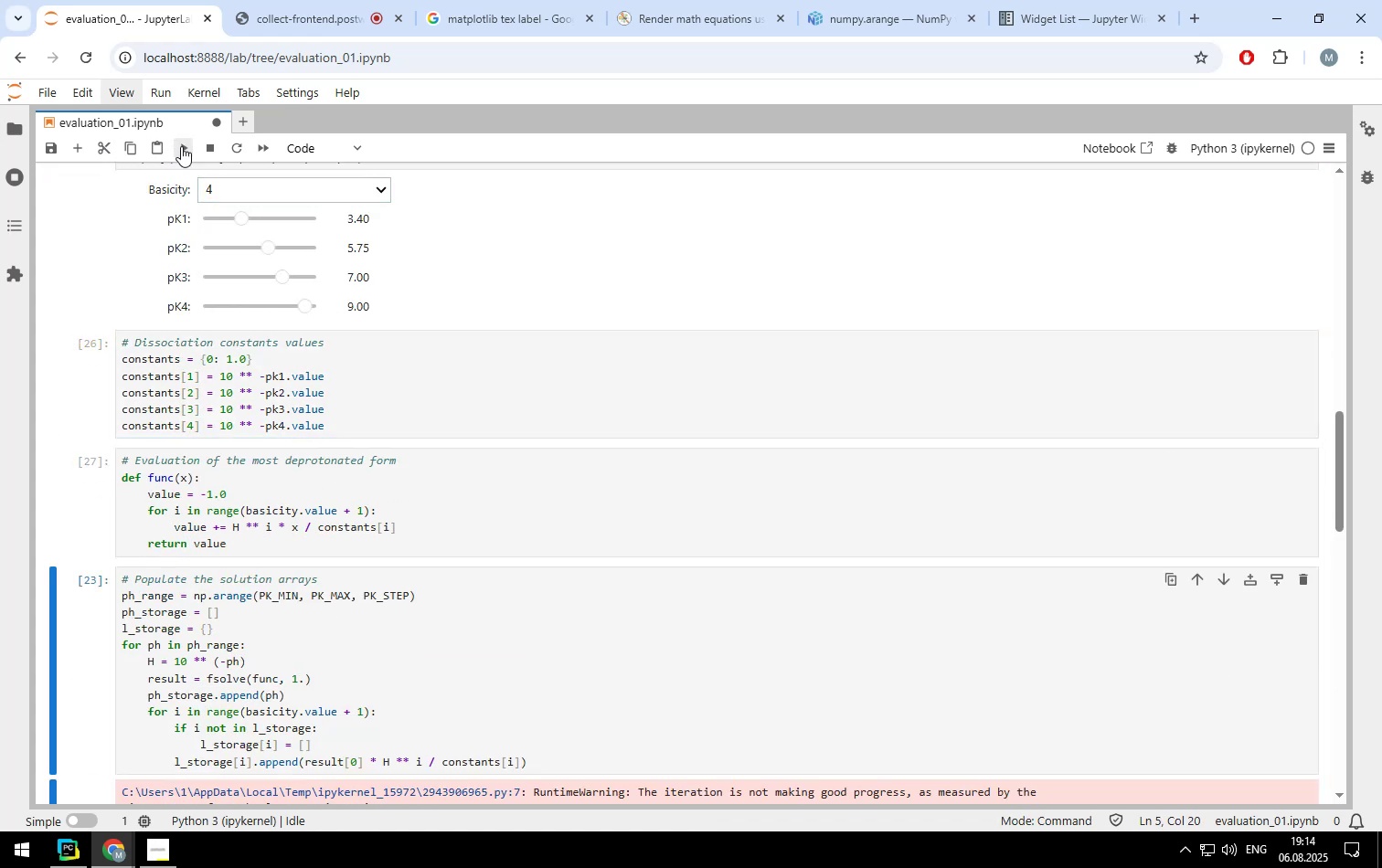 
left_click([181, 146])
 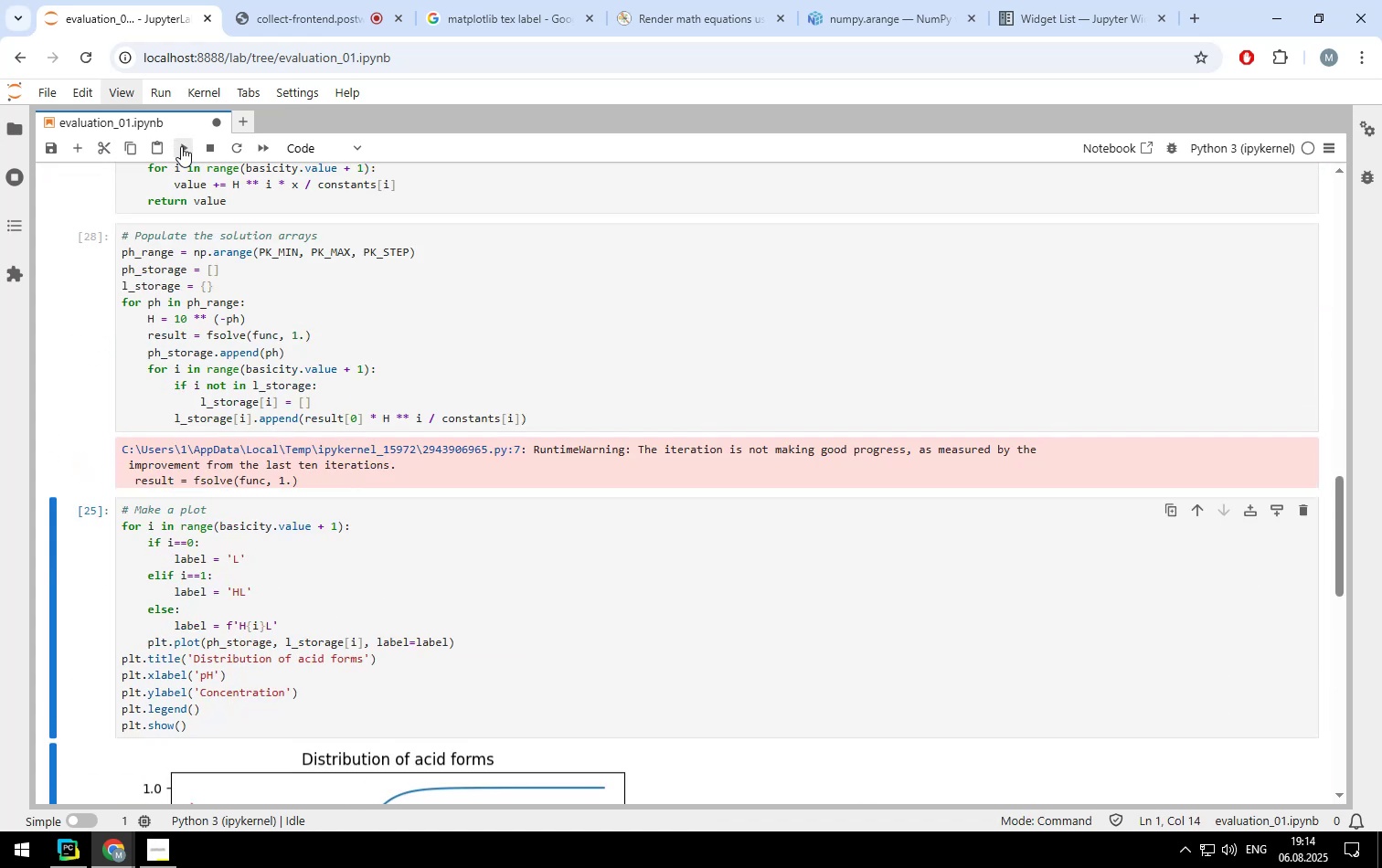 
left_click([181, 146])
 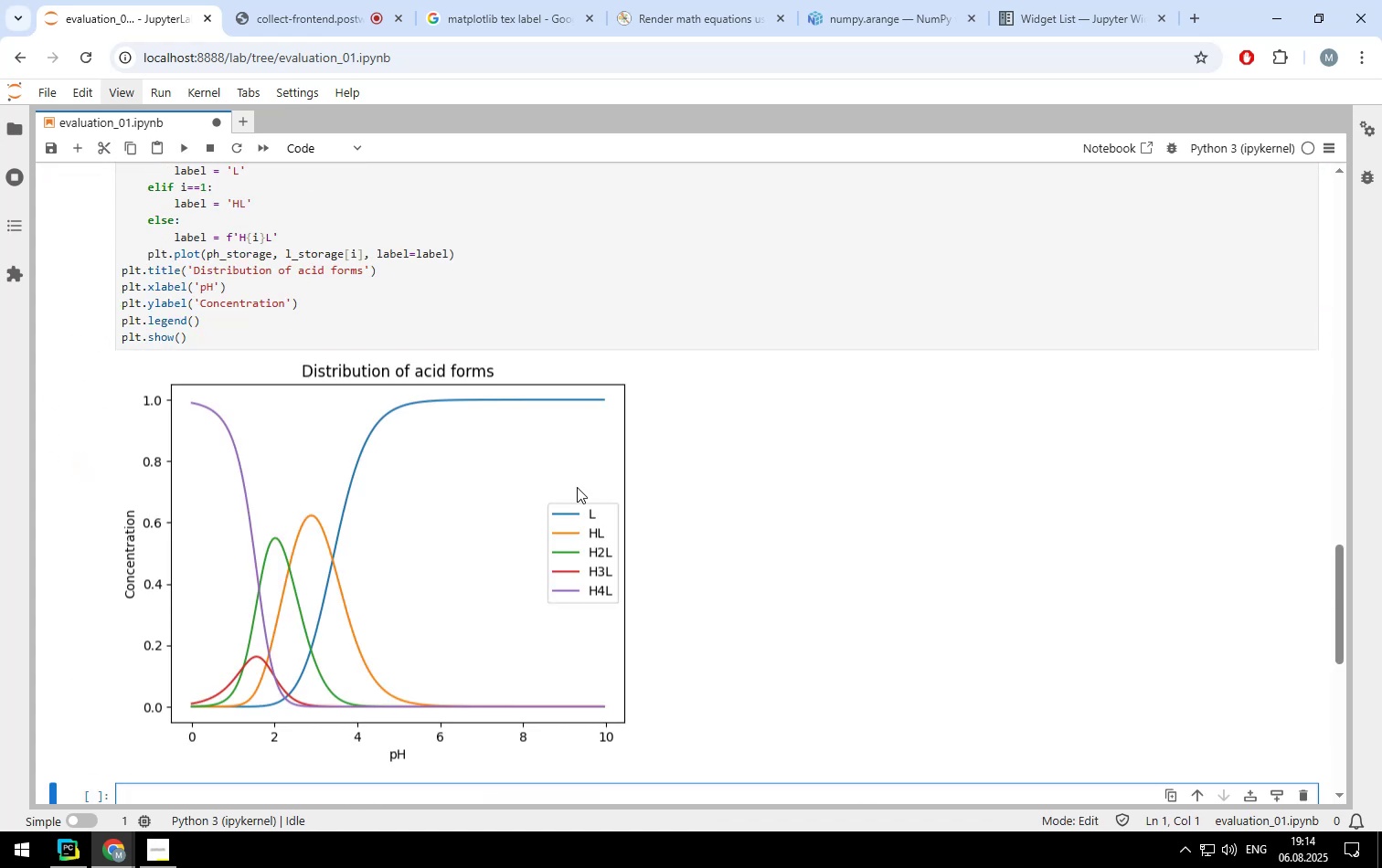 
scroll: coordinate [552, 474], scroll_direction: none, amount: 0.0
 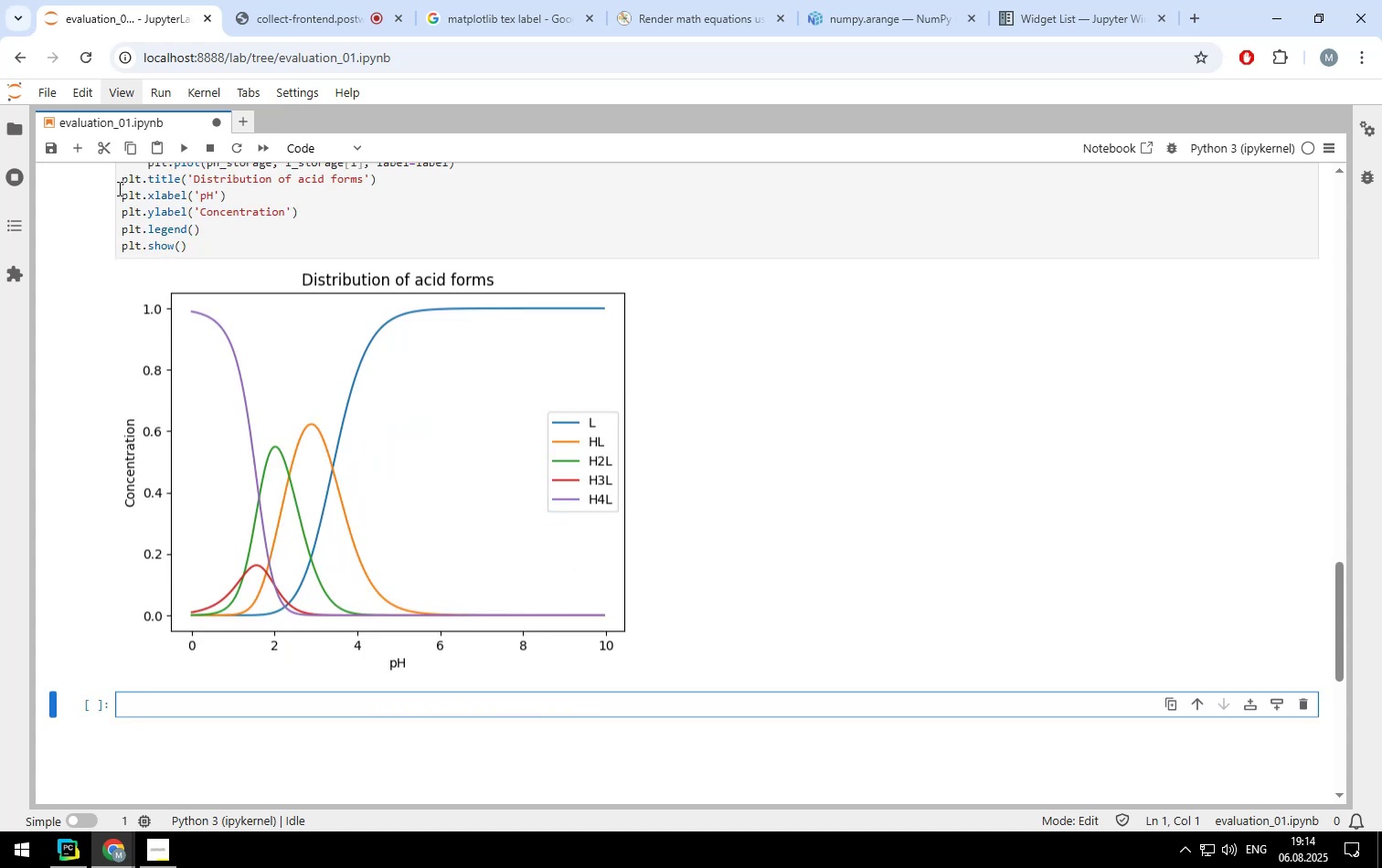 
left_click([106, 150])
 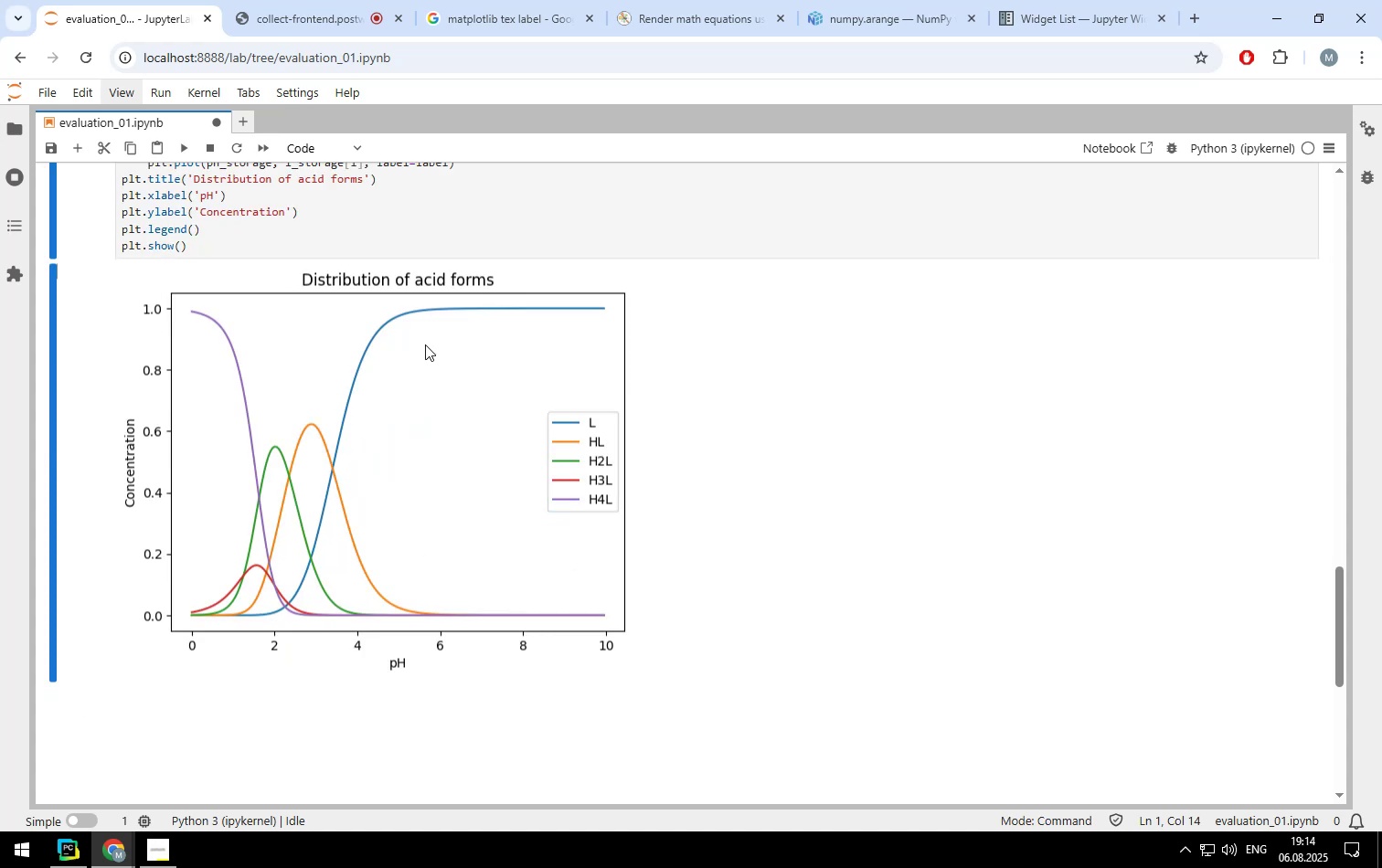 
scroll: coordinate [431, 341], scroll_direction: none, amount: 0.0
 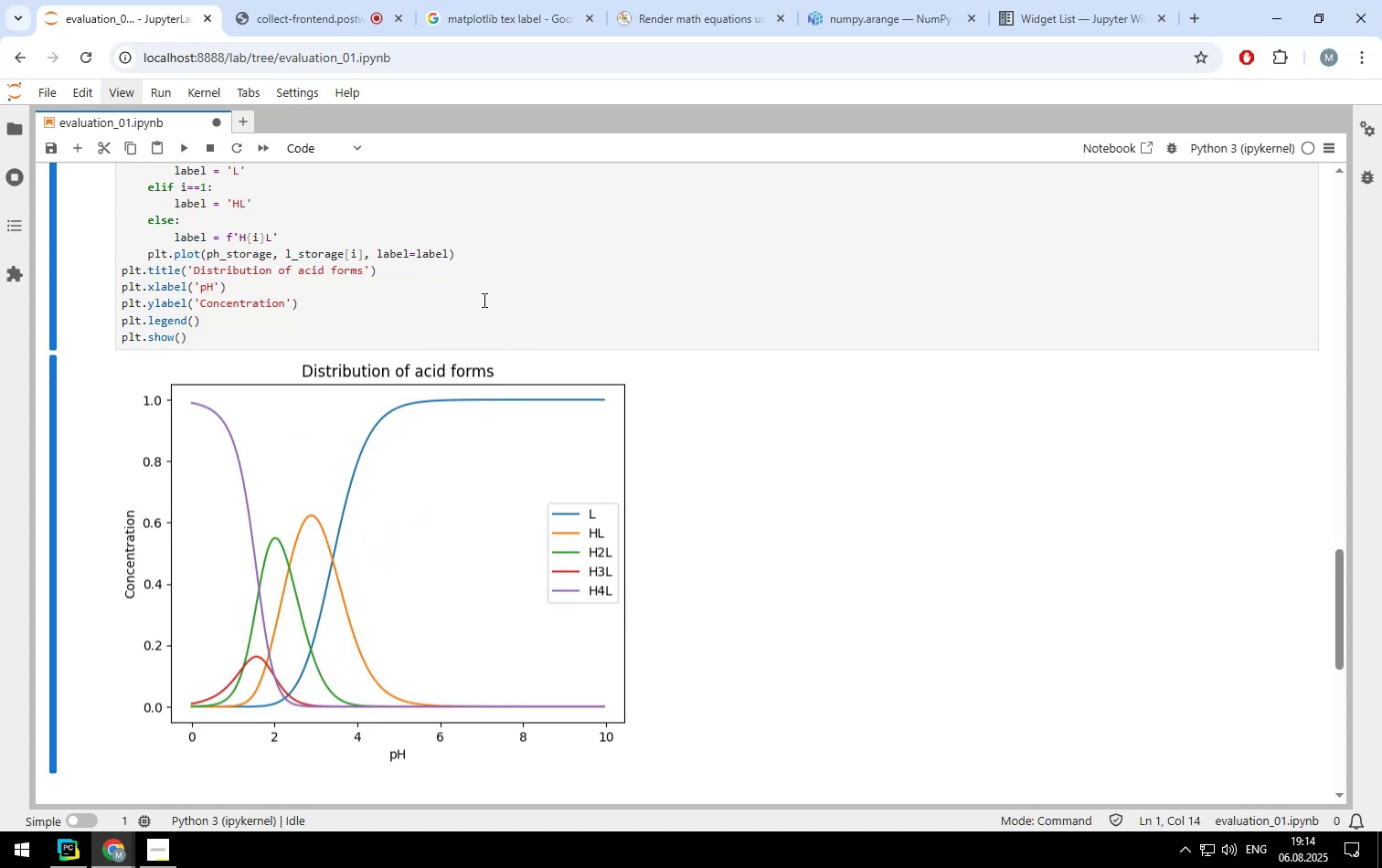 
scroll: coordinate [456, 324], scroll_direction: up, amount: 12.0
 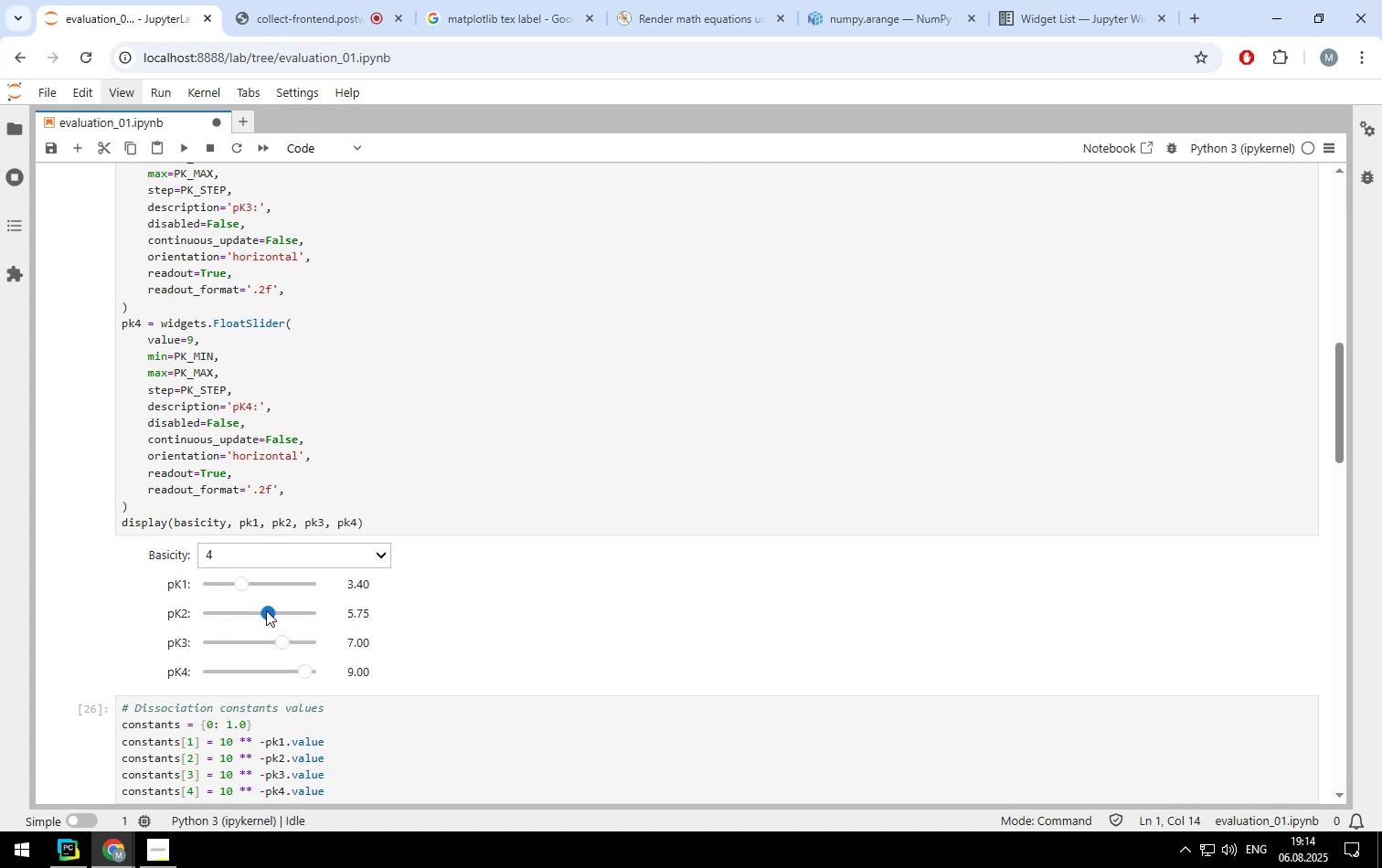 
left_click_drag(start_coordinate=[238, 583], to_coordinate=[248, 584])
 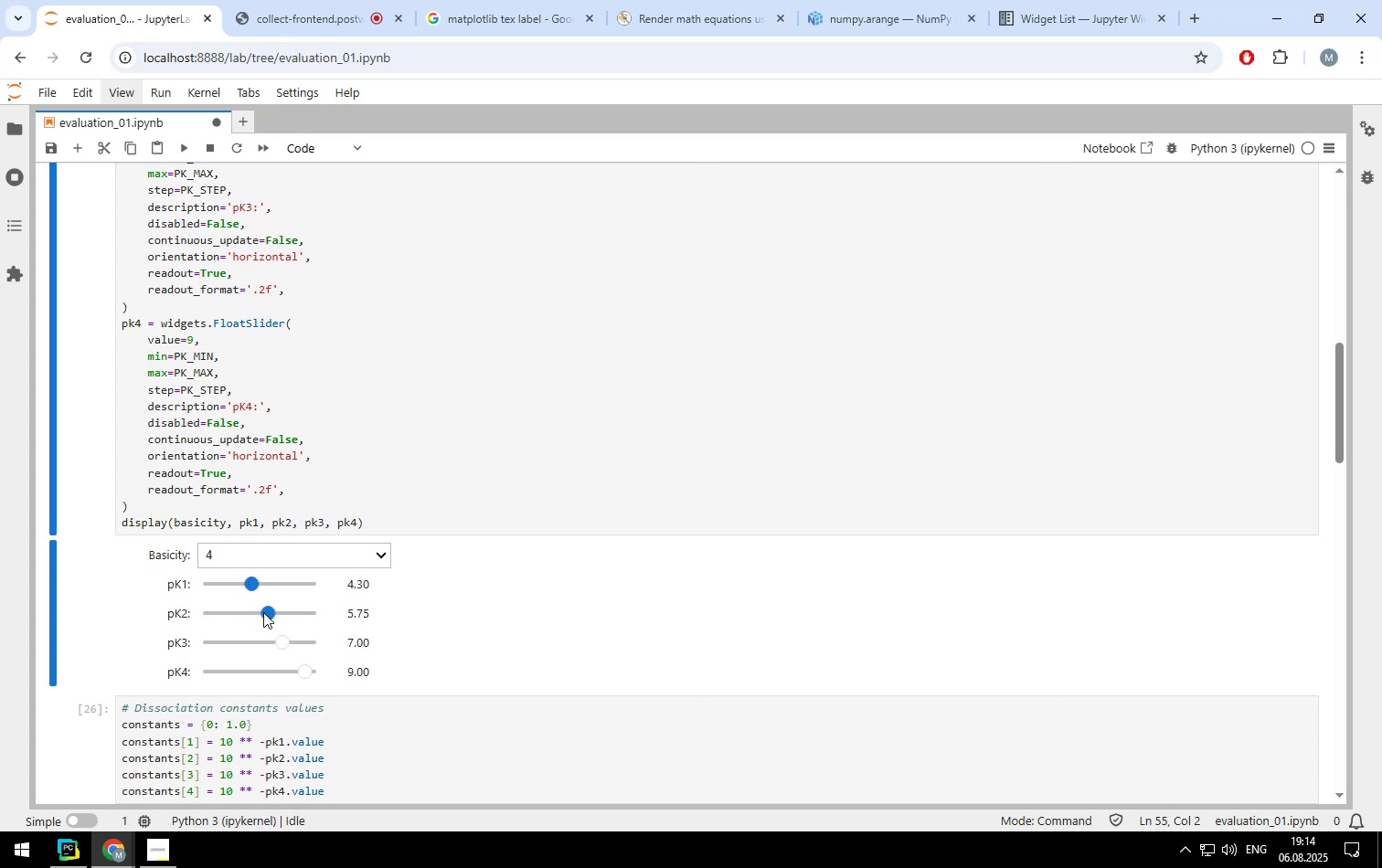 
left_click_drag(start_coordinate=[265, 614], to_coordinate=[272, 611])
 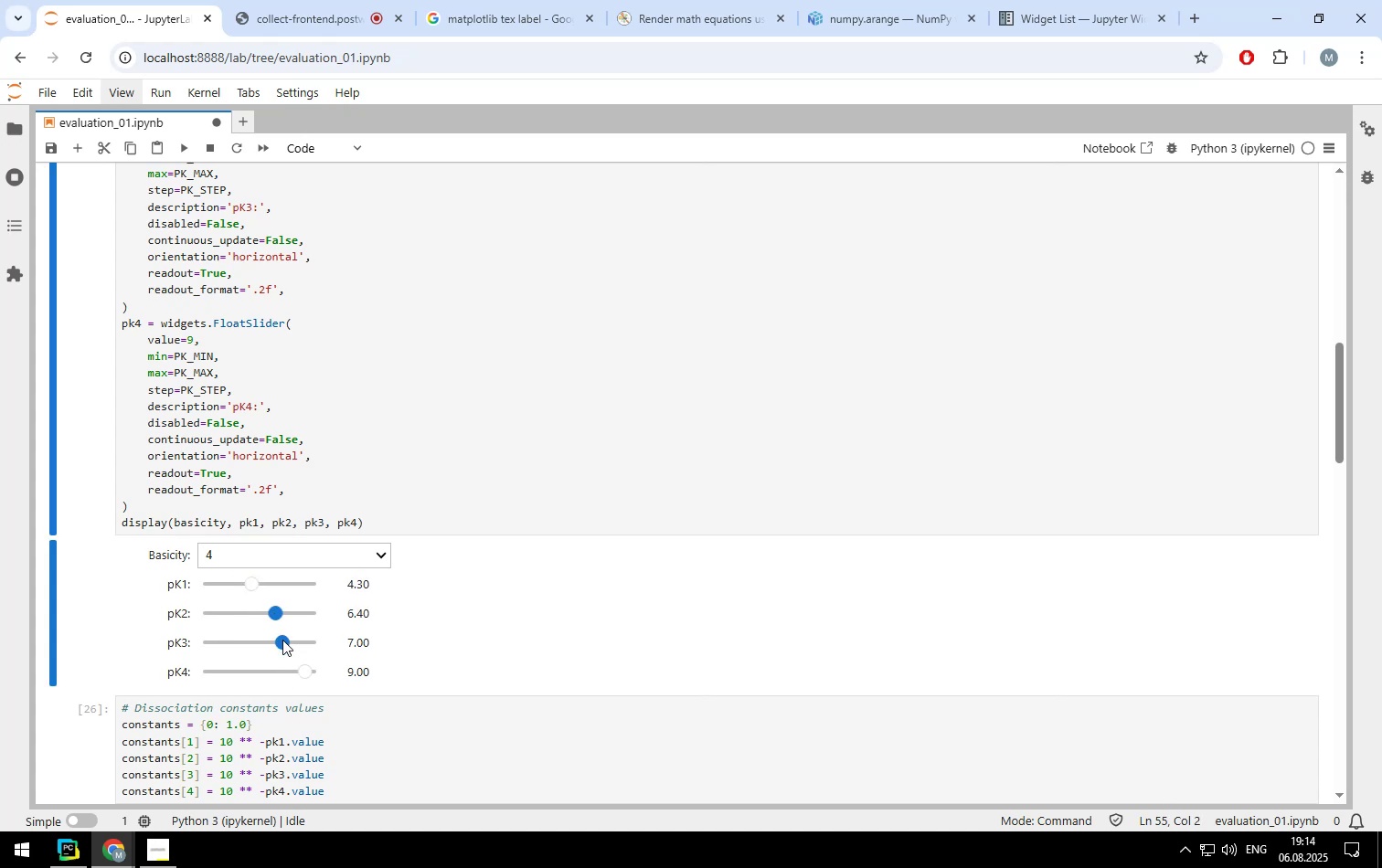 
left_click_drag(start_coordinate=[282, 641], to_coordinate=[292, 637])
 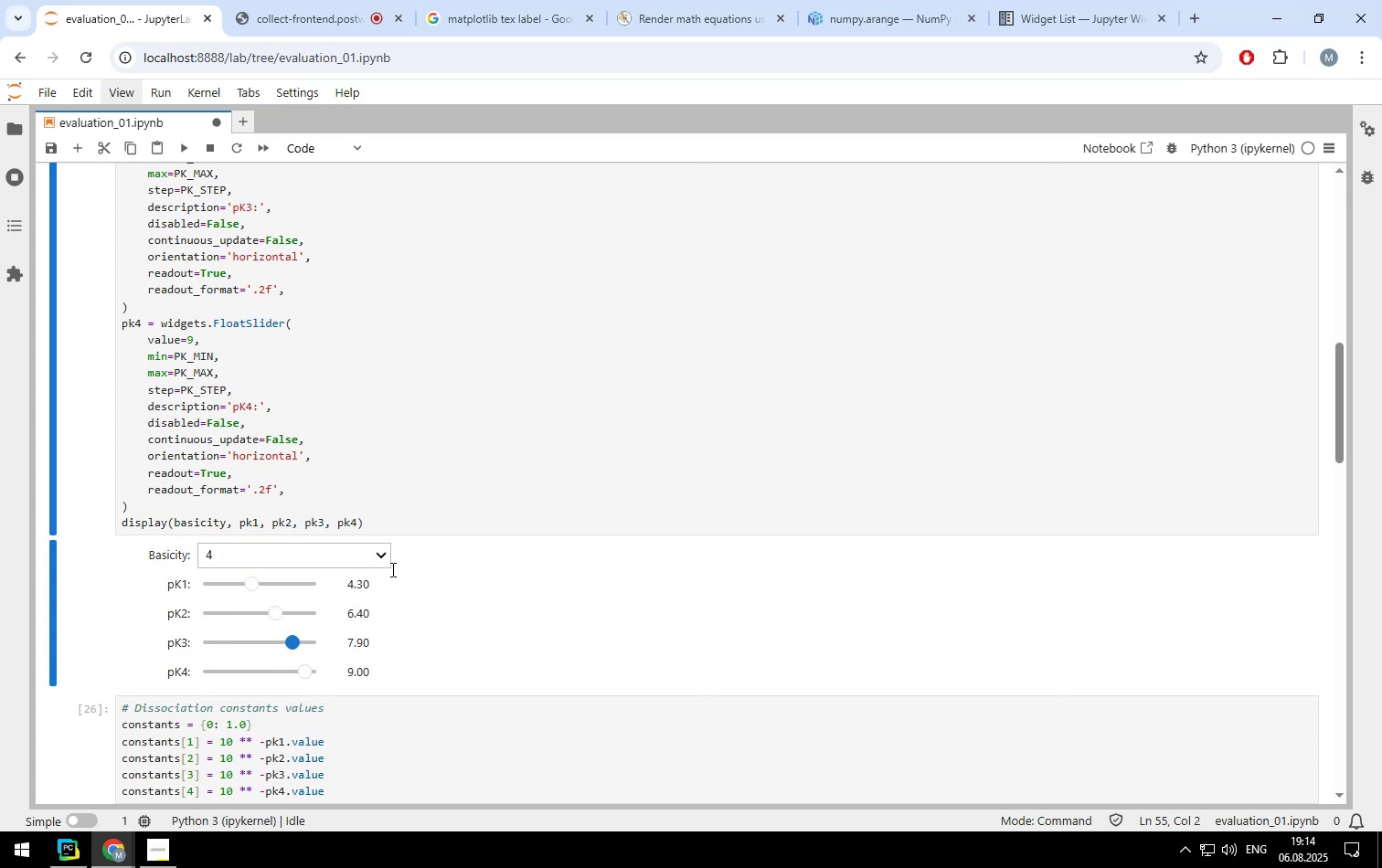 
scroll: coordinate [439, 662], scroll_direction: down, amount: 1.0
 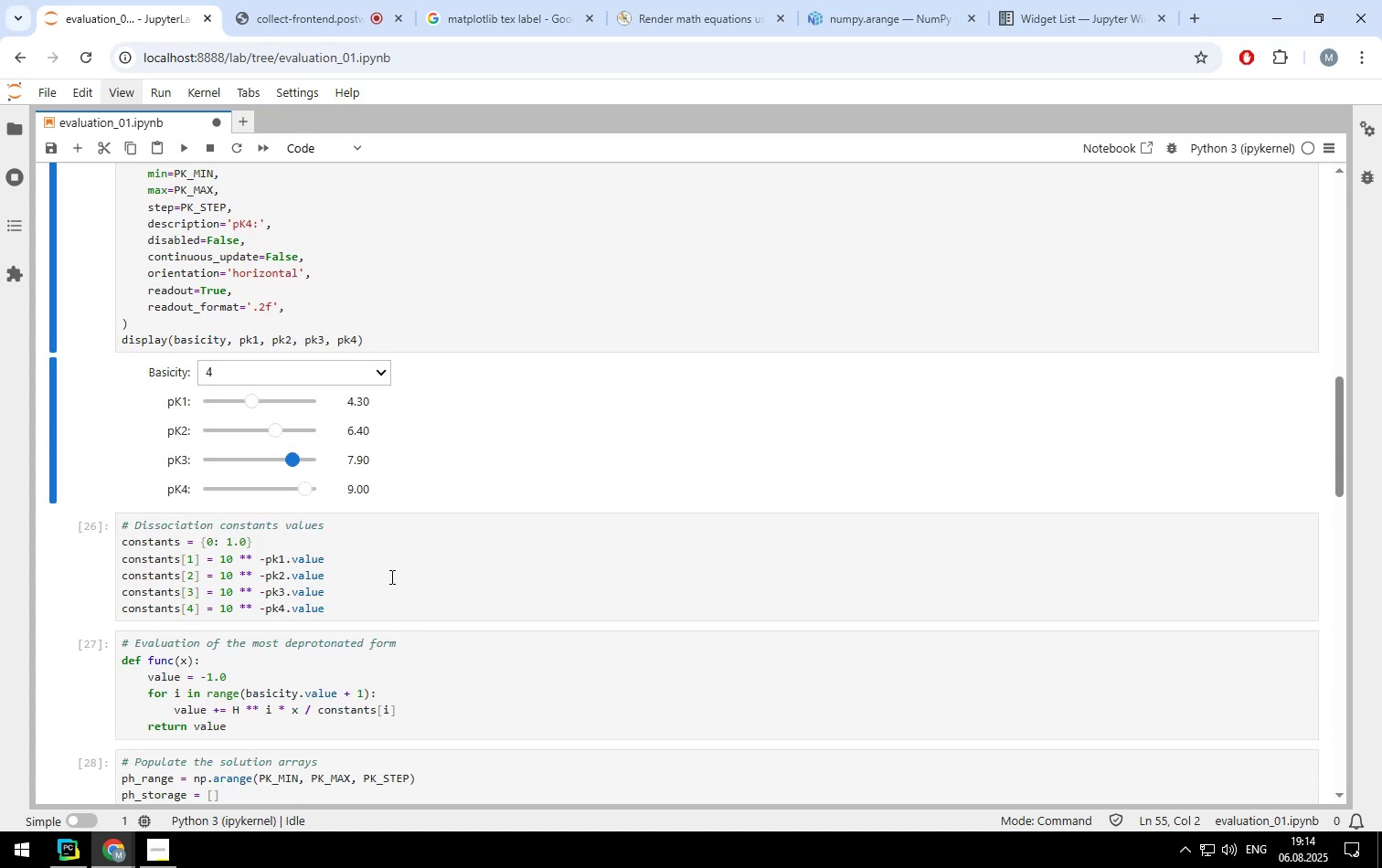 
left_click([390, 575])
 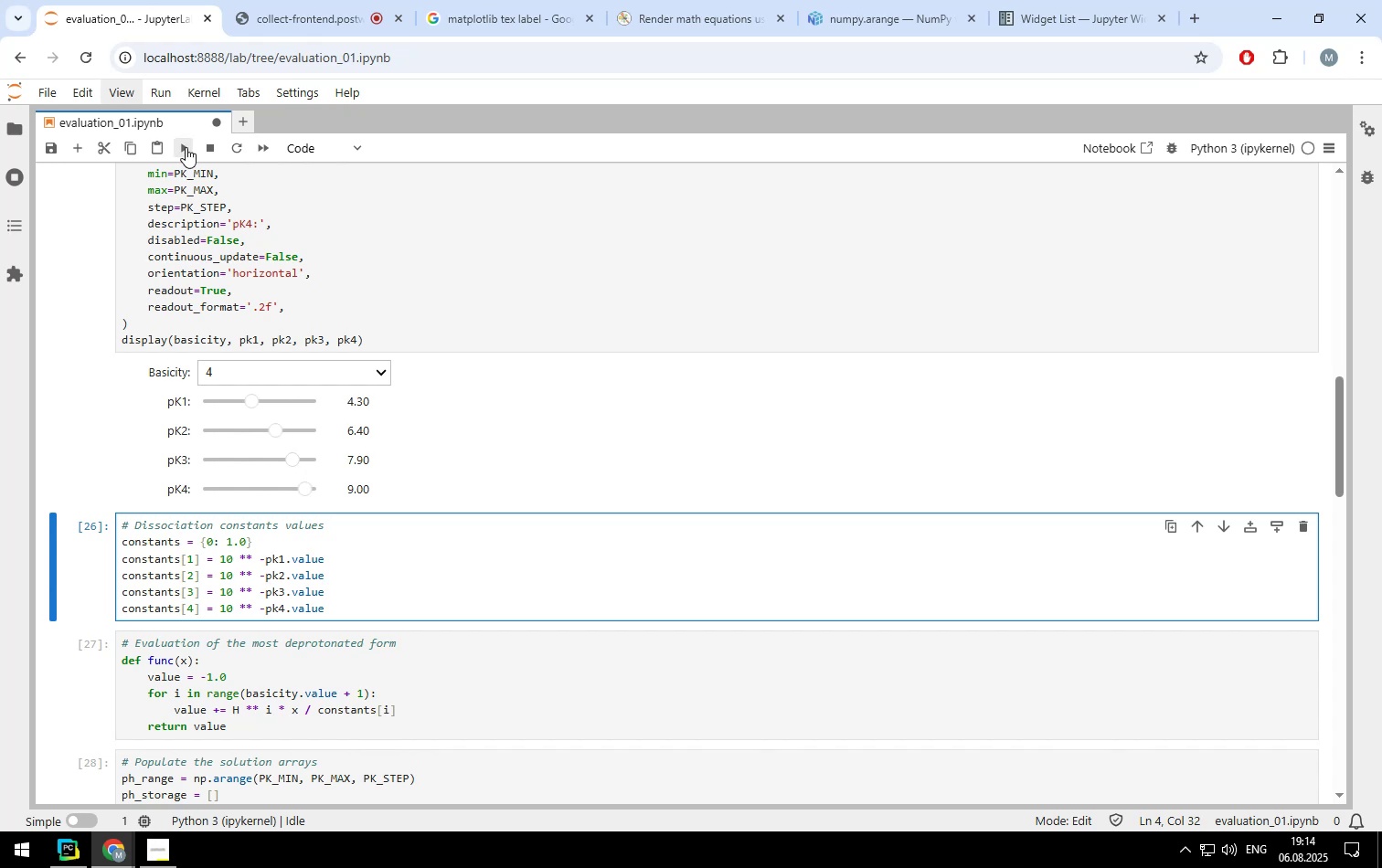 
double_click([186, 147])
 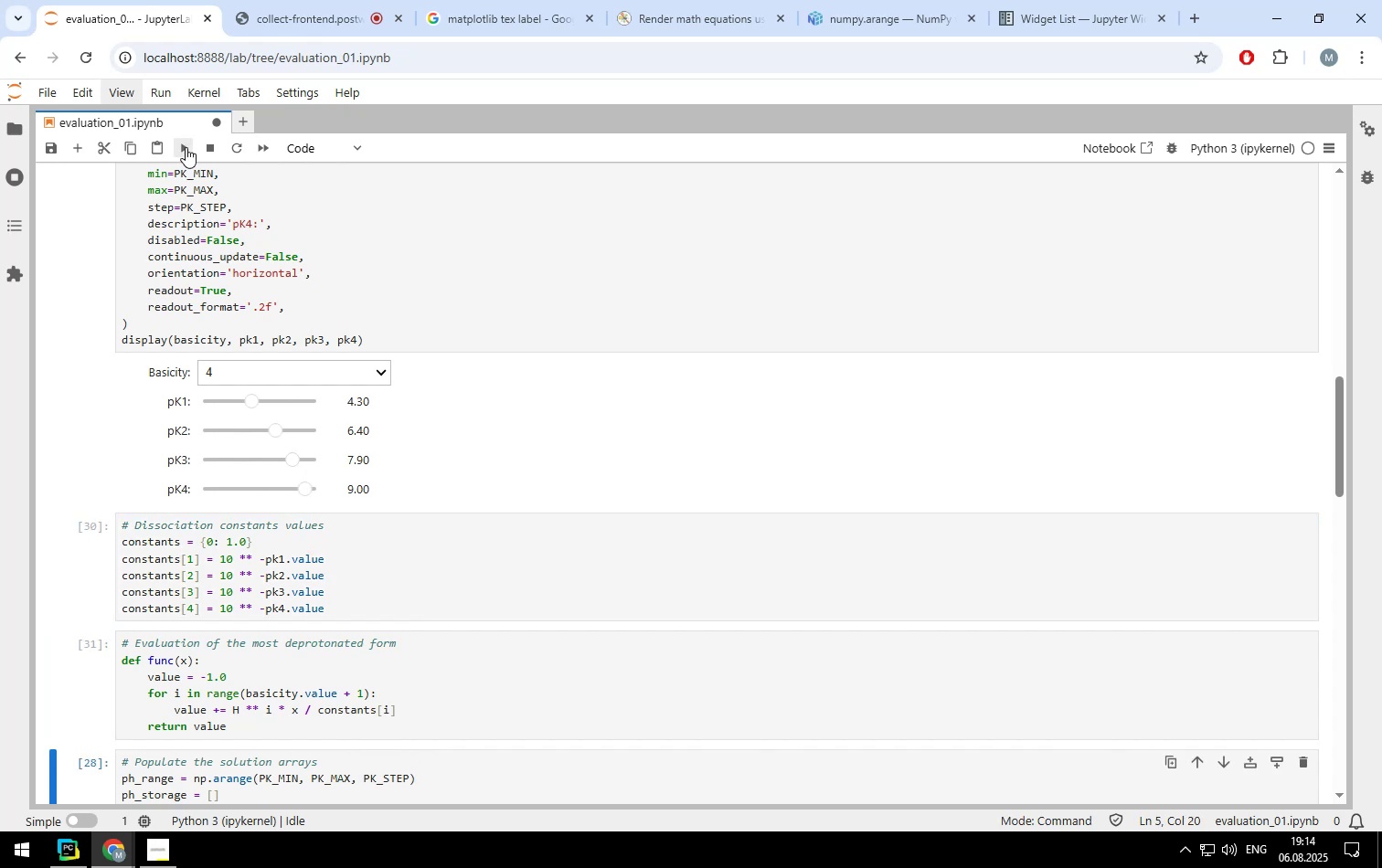 
left_click([186, 147])
 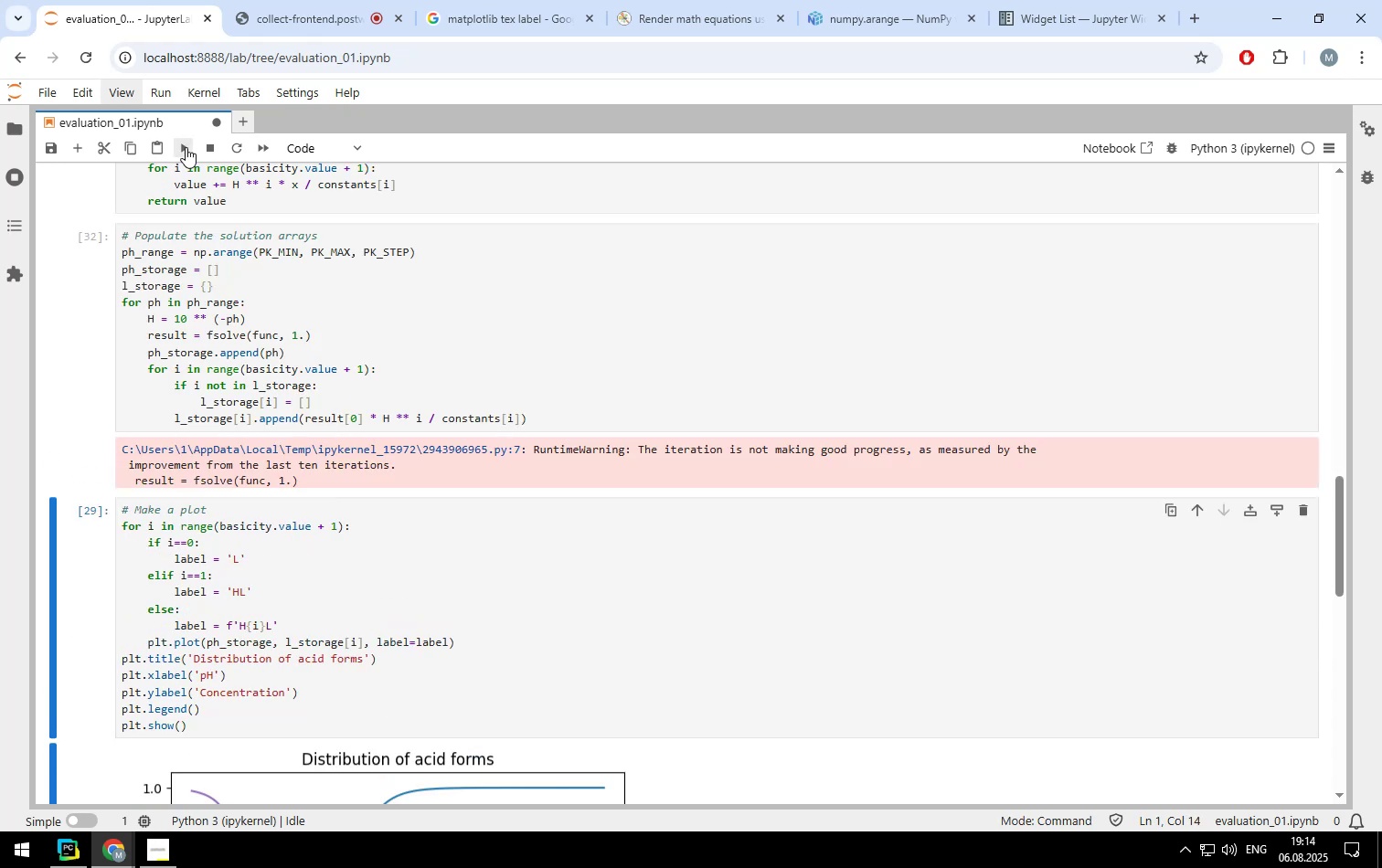 
left_click([186, 147])
 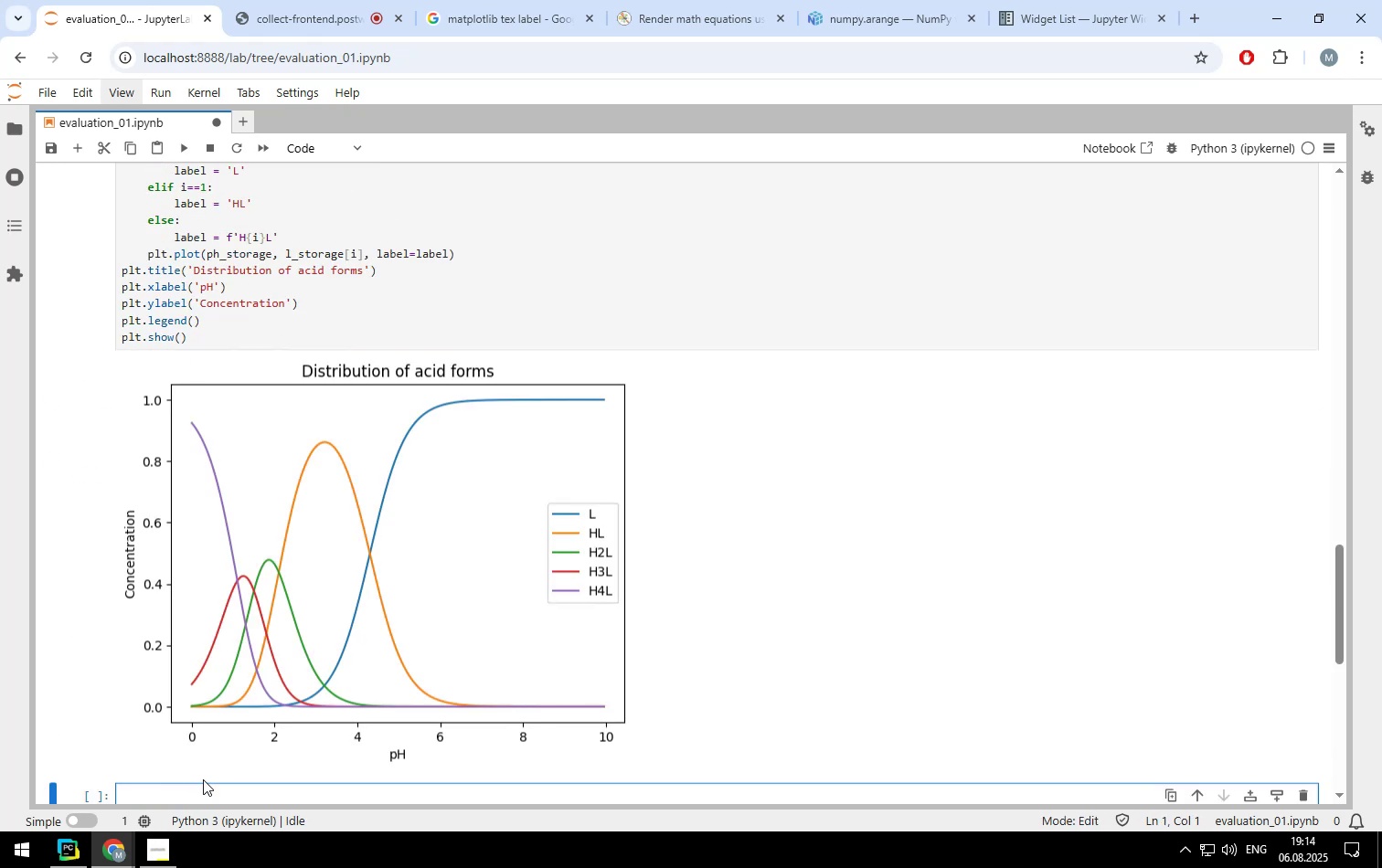 
scroll: coordinate [199, 809], scroll_direction: down, amount: 1.0
 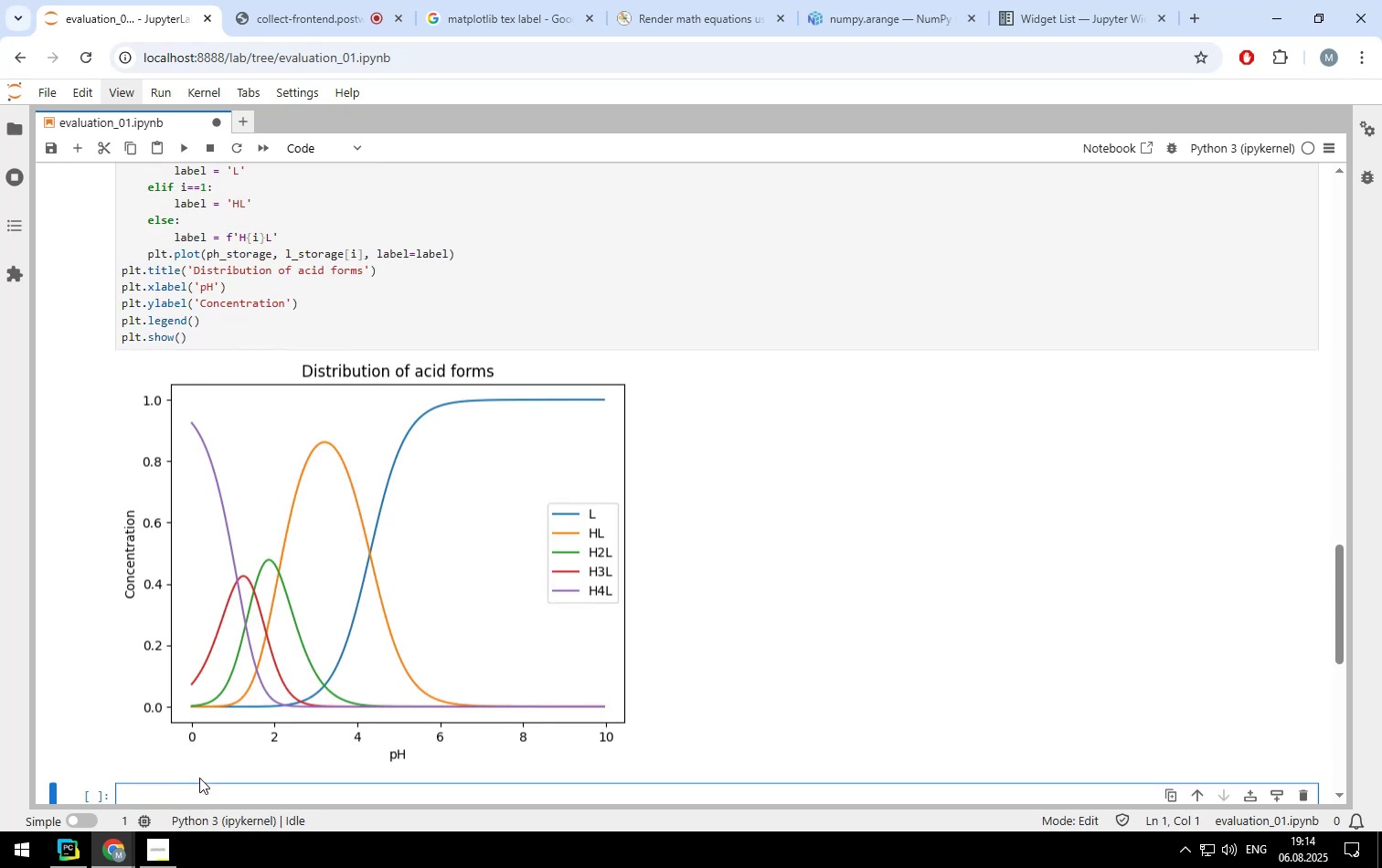 
left_click([198, 789])
 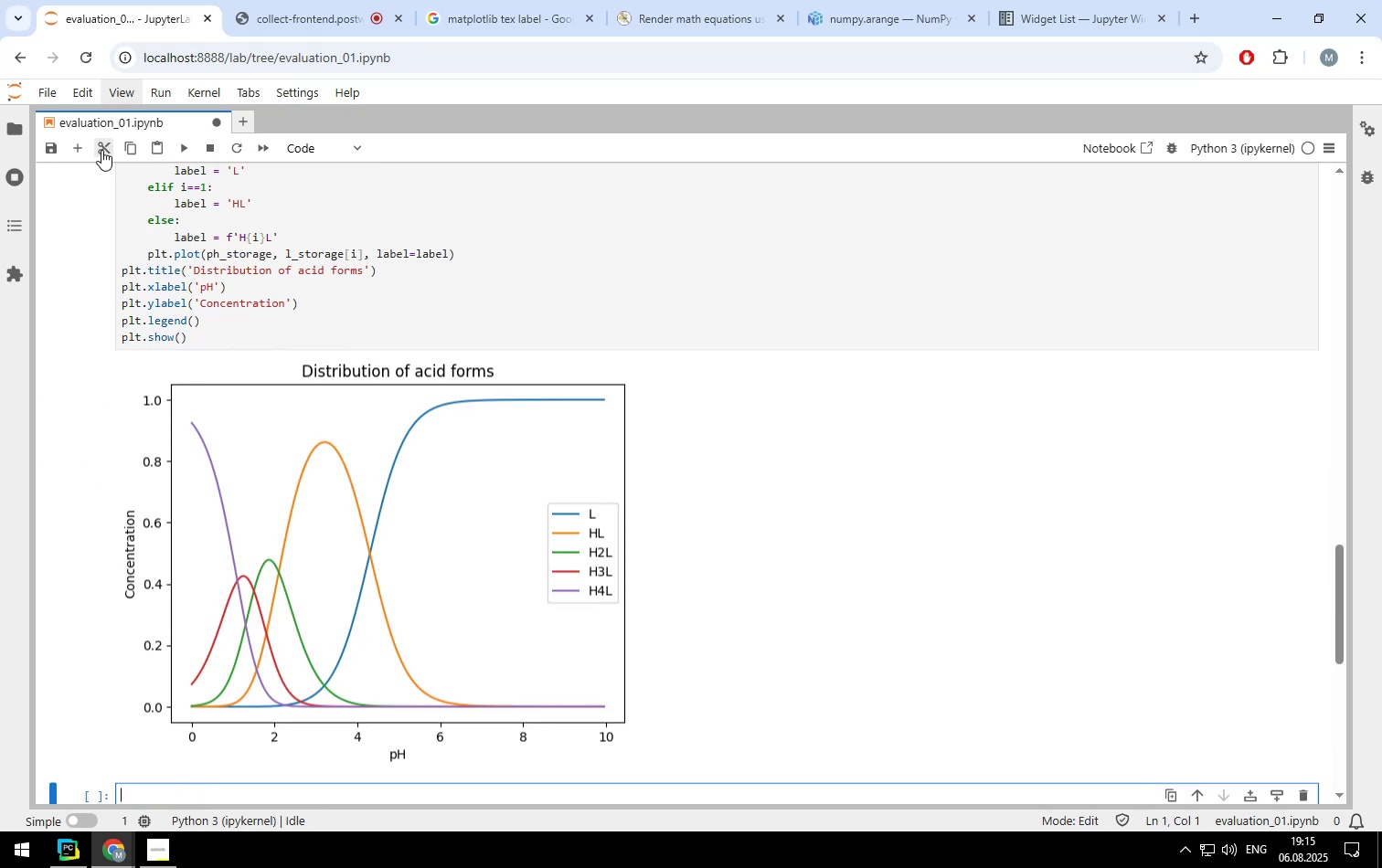 
left_click([101, 150])
 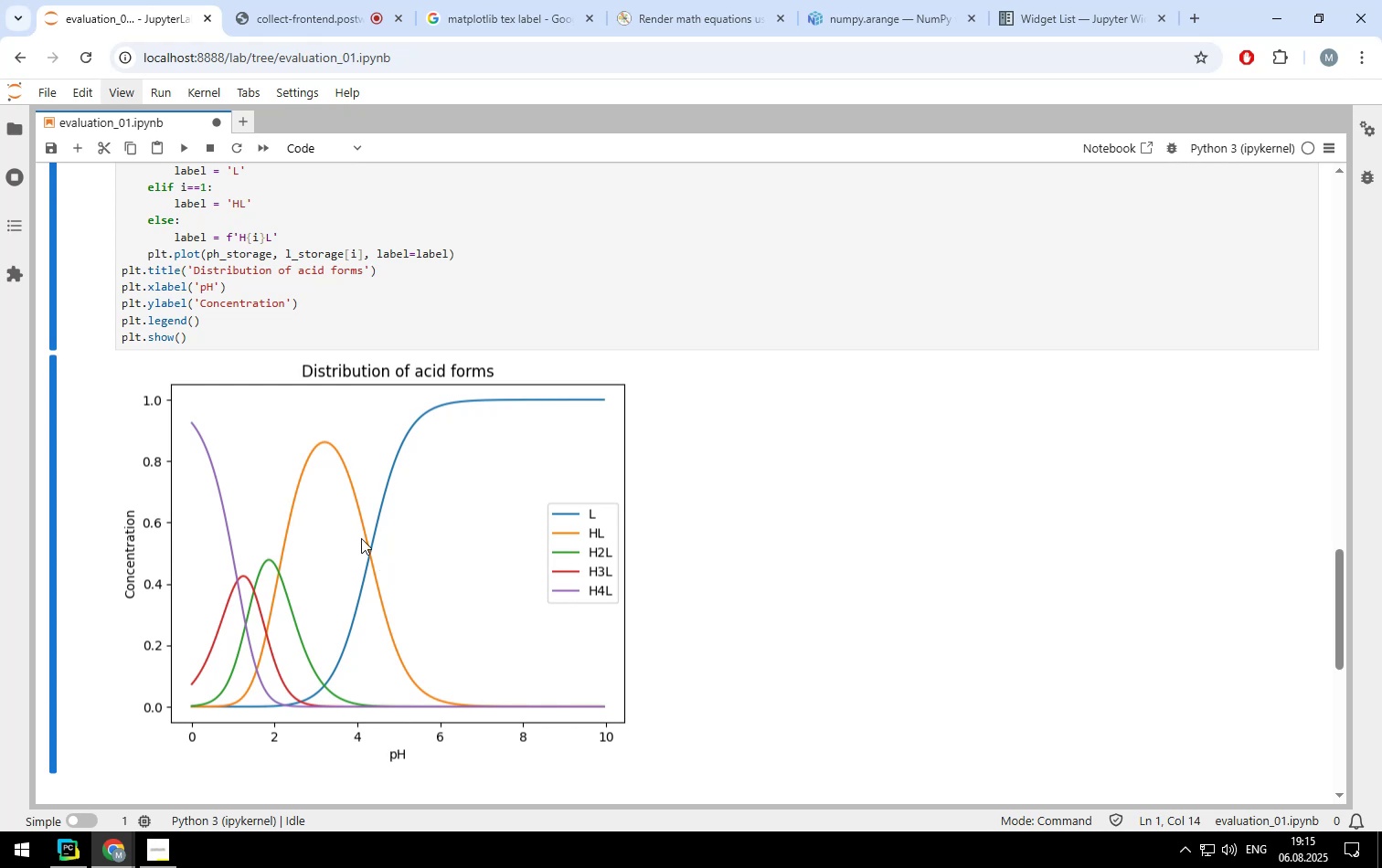 
wait(9.21)
 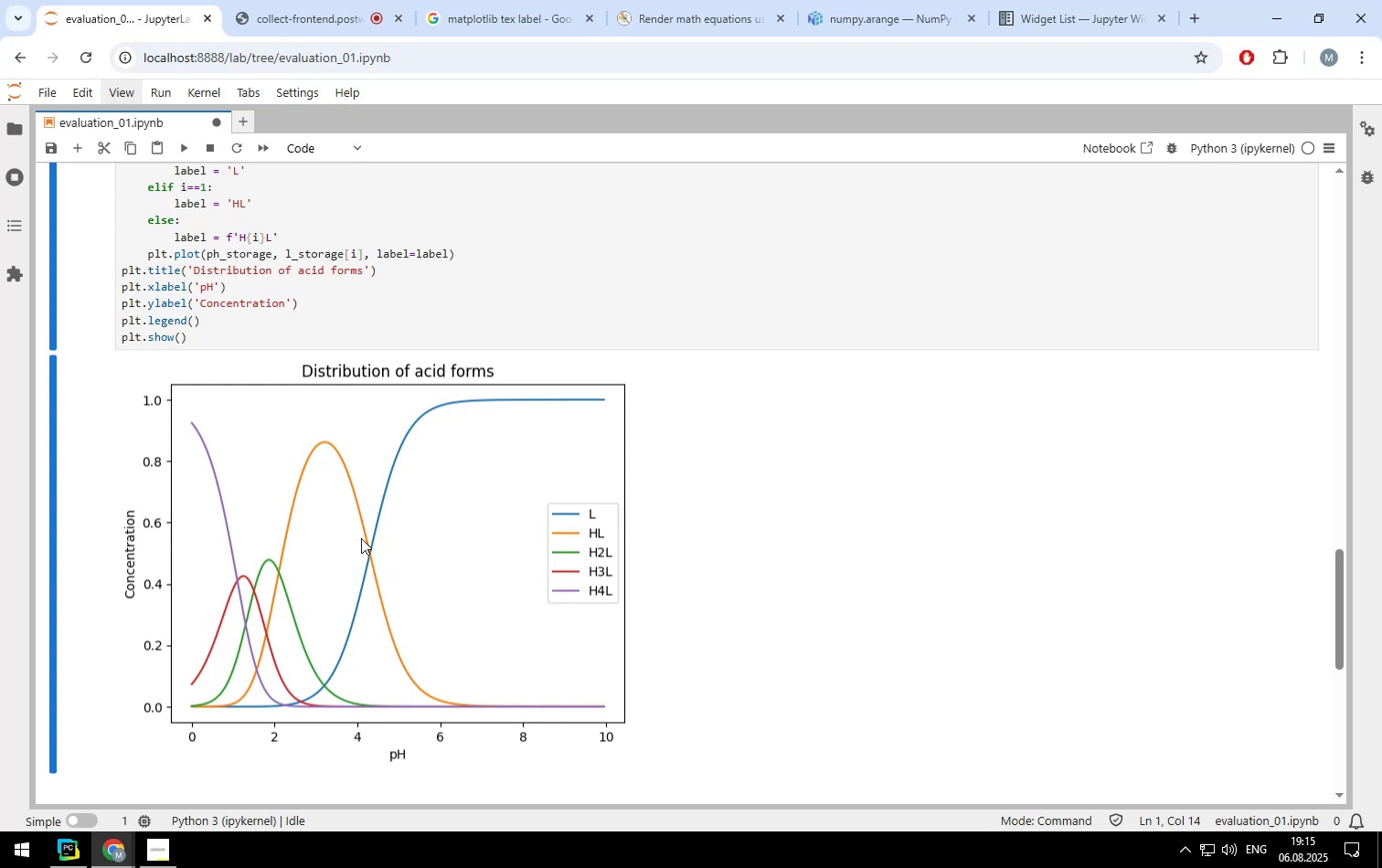 
scroll: coordinate [643, 546], scroll_direction: up, amount: 10.0
 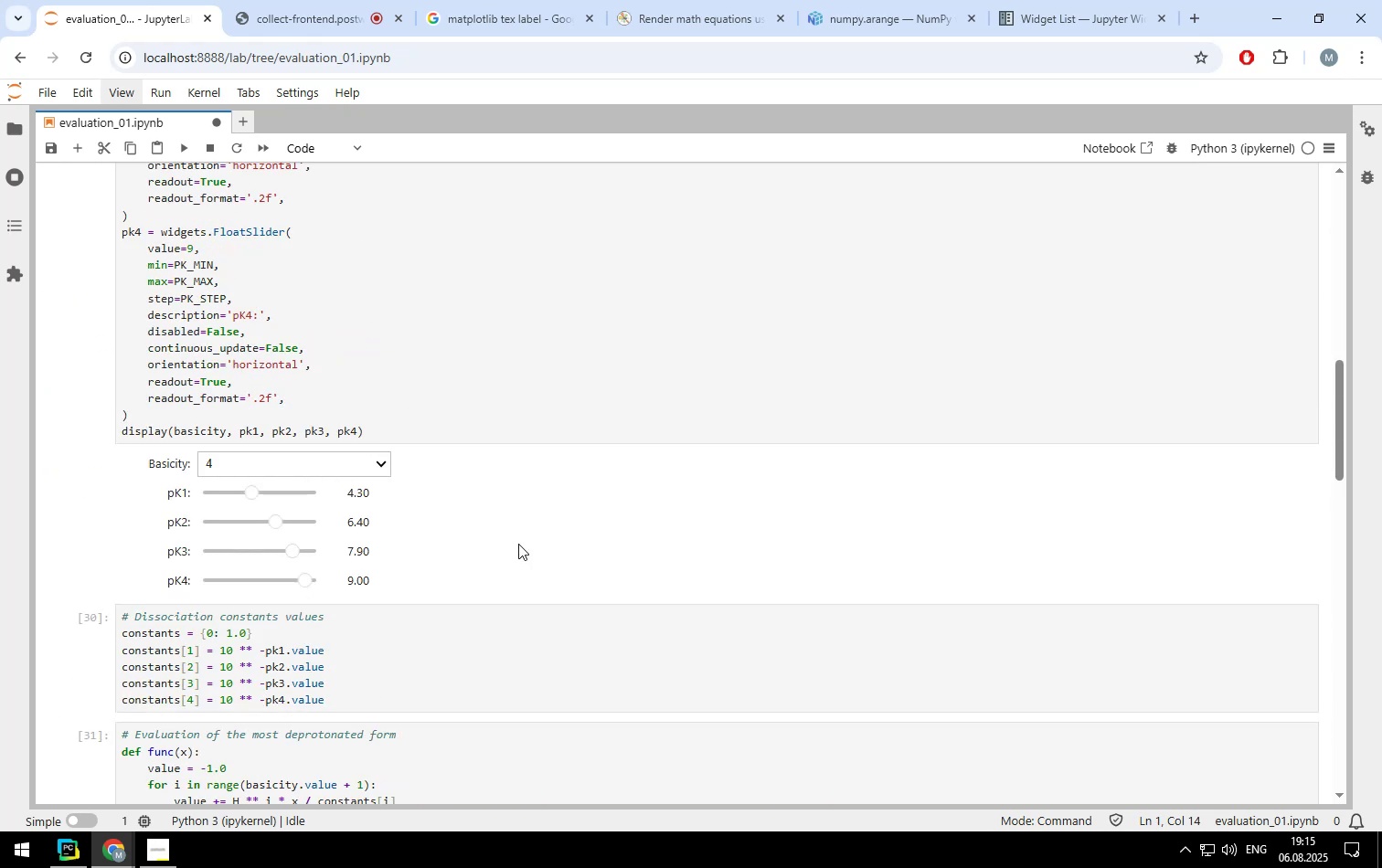 
scroll: coordinate [340, 560], scroll_direction: down, amount: 10.0
 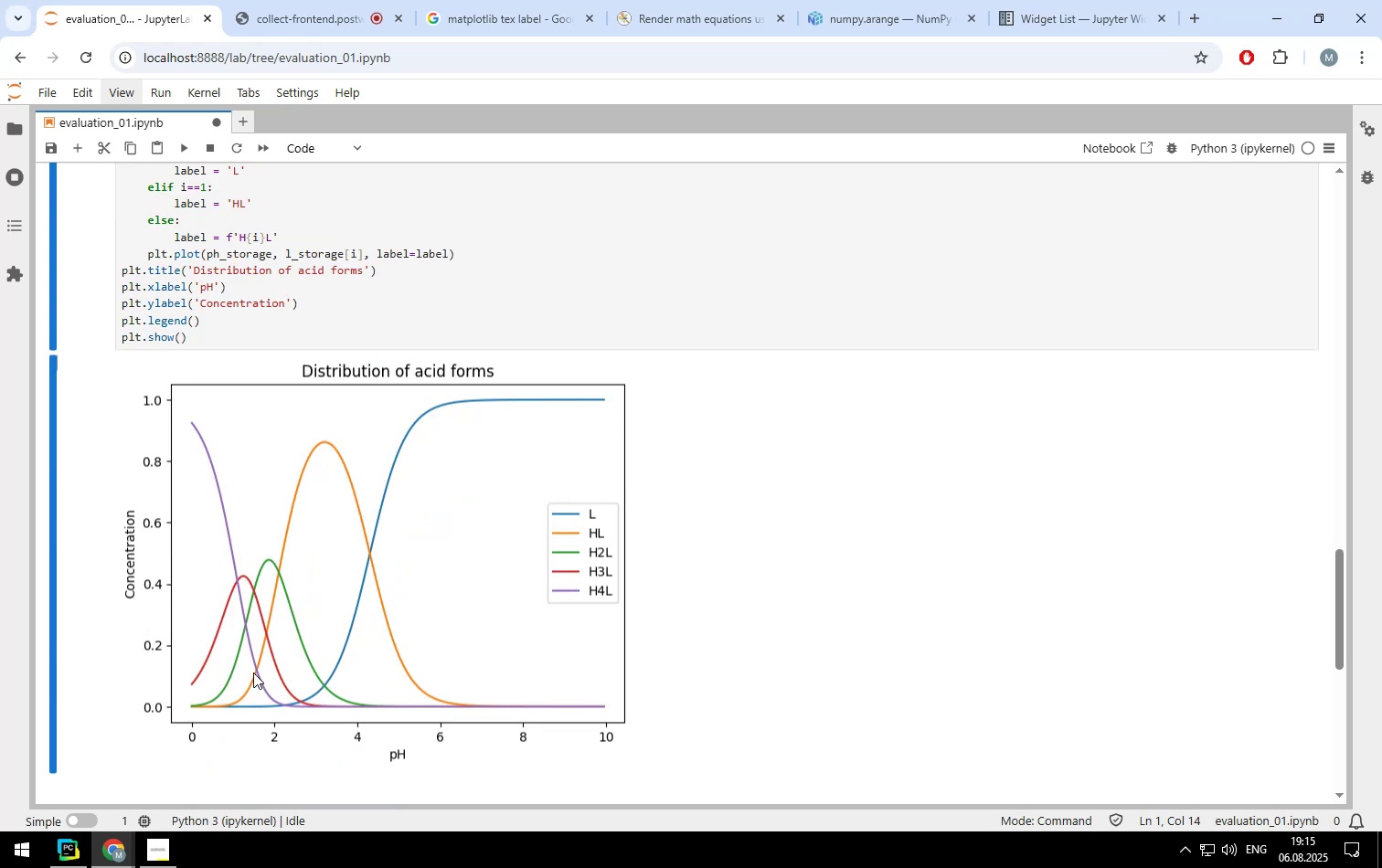 
scroll: coordinate [373, 368], scroll_direction: up, amount: 13.0
 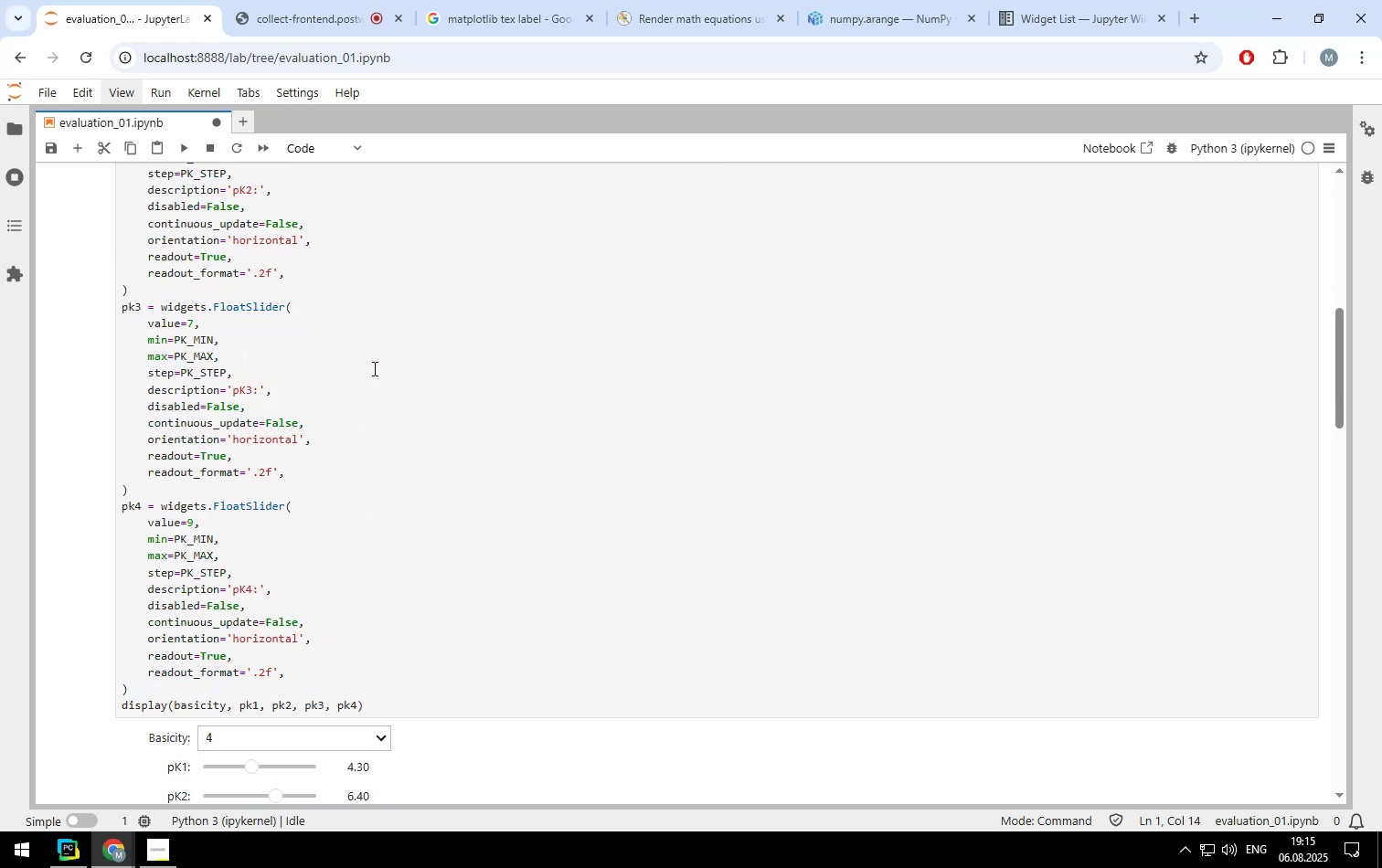 
scroll: coordinate [372, 368], scroll_direction: down, amount: 2.0
 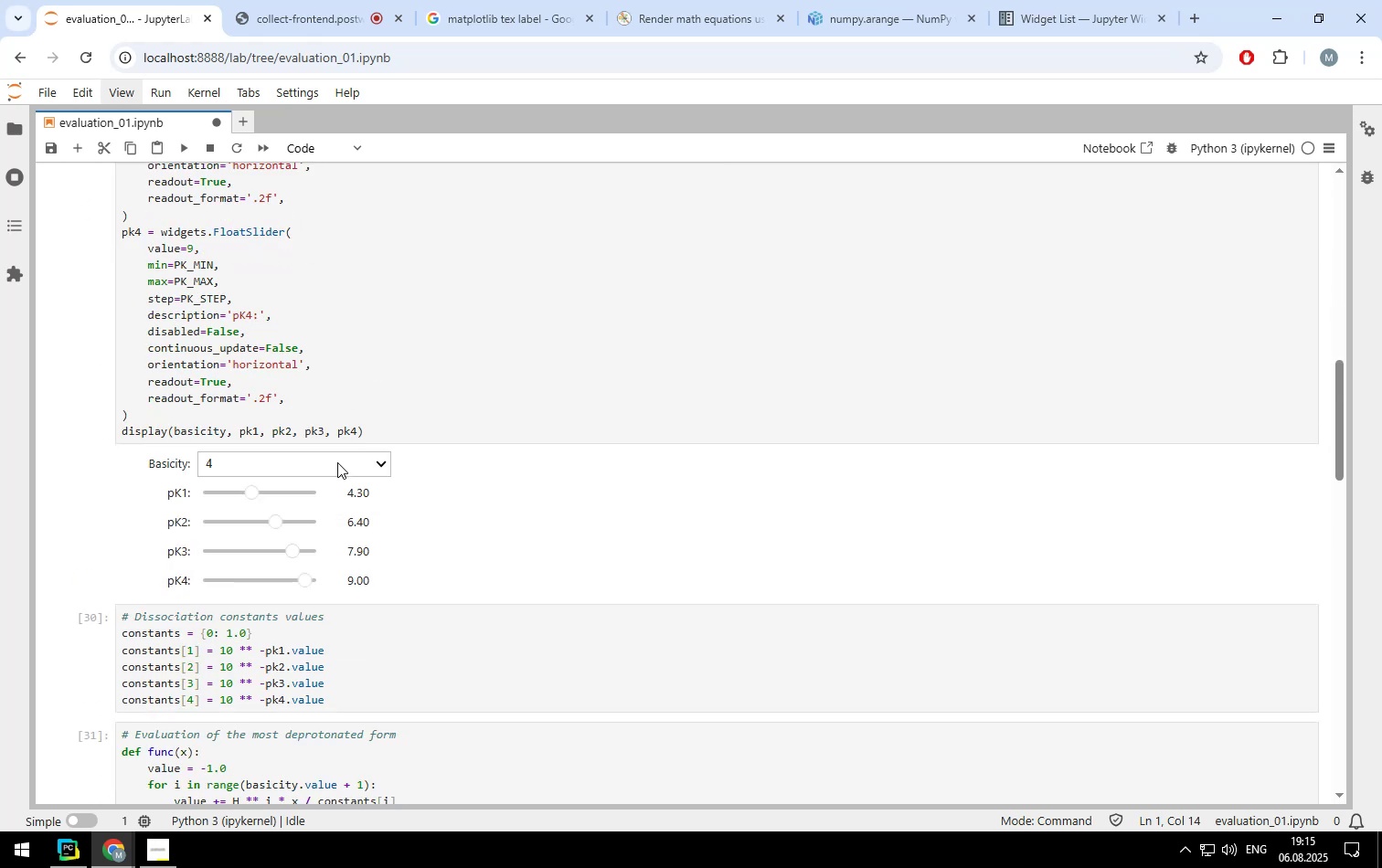 
left_click([337, 462])
 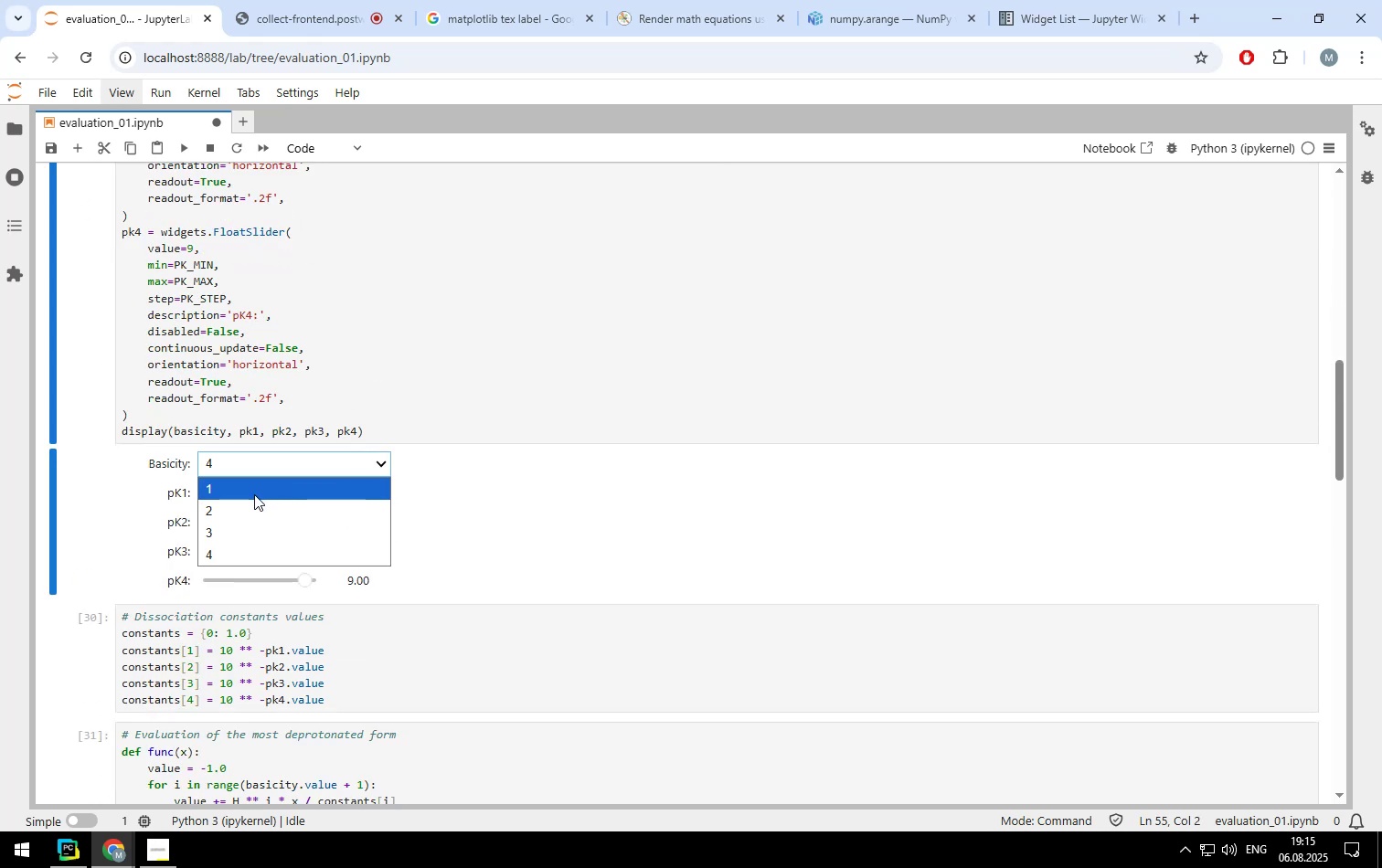 
left_click([254, 494])
 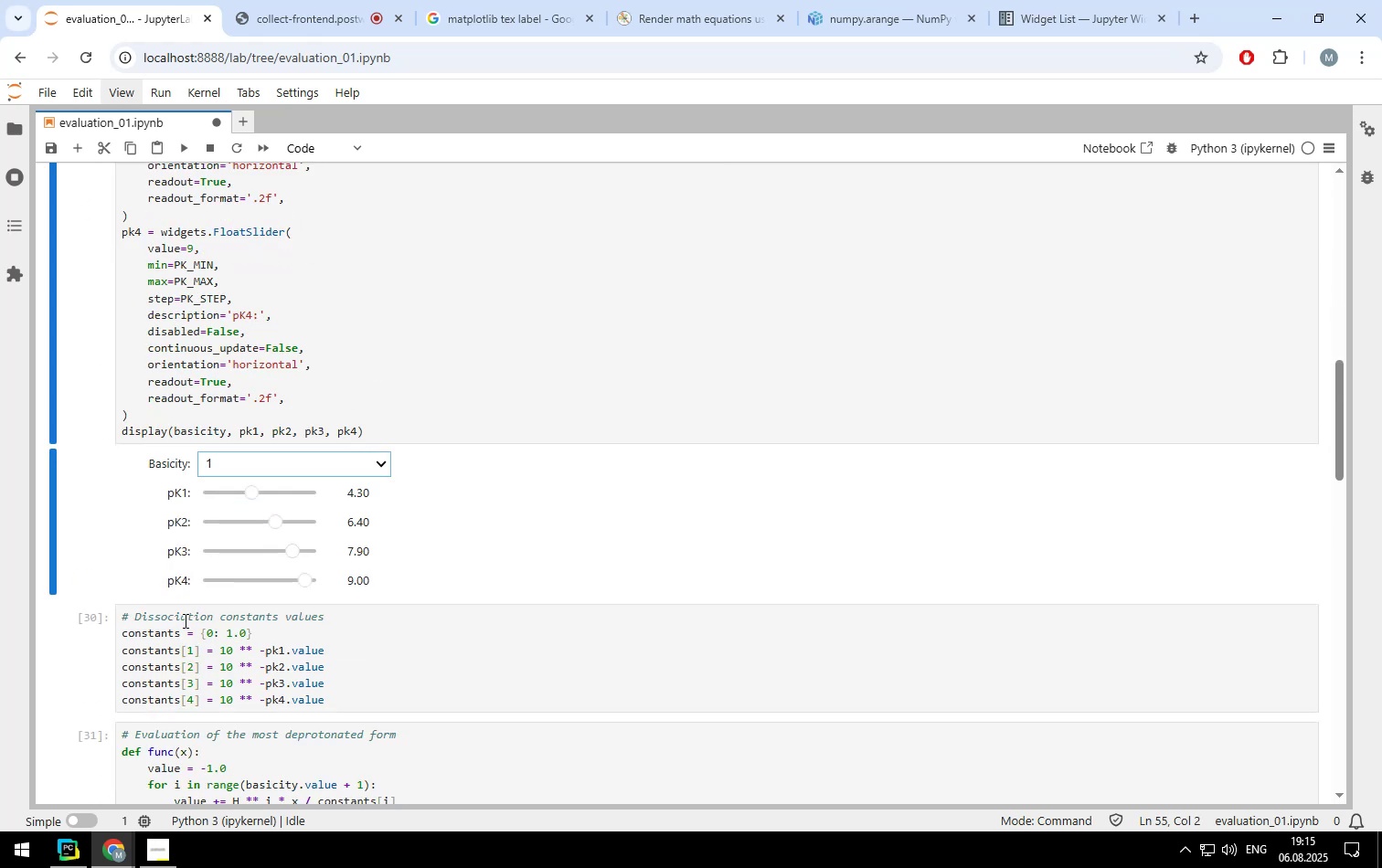 
left_click([184, 620])
 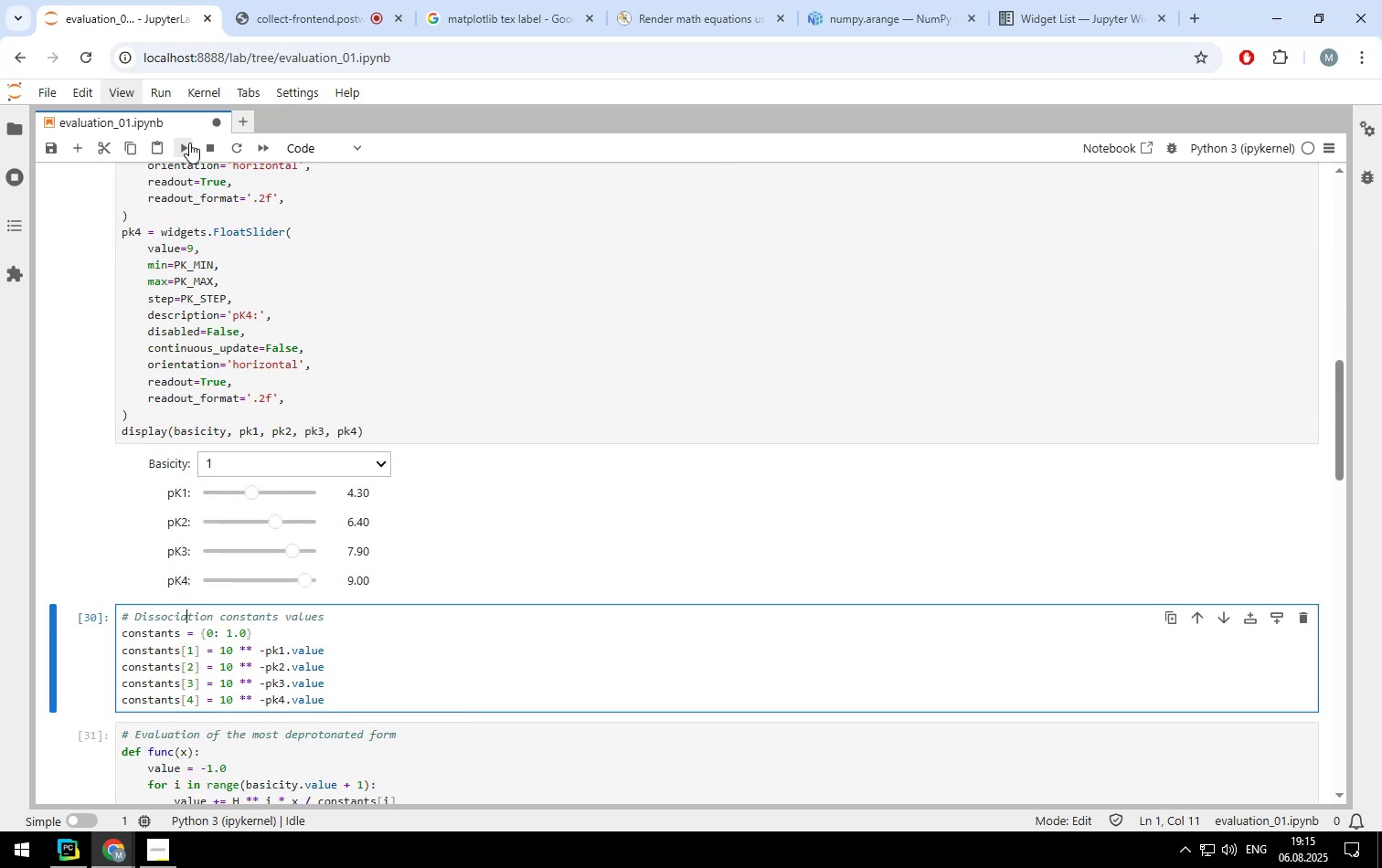 
double_click([189, 143])
 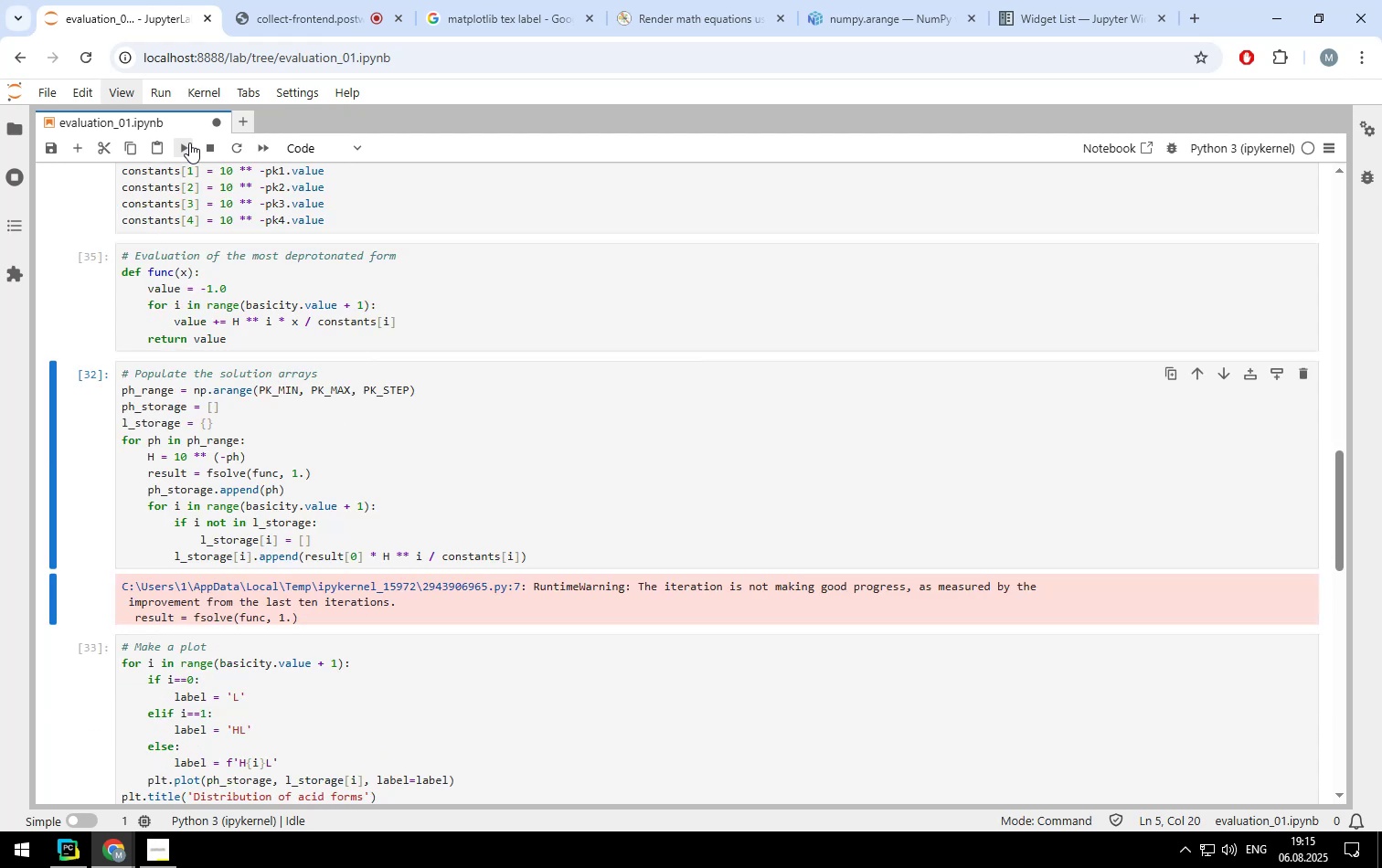 
left_click([189, 143])
 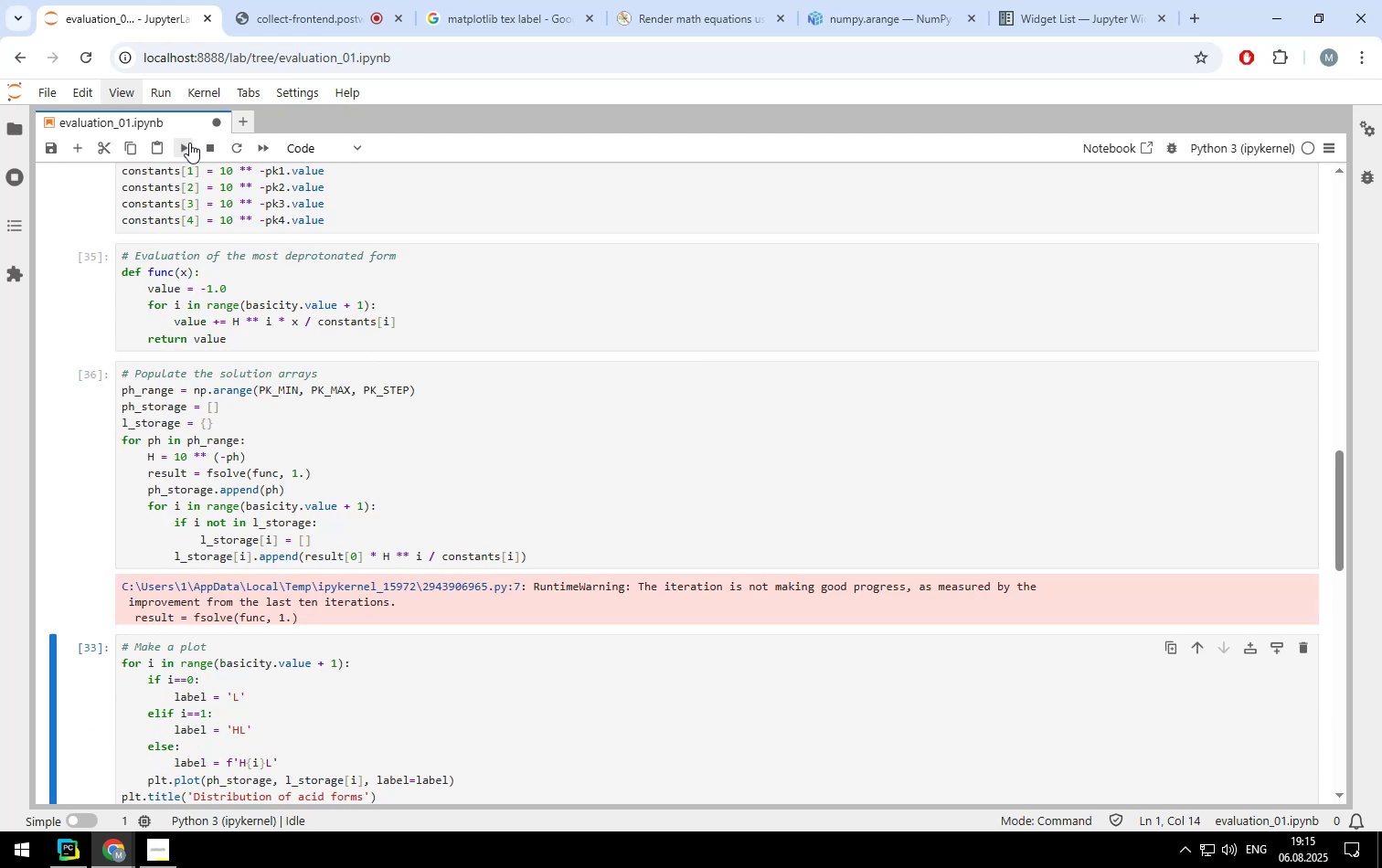 
left_click([189, 143])
 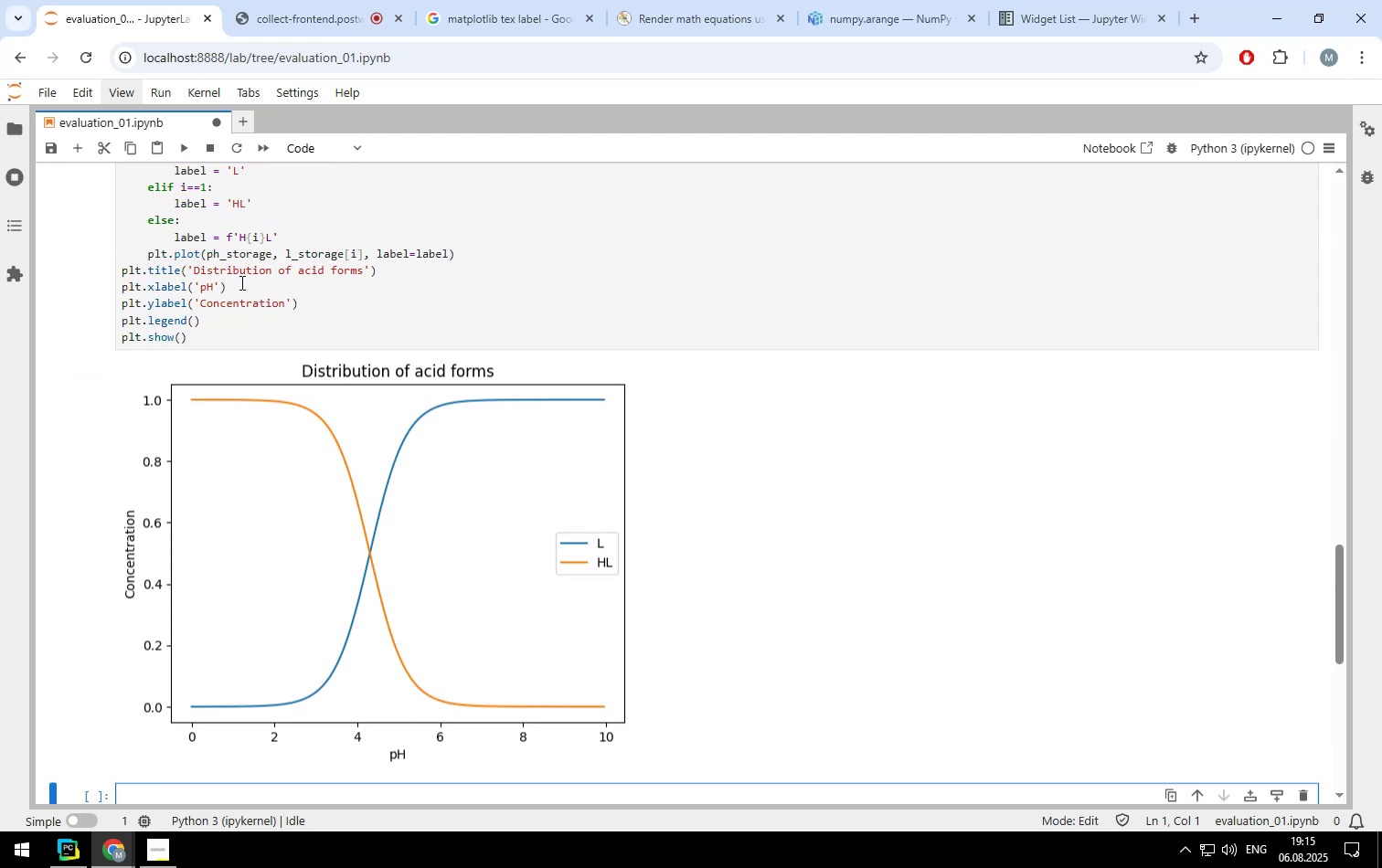 
scroll: coordinate [240, 281], scroll_direction: down, amount: 1.0
 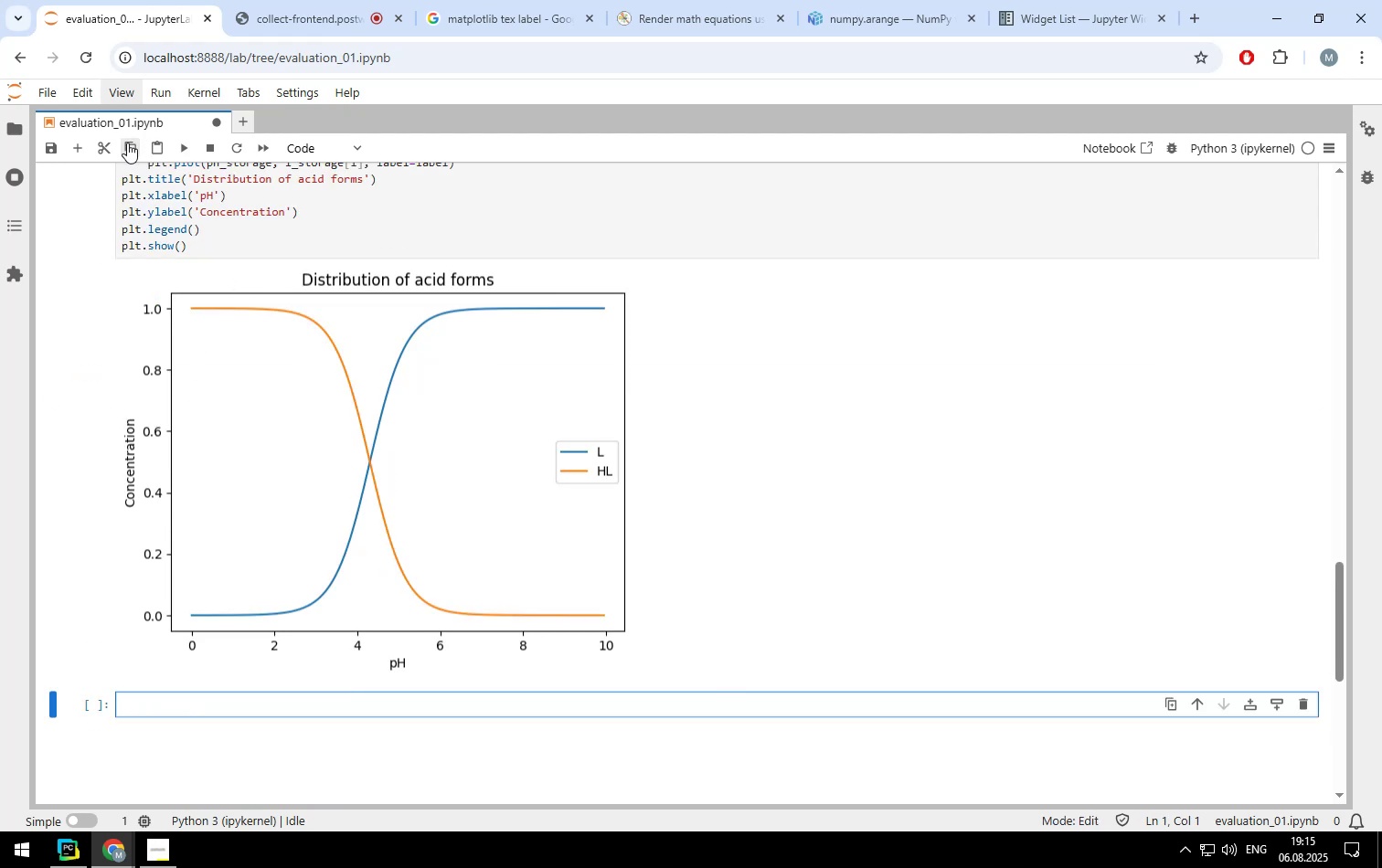 
left_click([100, 143])
 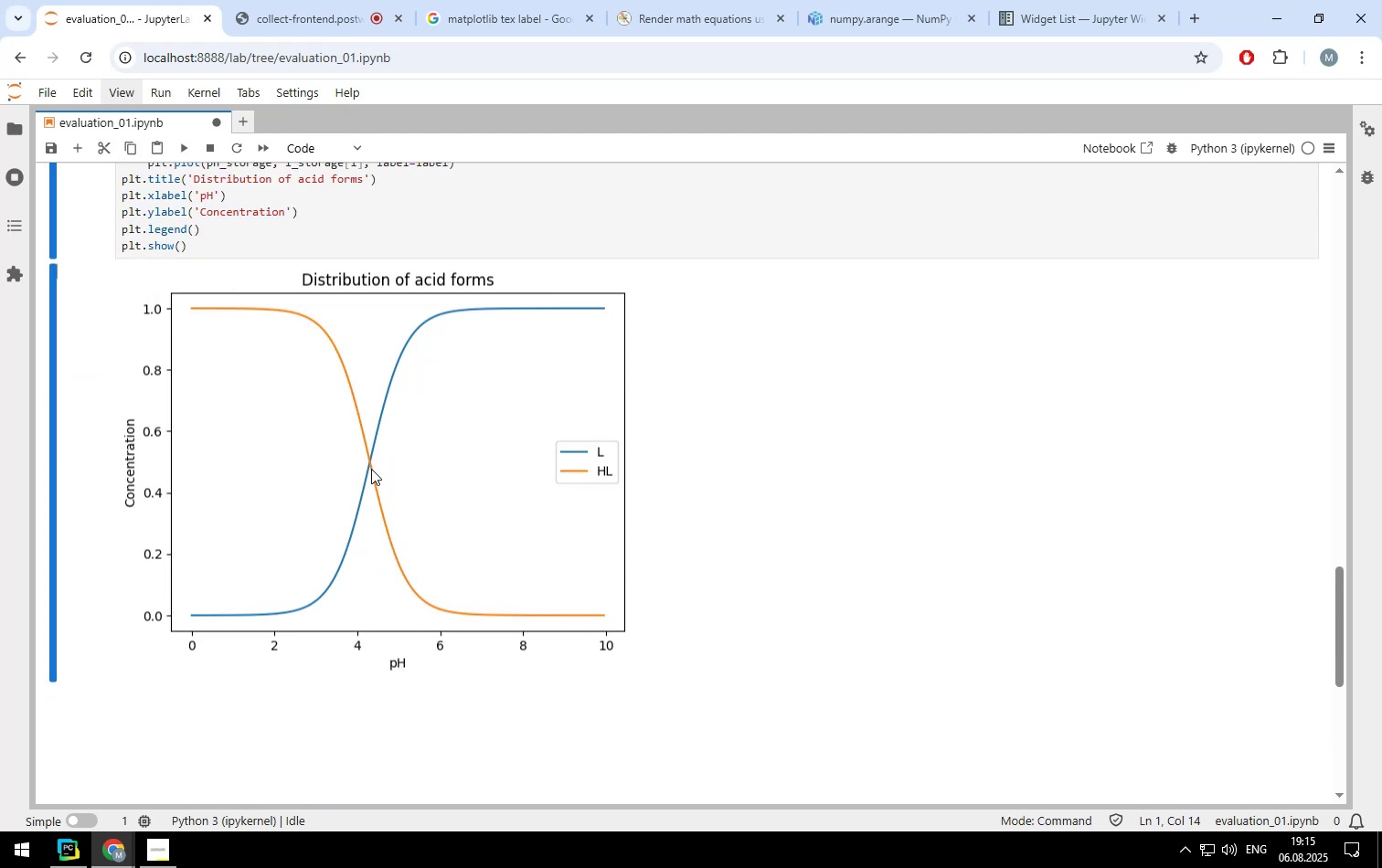 
scroll: coordinate [370, 461], scroll_direction: up, amount: 5.0
 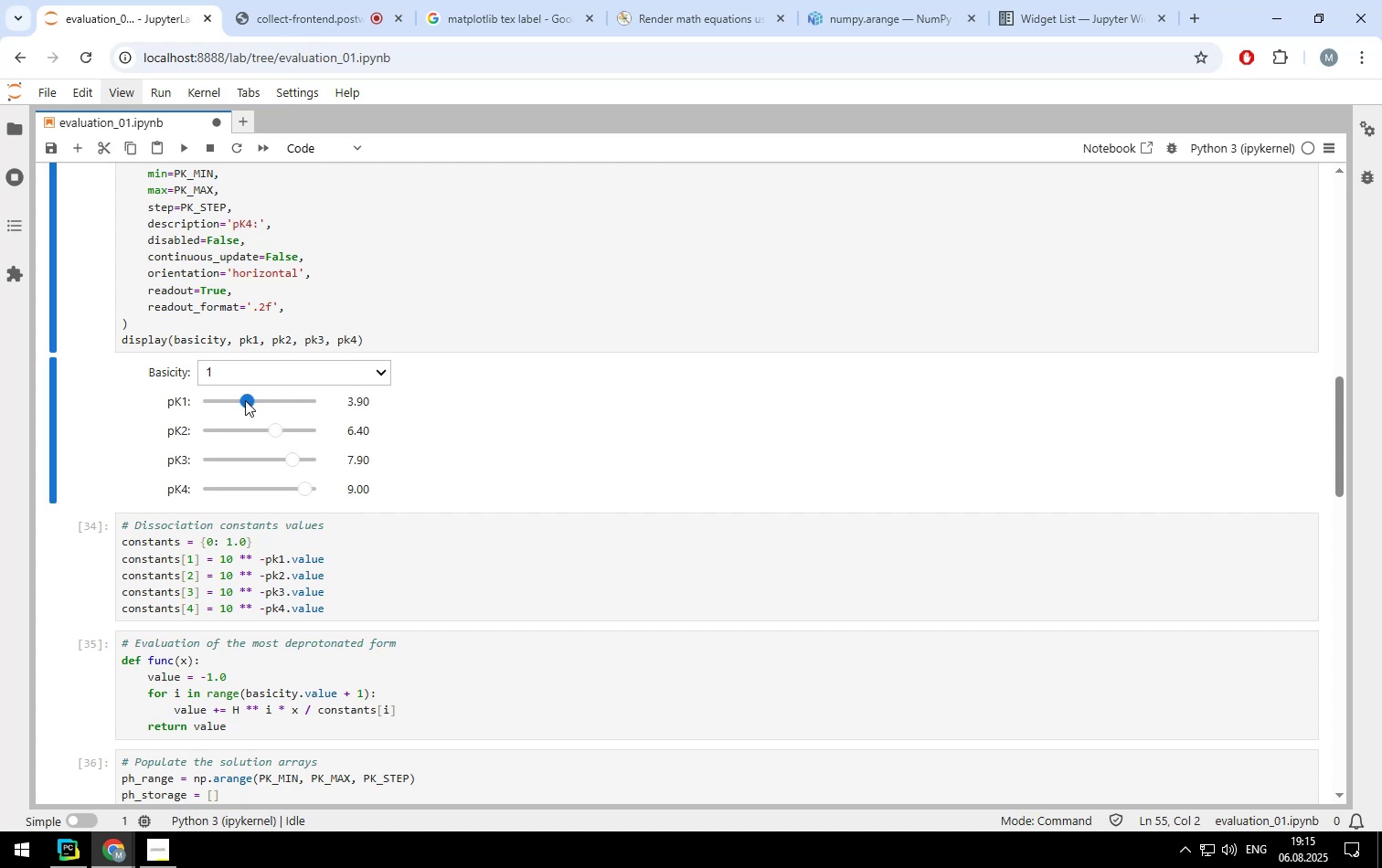 
wait(5.07)
 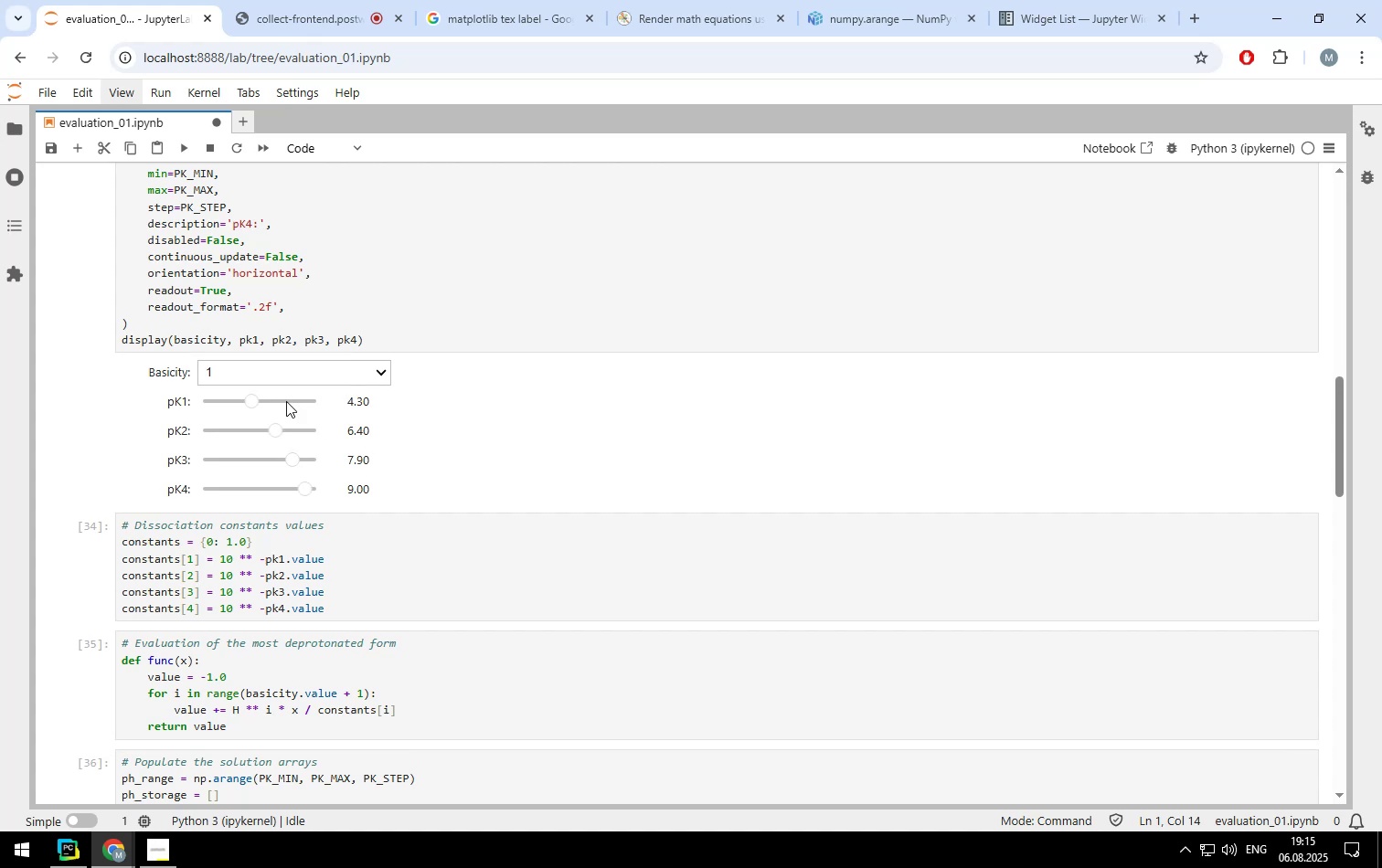 
left_click([218, 545])
 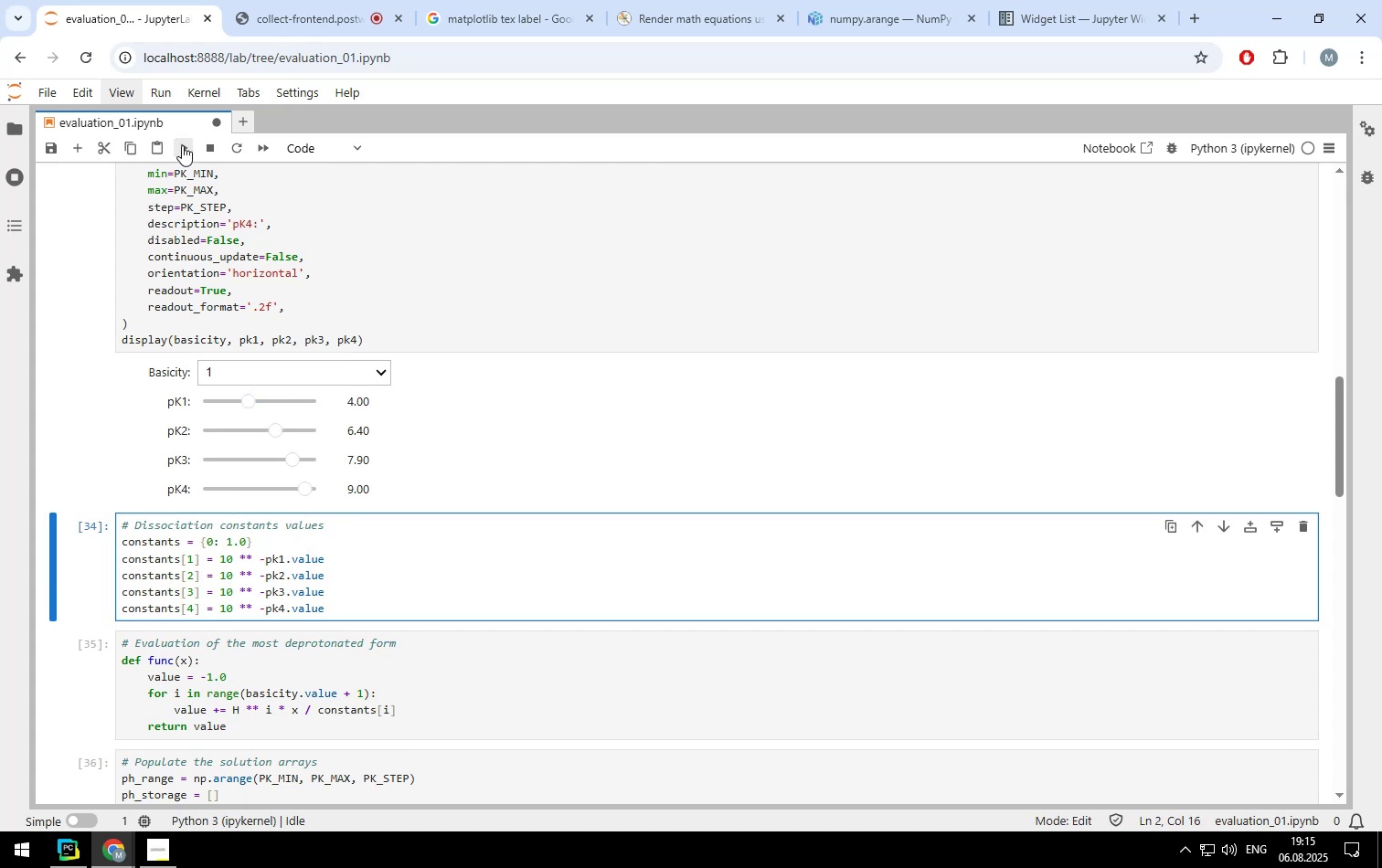 
double_click([182, 145])
 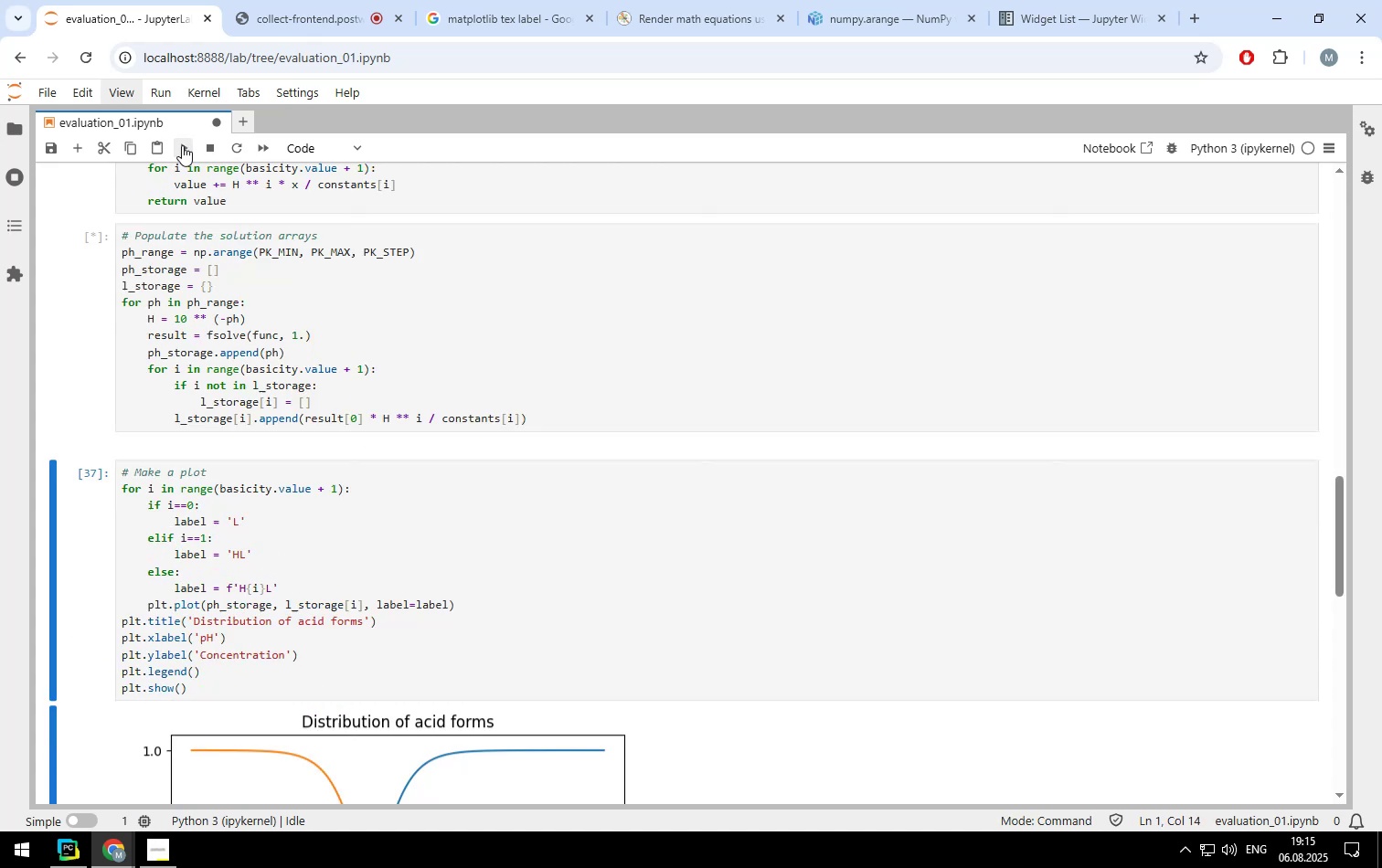 
triple_click([182, 145])
 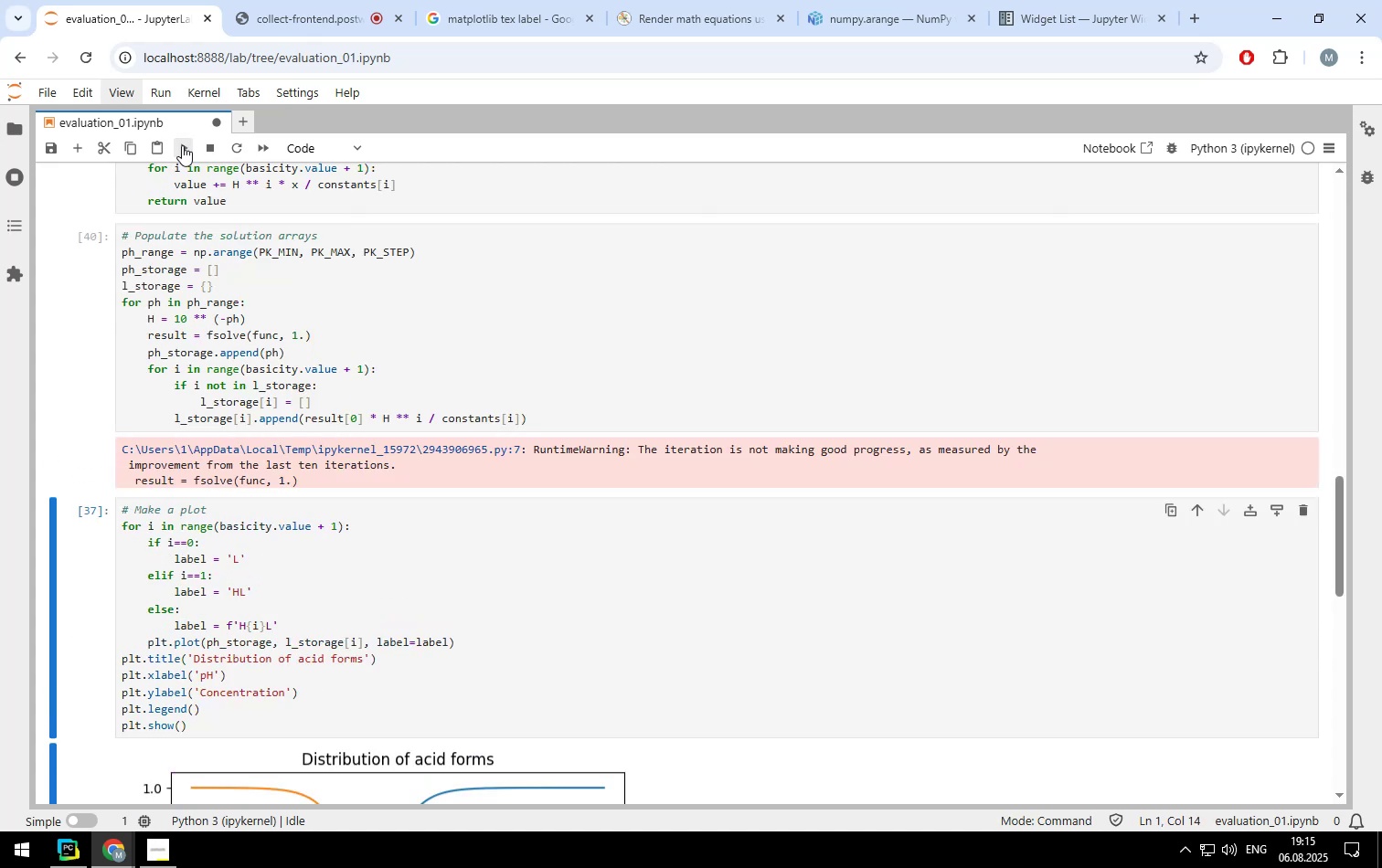 
triple_click([182, 145])
 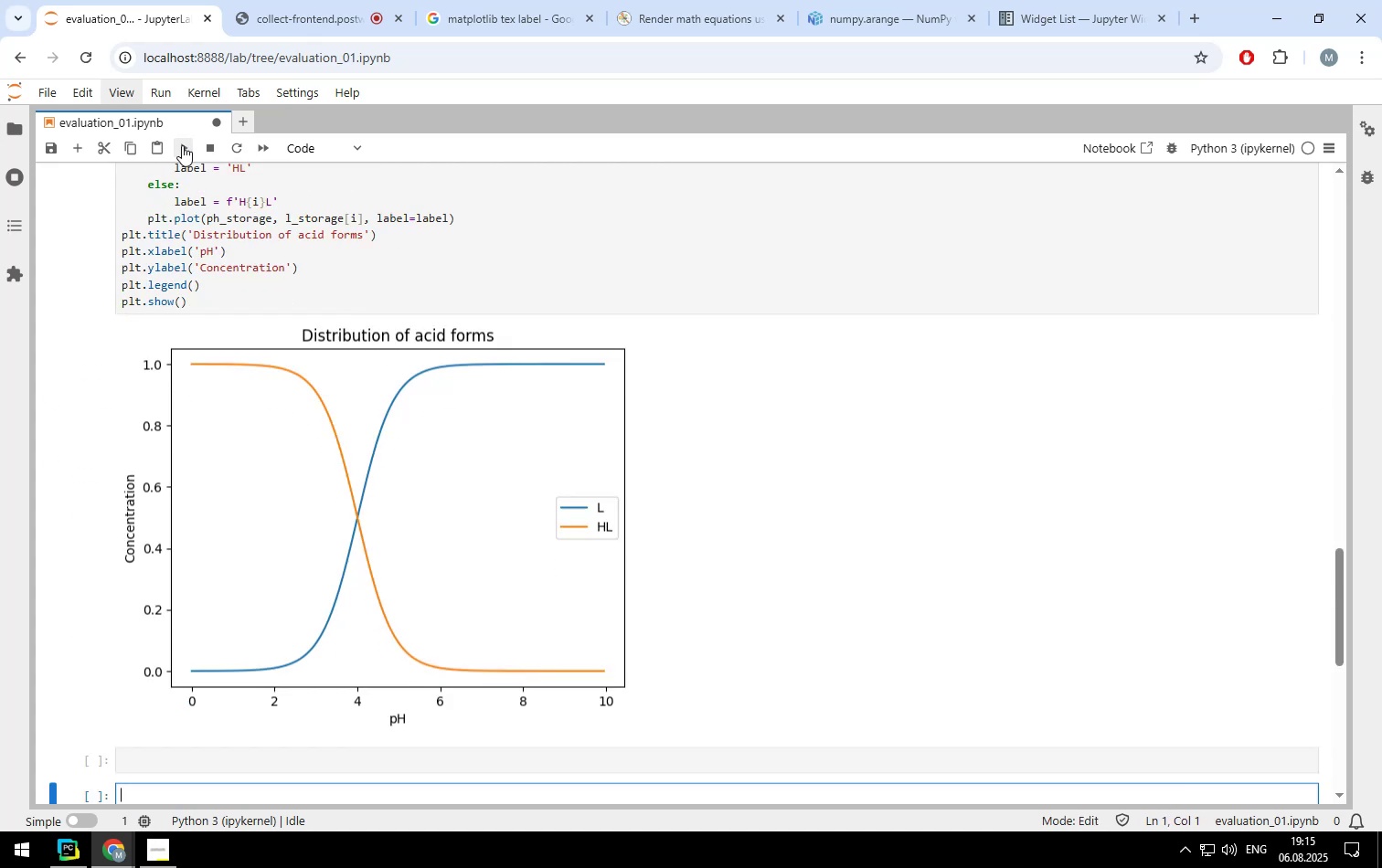 
triple_click([182, 145])
 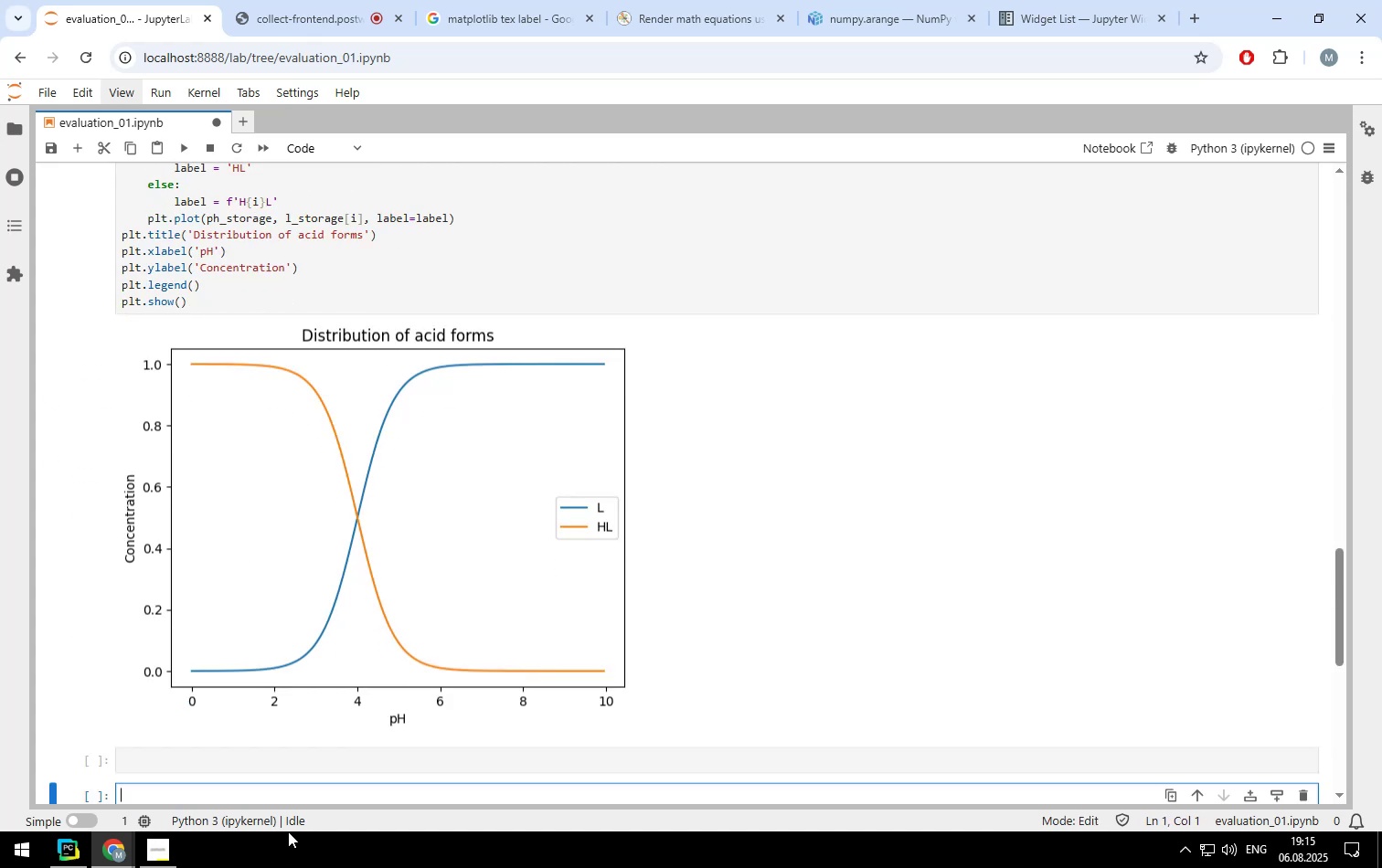 
left_click([285, 763])
 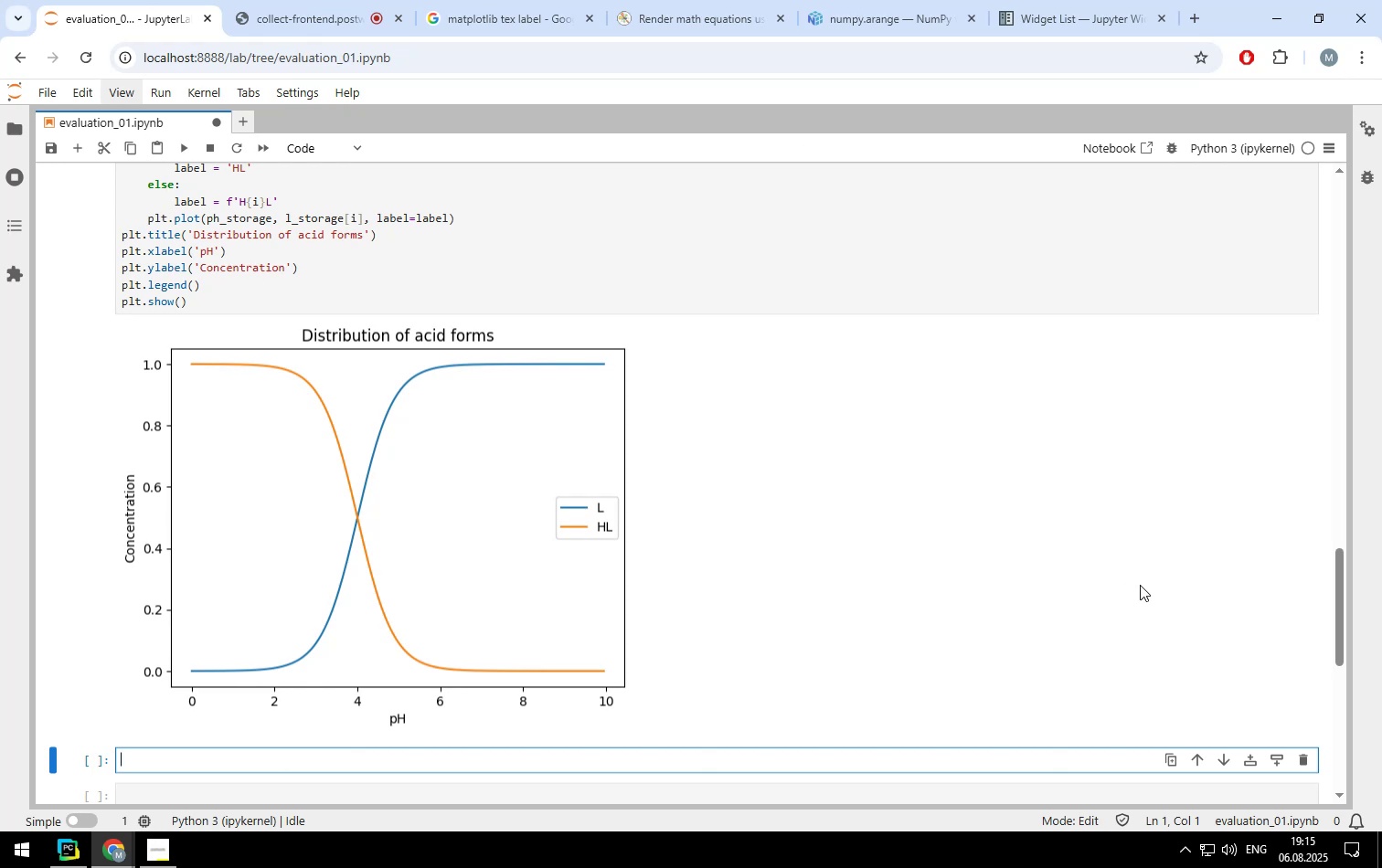 
left_click([1300, 754])
 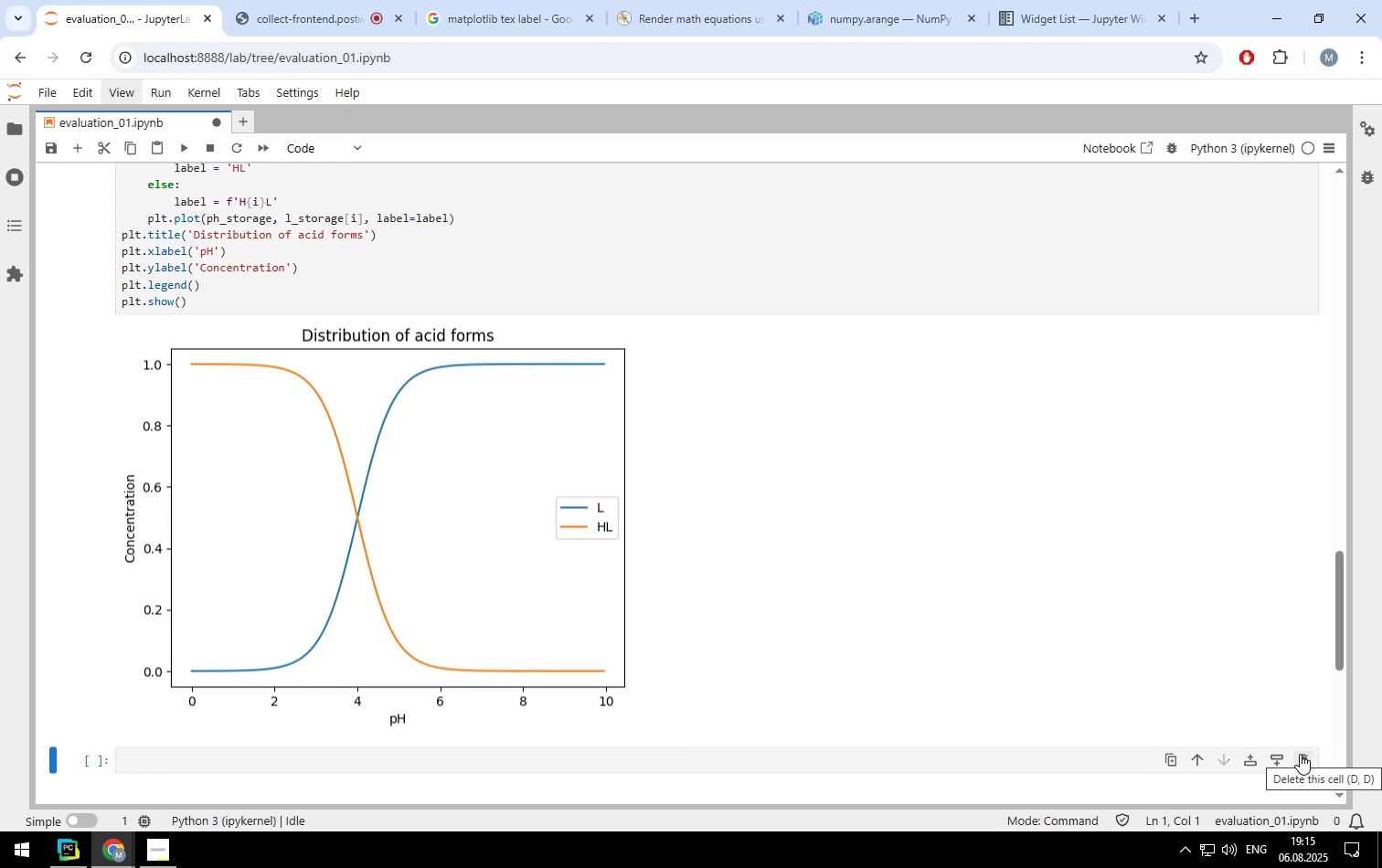 
left_click([1300, 754])
 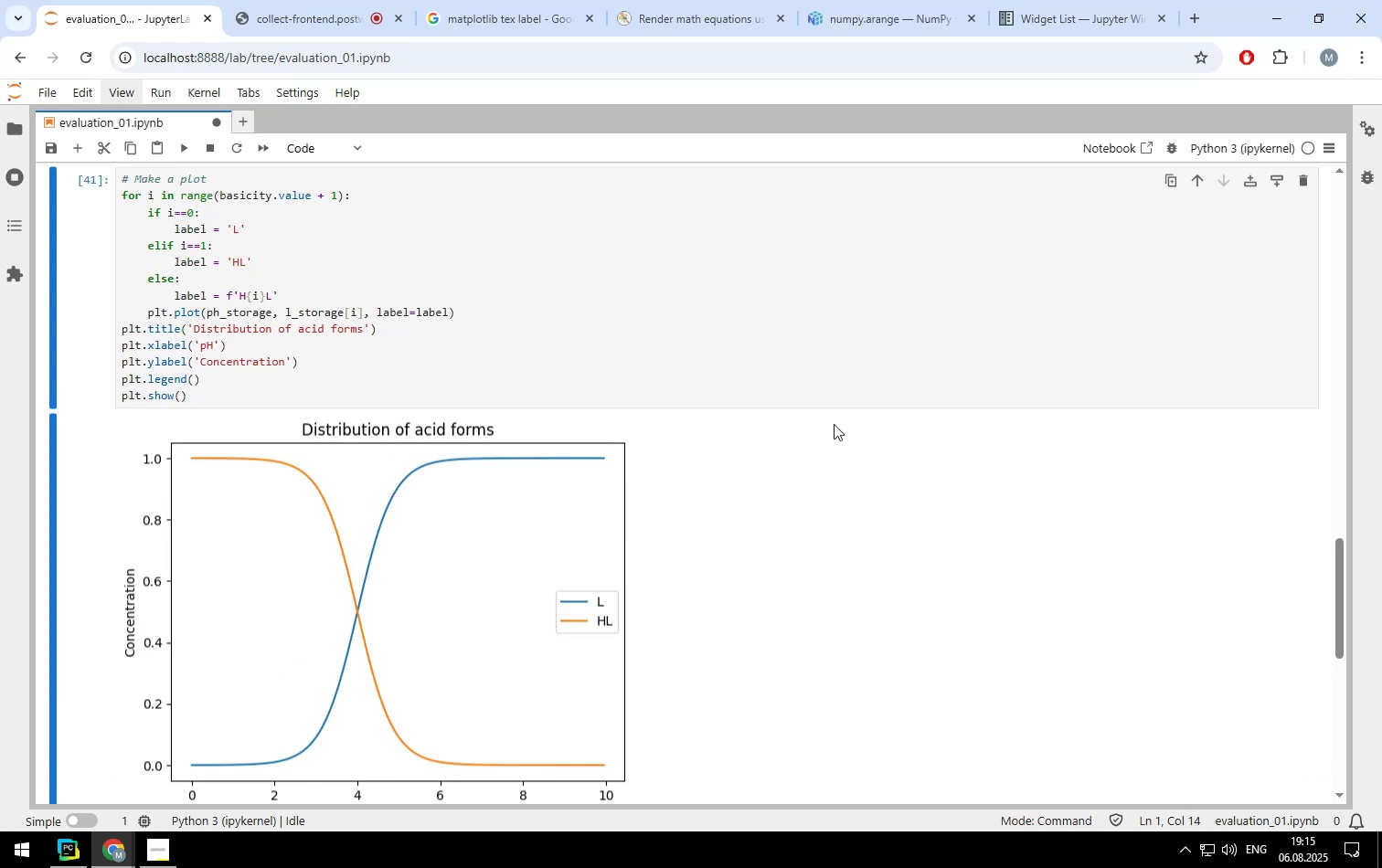 
scroll: coordinate [833, 424], scroll_direction: up, amount: 11.0
 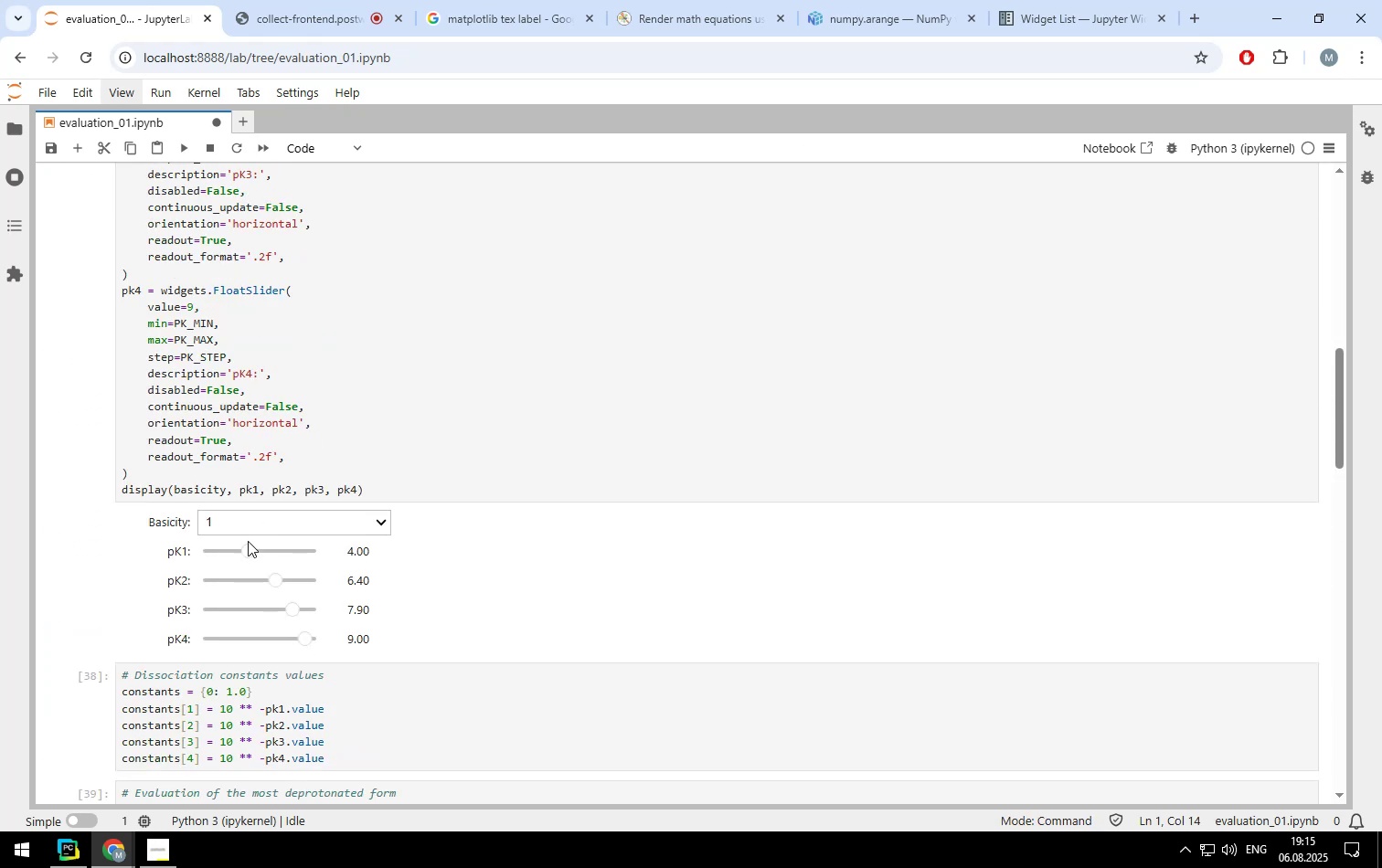 
left_click_drag(start_coordinate=[246, 551], to_coordinate=[280, 551])
 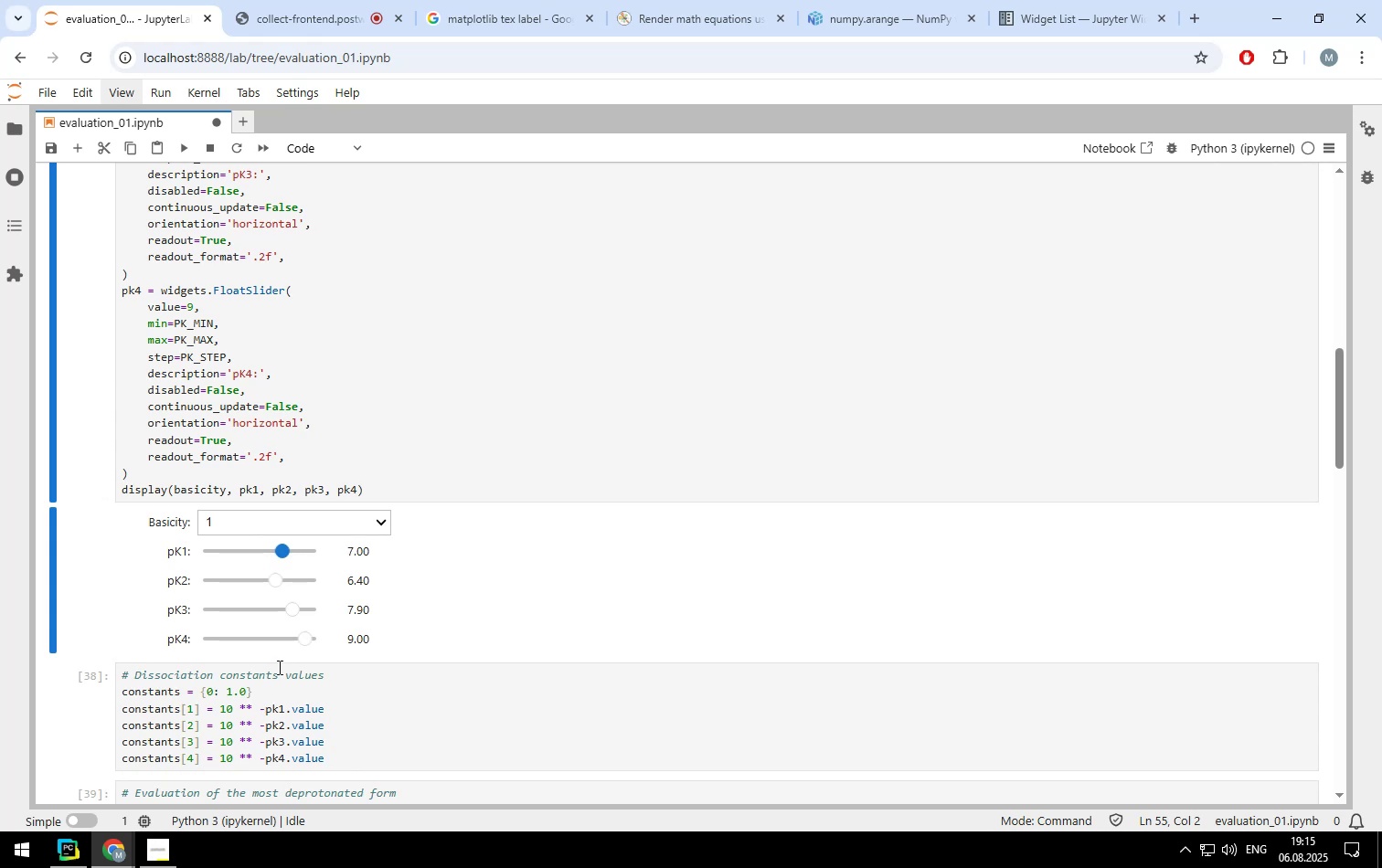 
left_click([278, 668])
 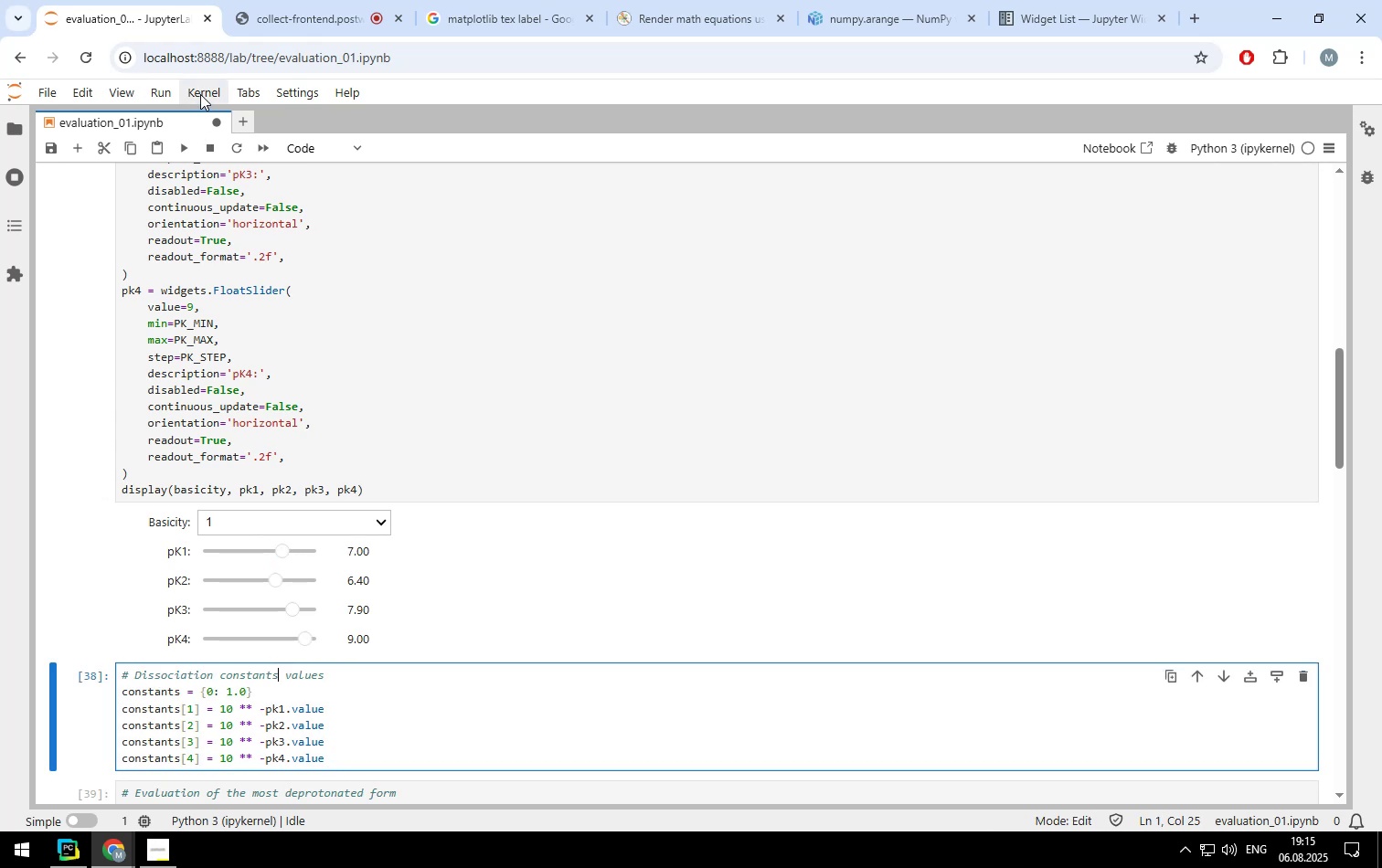 
left_click([167, 91])
 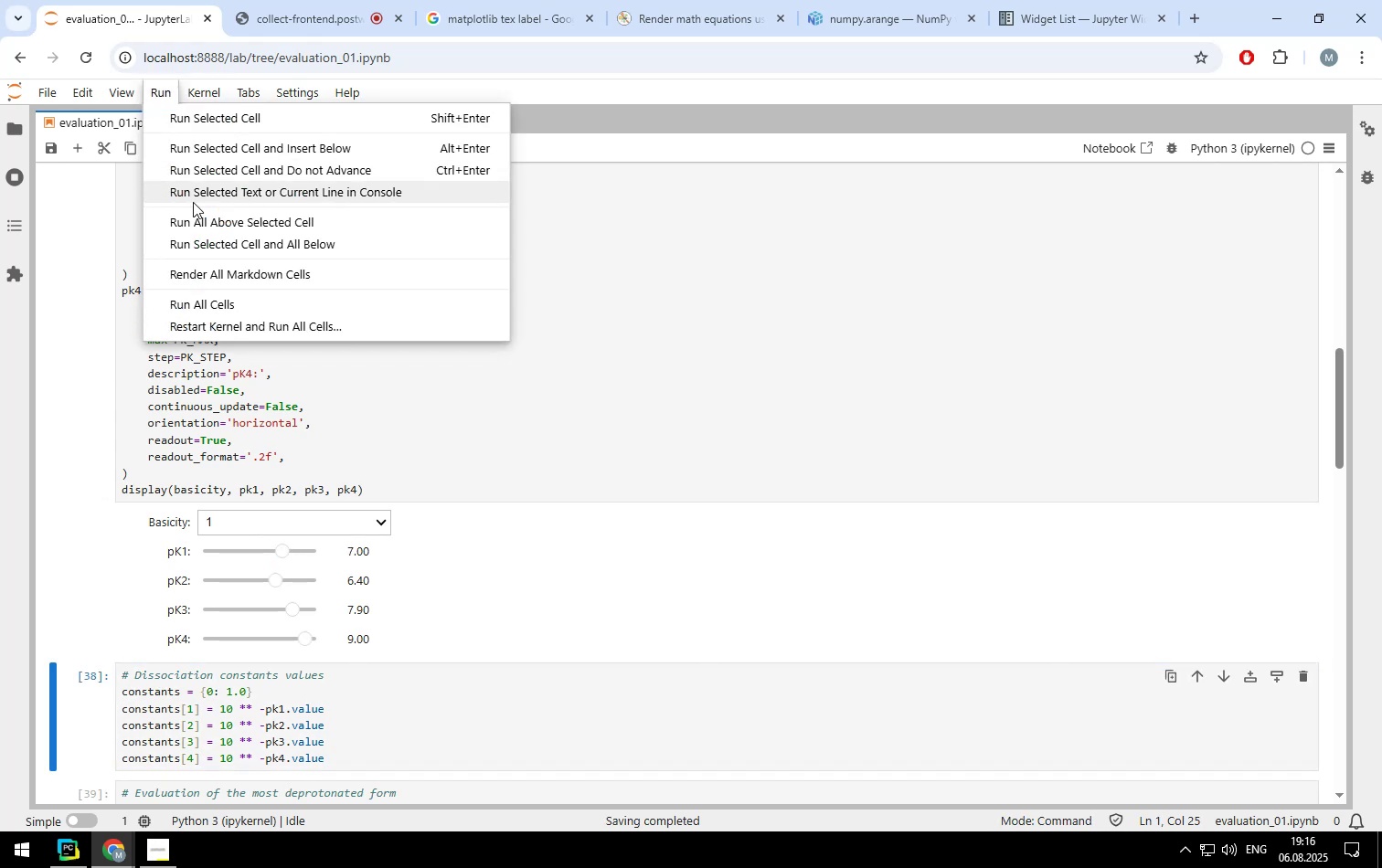 
left_click([199, 242])
 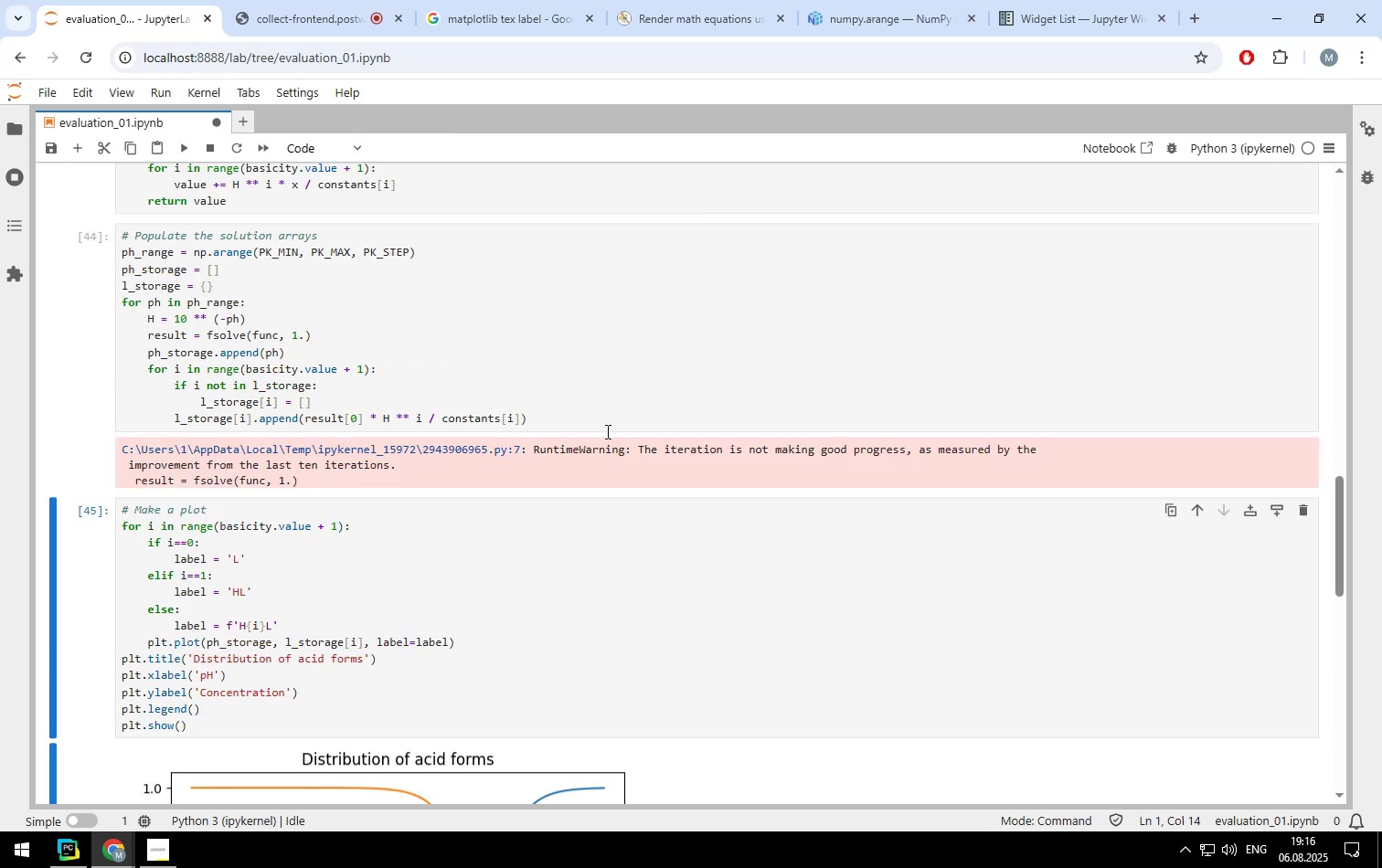 
scroll: coordinate [601, 429], scroll_direction: down, amount: 4.0
 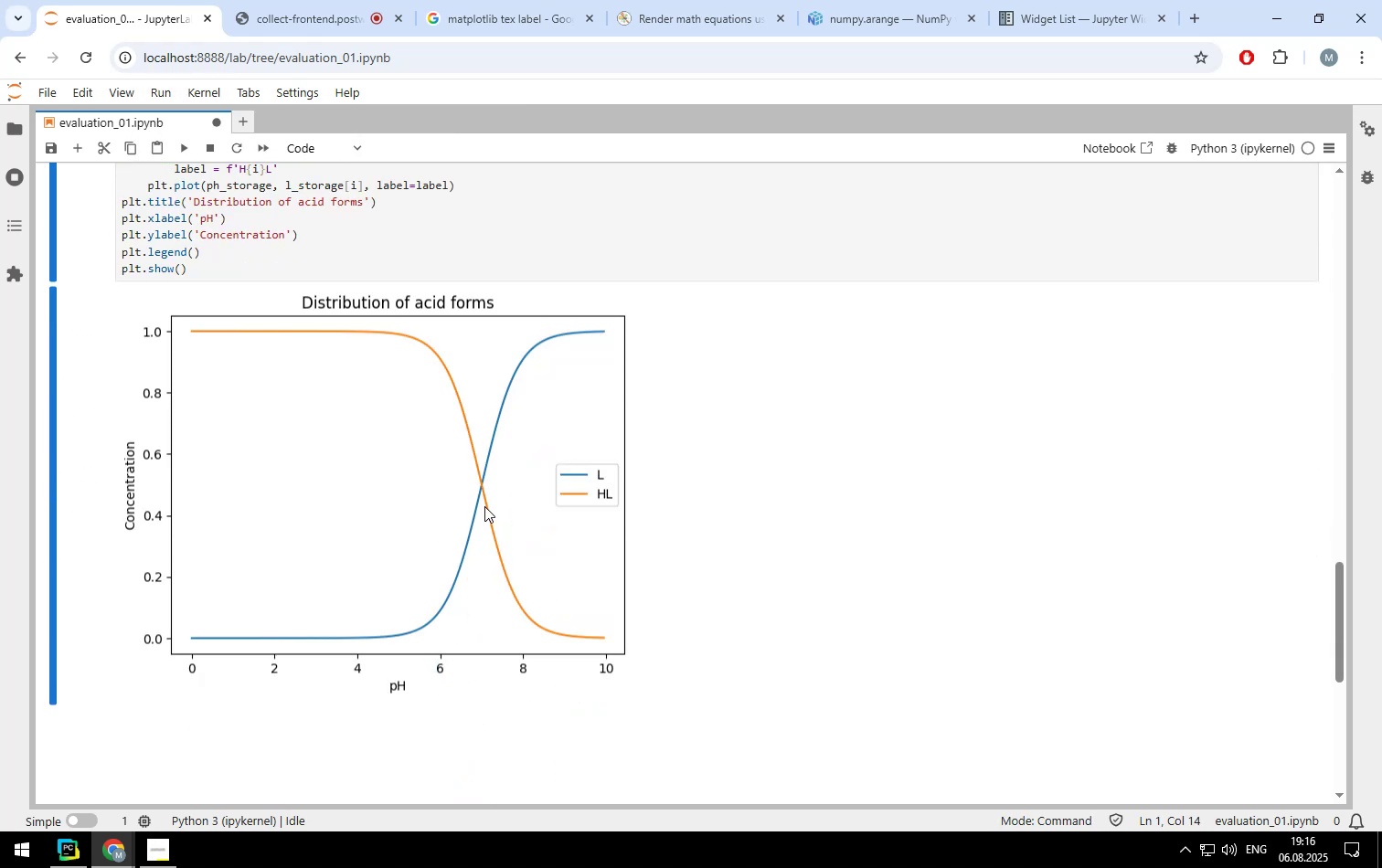 
scroll: coordinate [527, 380], scroll_direction: up, amount: 6.0
 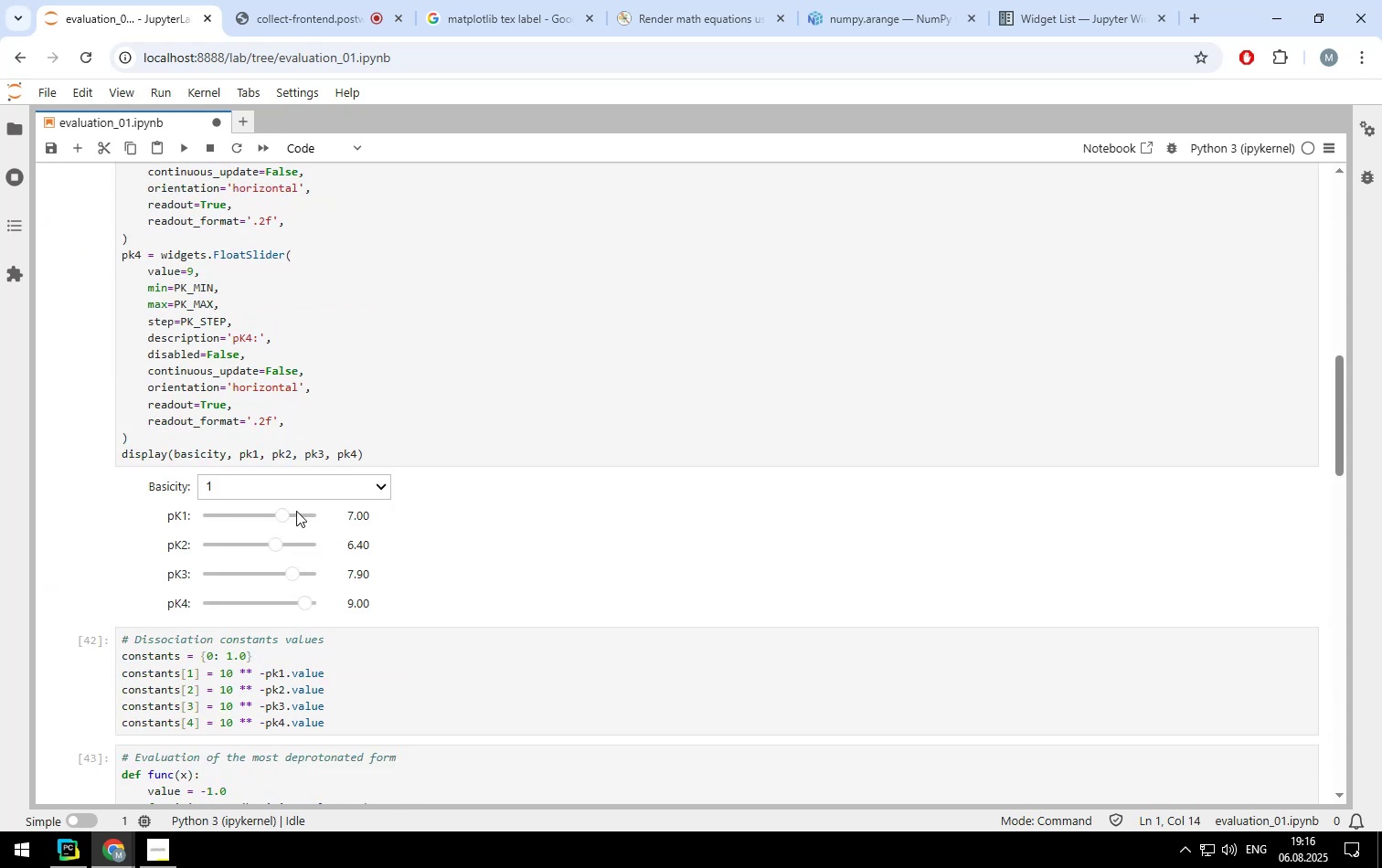 
left_click_drag(start_coordinate=[282, 513], to_coordinate=[237, 513])
 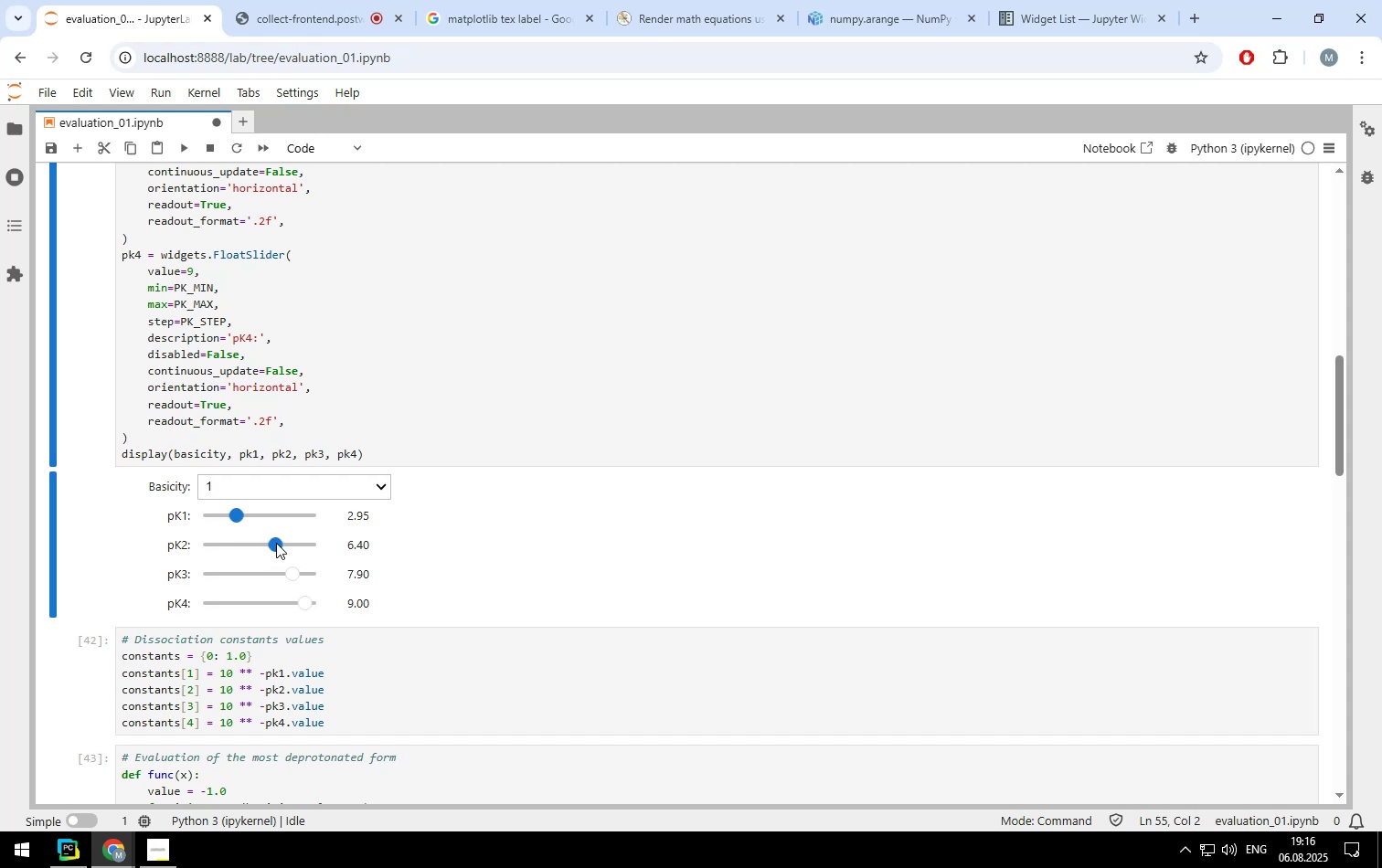 
left_click_drag(start_coordinate=[276, 543], to_coordinate=[271, 543])
 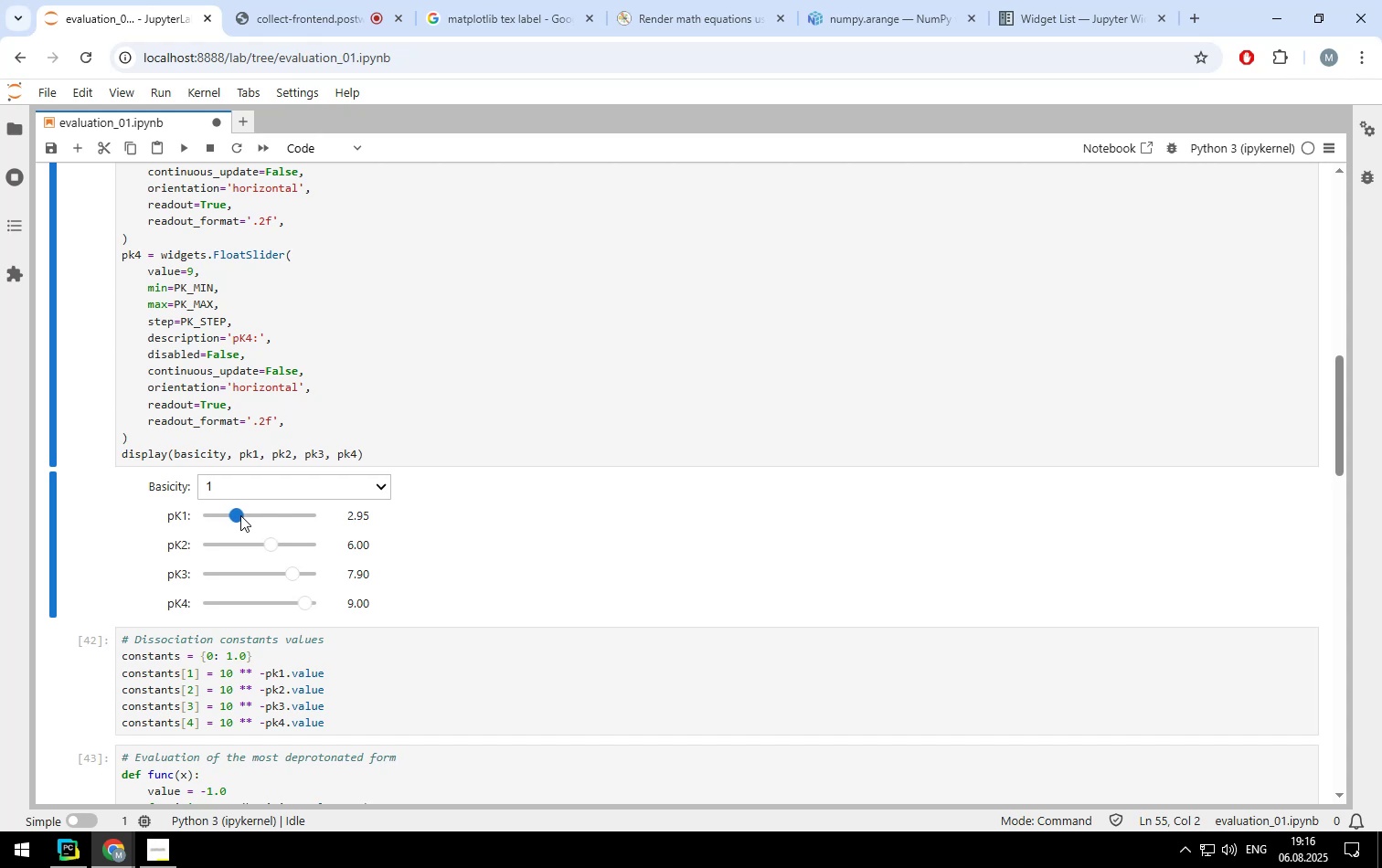 
wait(5.81)
 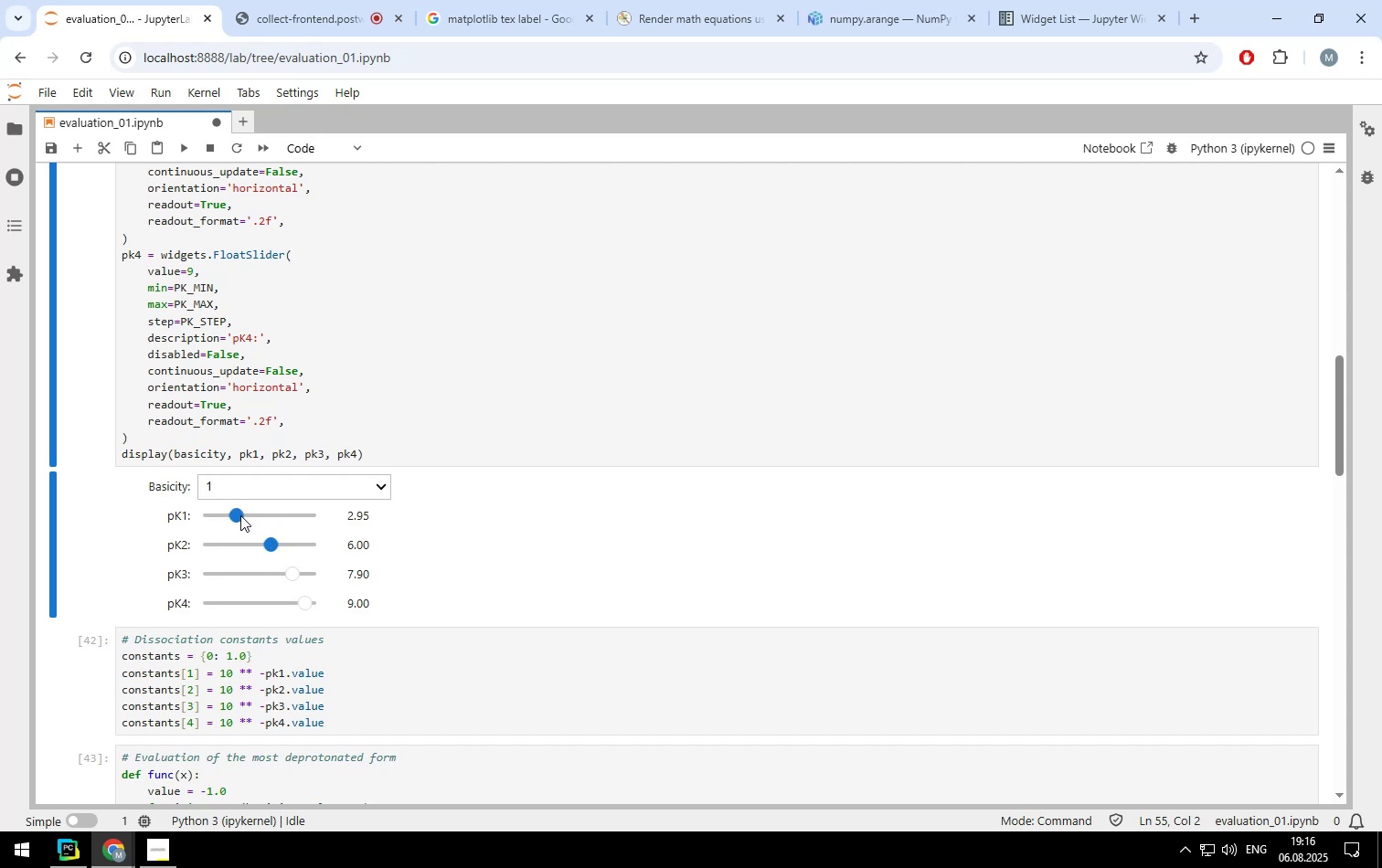 
left_click([242, 492])
 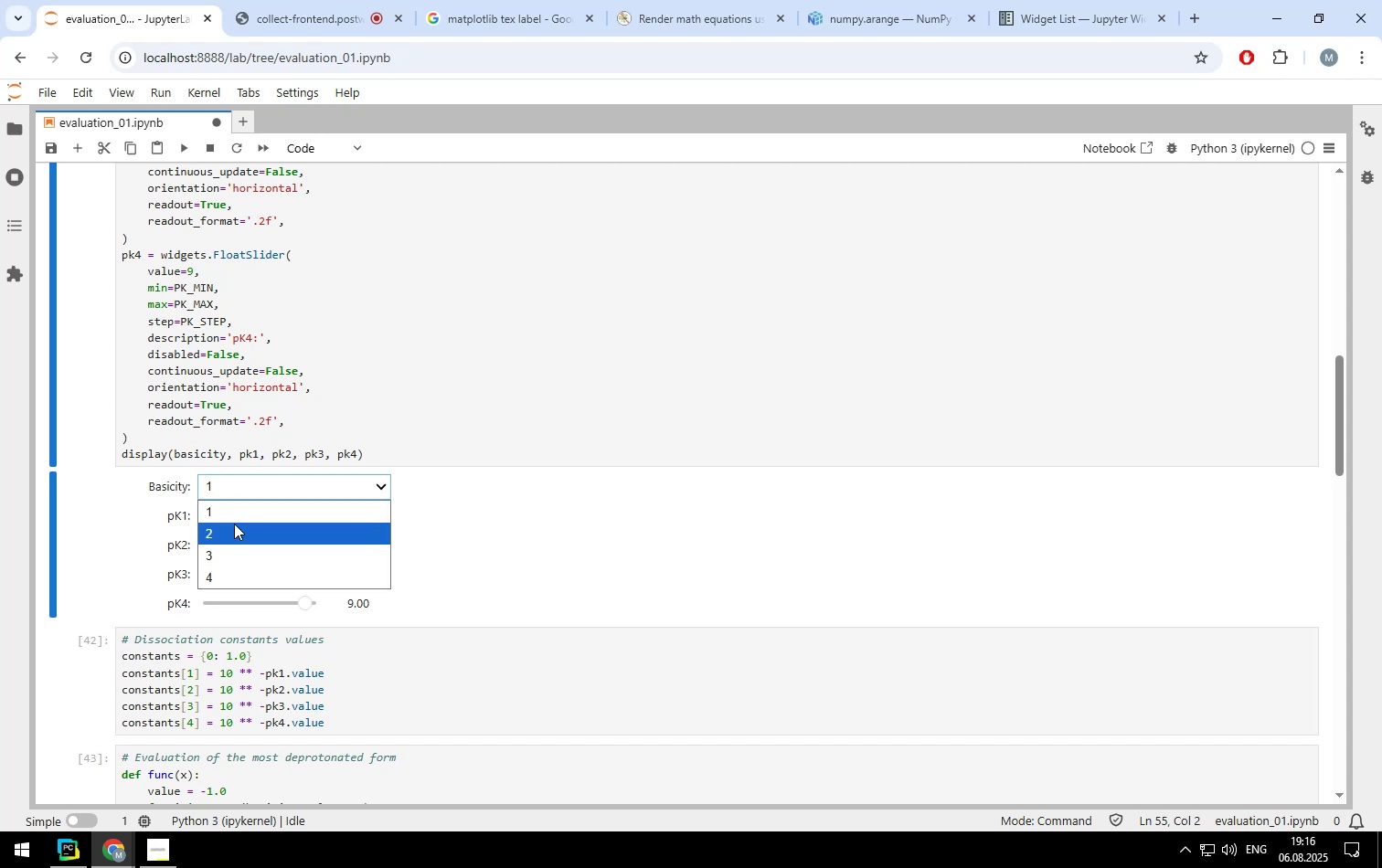 
left_click([234, 524])
 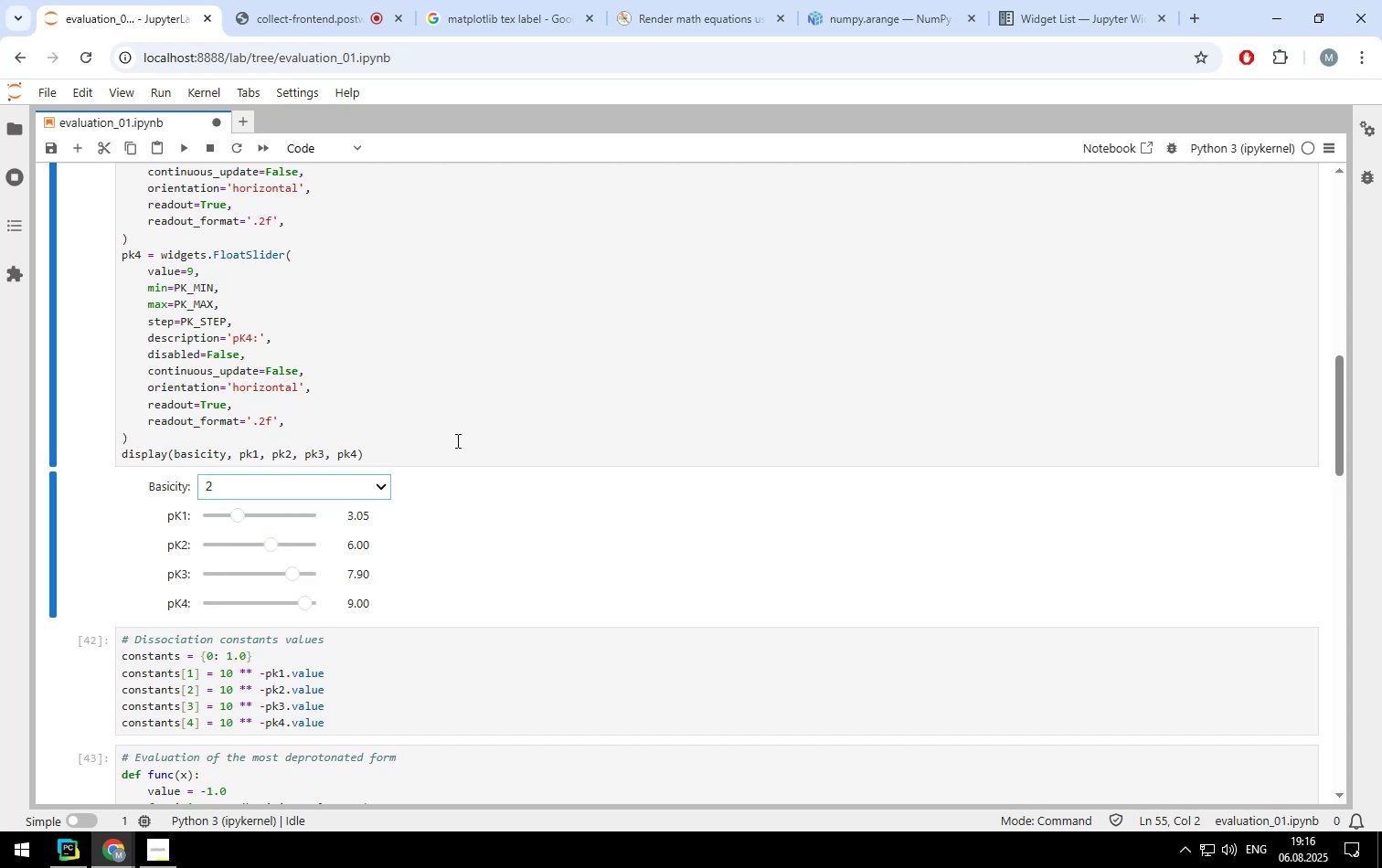 
left_click([456, 440])
 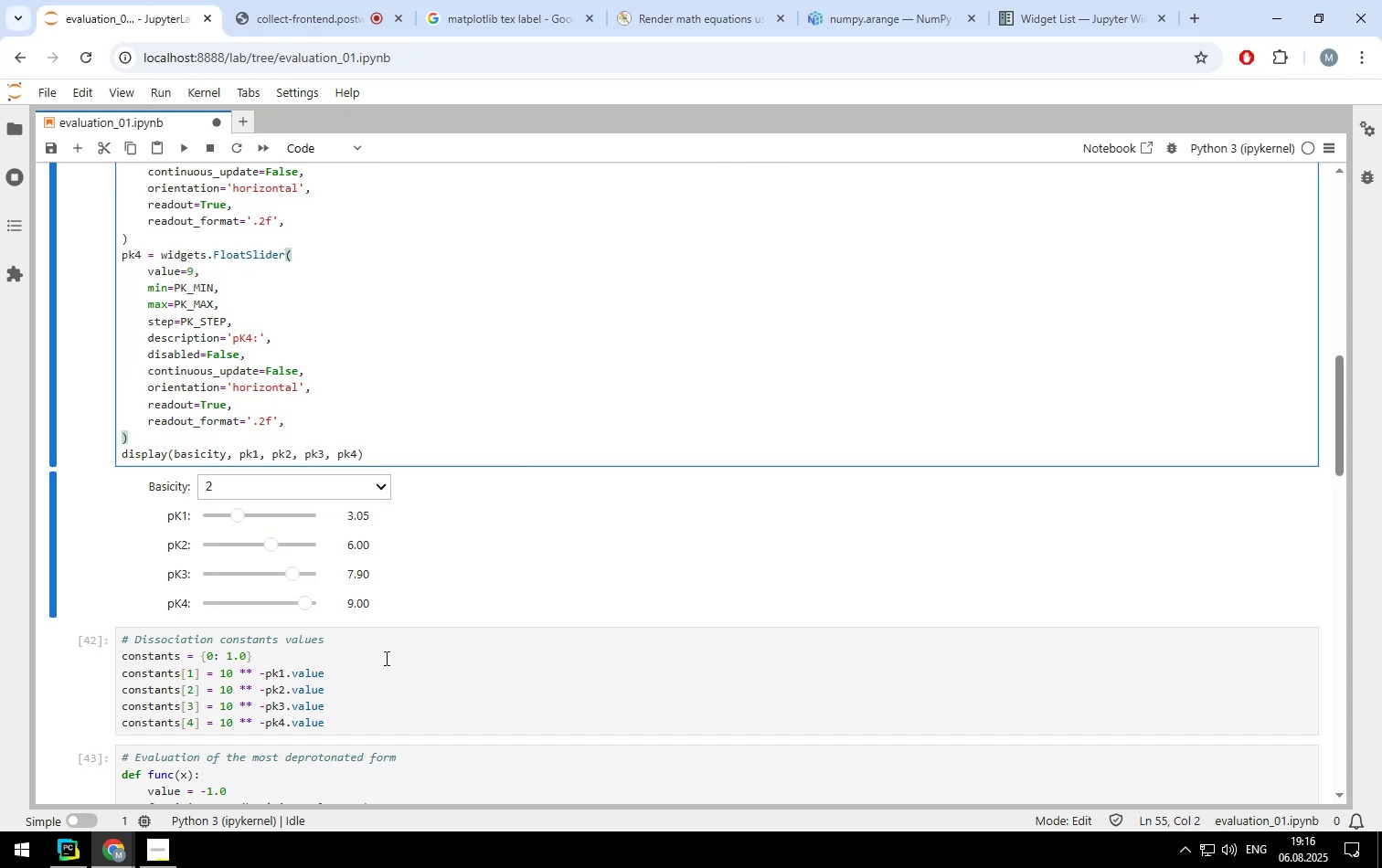 
left_click([383, 681])
 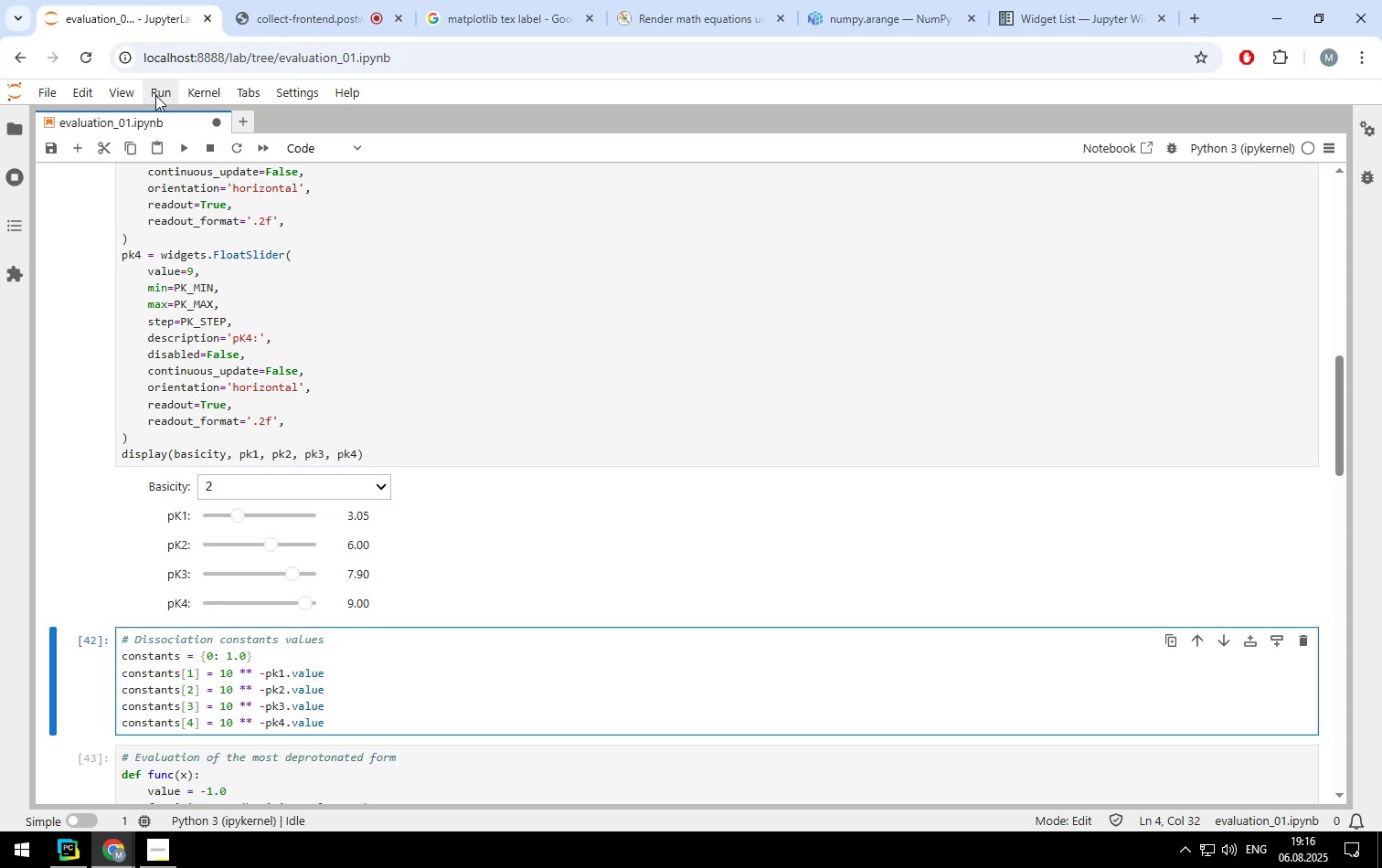 
left_click([156, 90])
 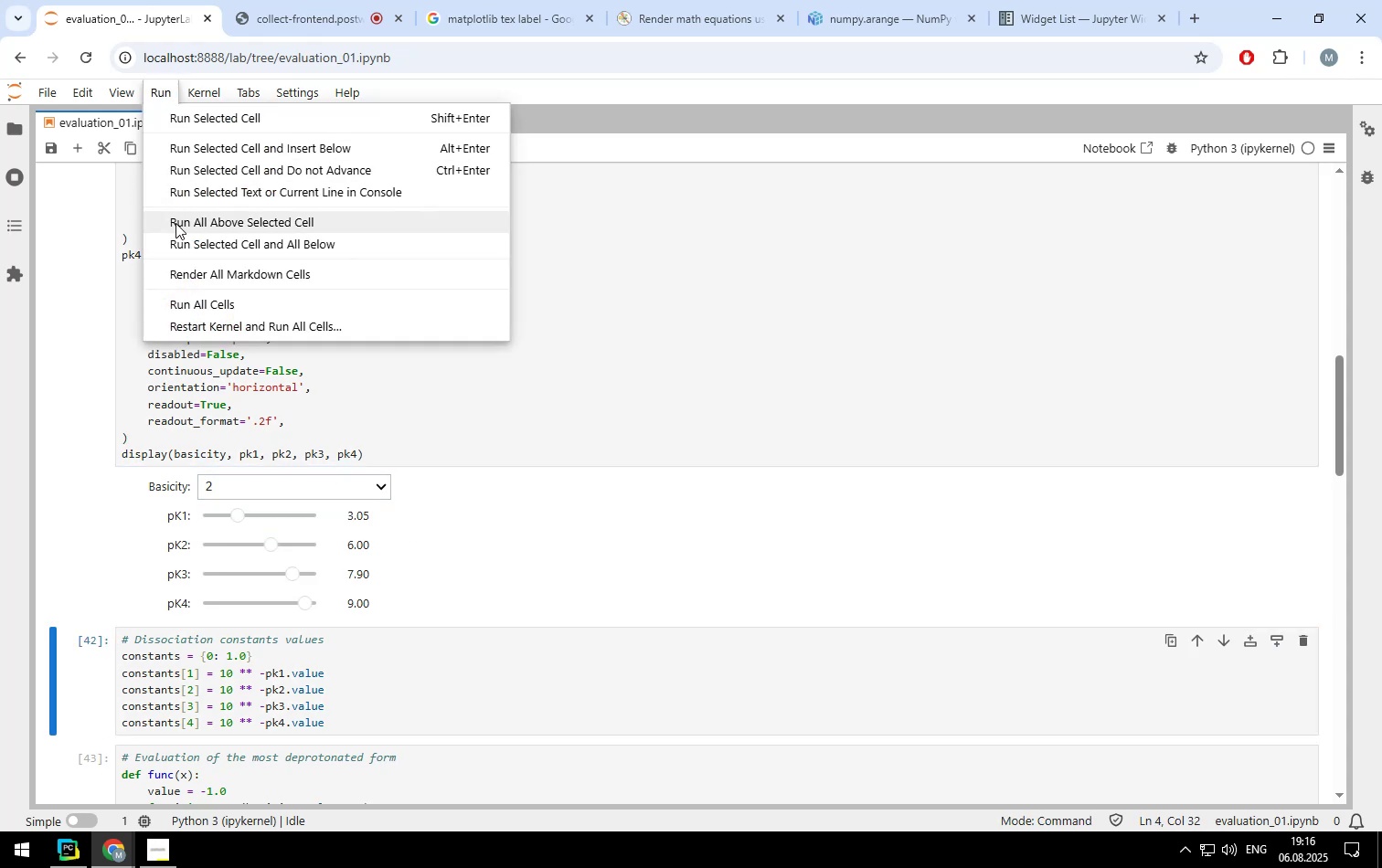 
left_click([175, 237])
 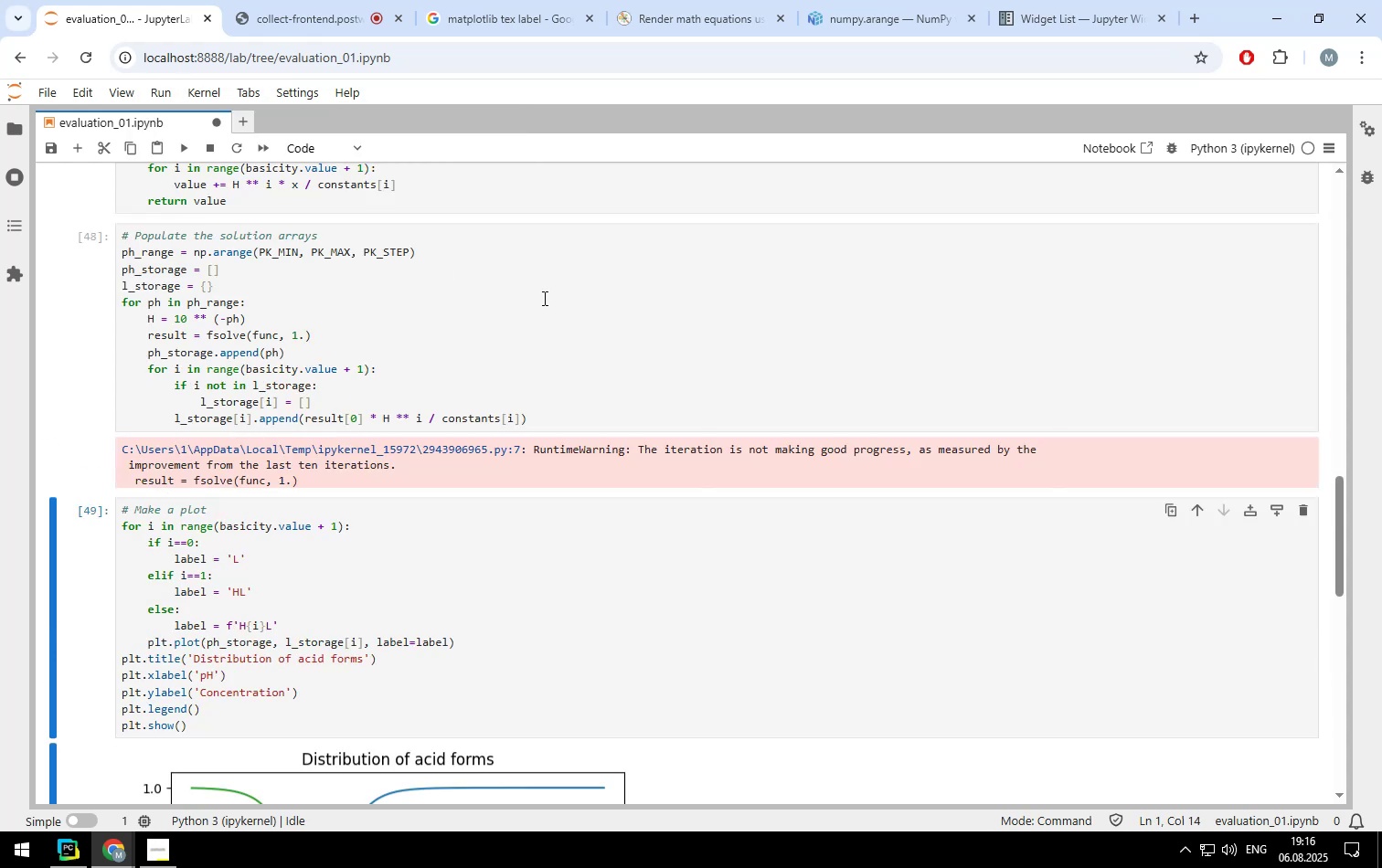 
scroll: coordinate [539, 298], scroll_direction: down, amount: 4.0
 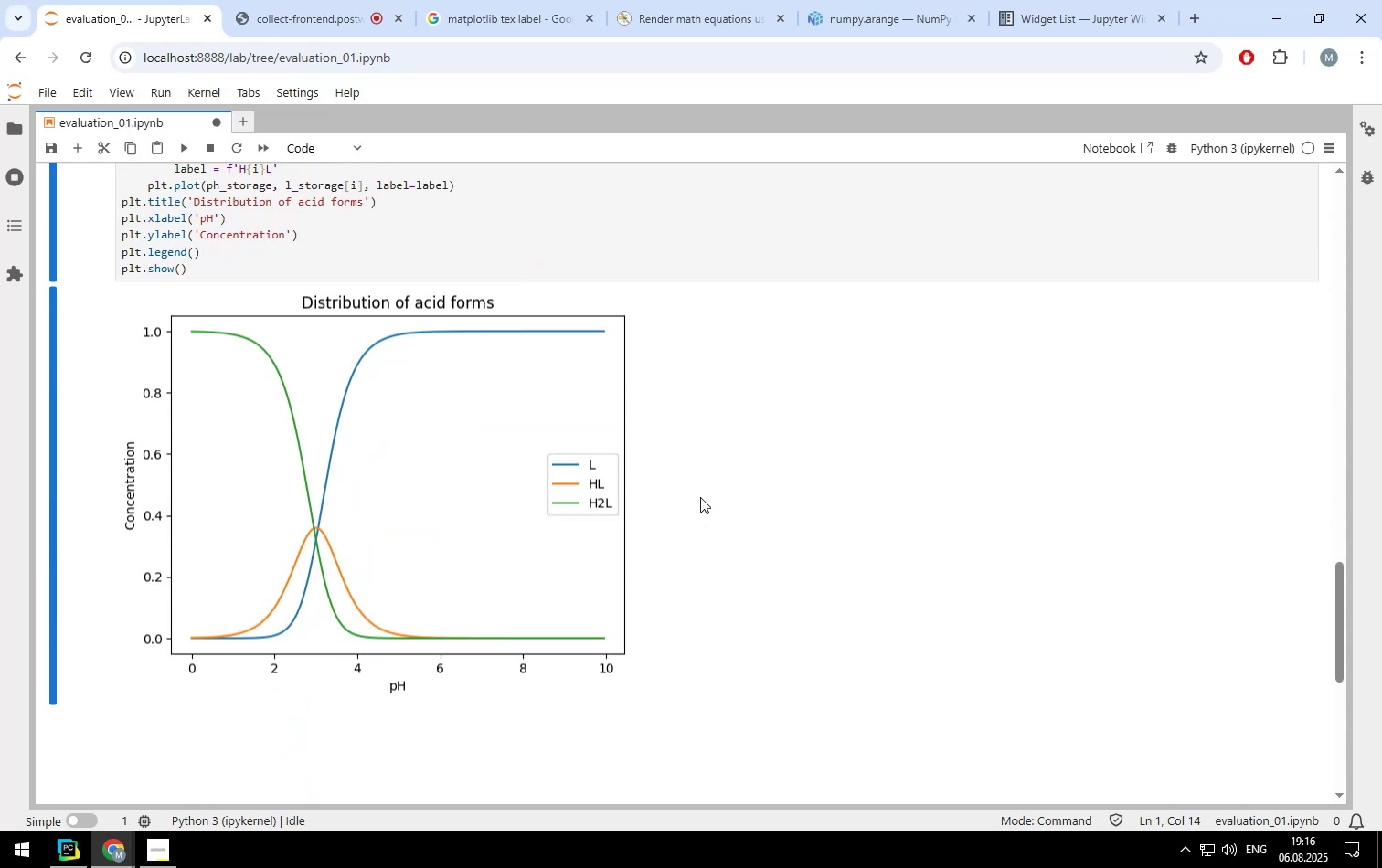 
scroll: coordinate [690, 590], scroll_direction: up, amount: 10.0
 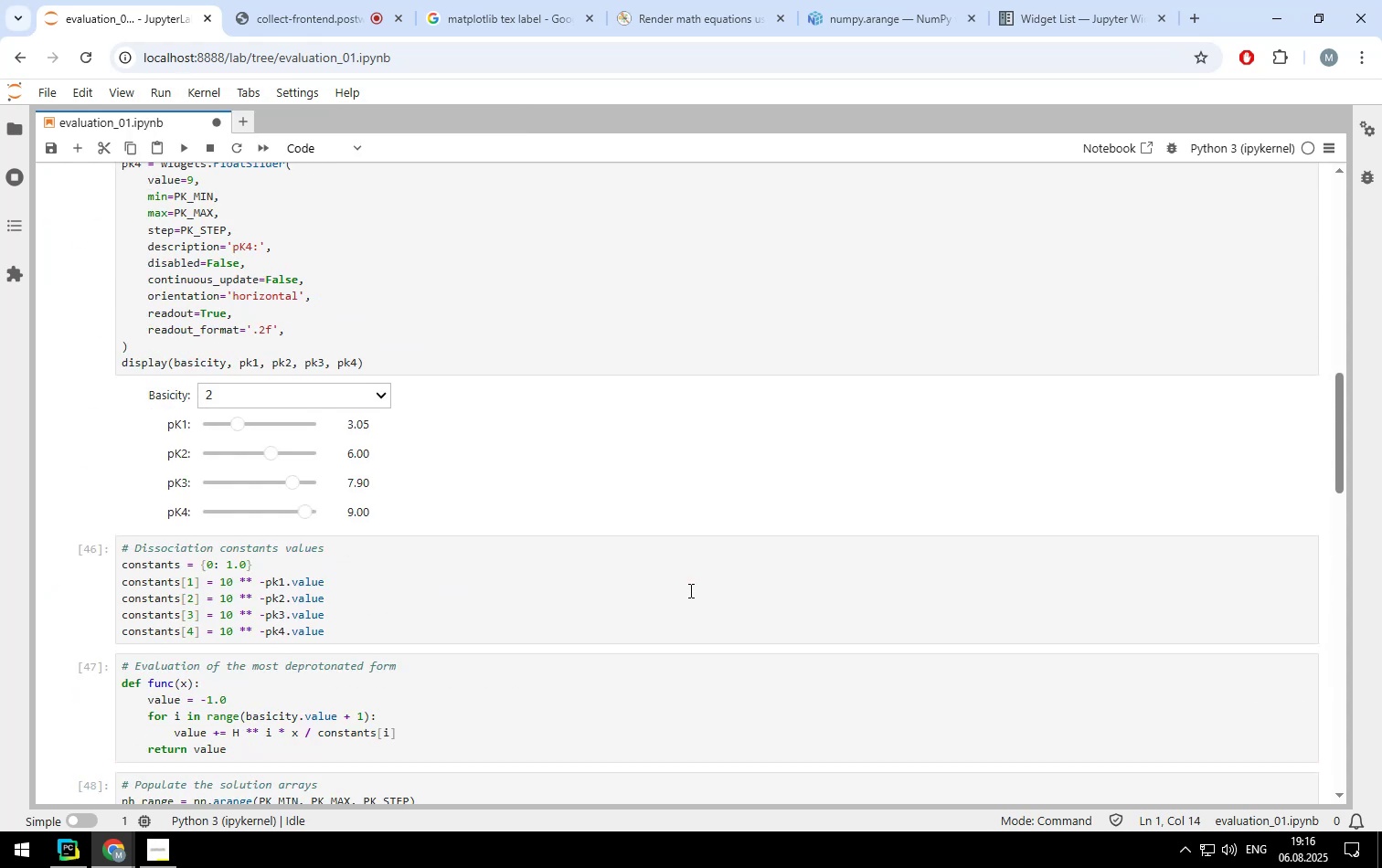 
scroll: coordinate [689, 590], scroll_direction: none, amount: 0.0
 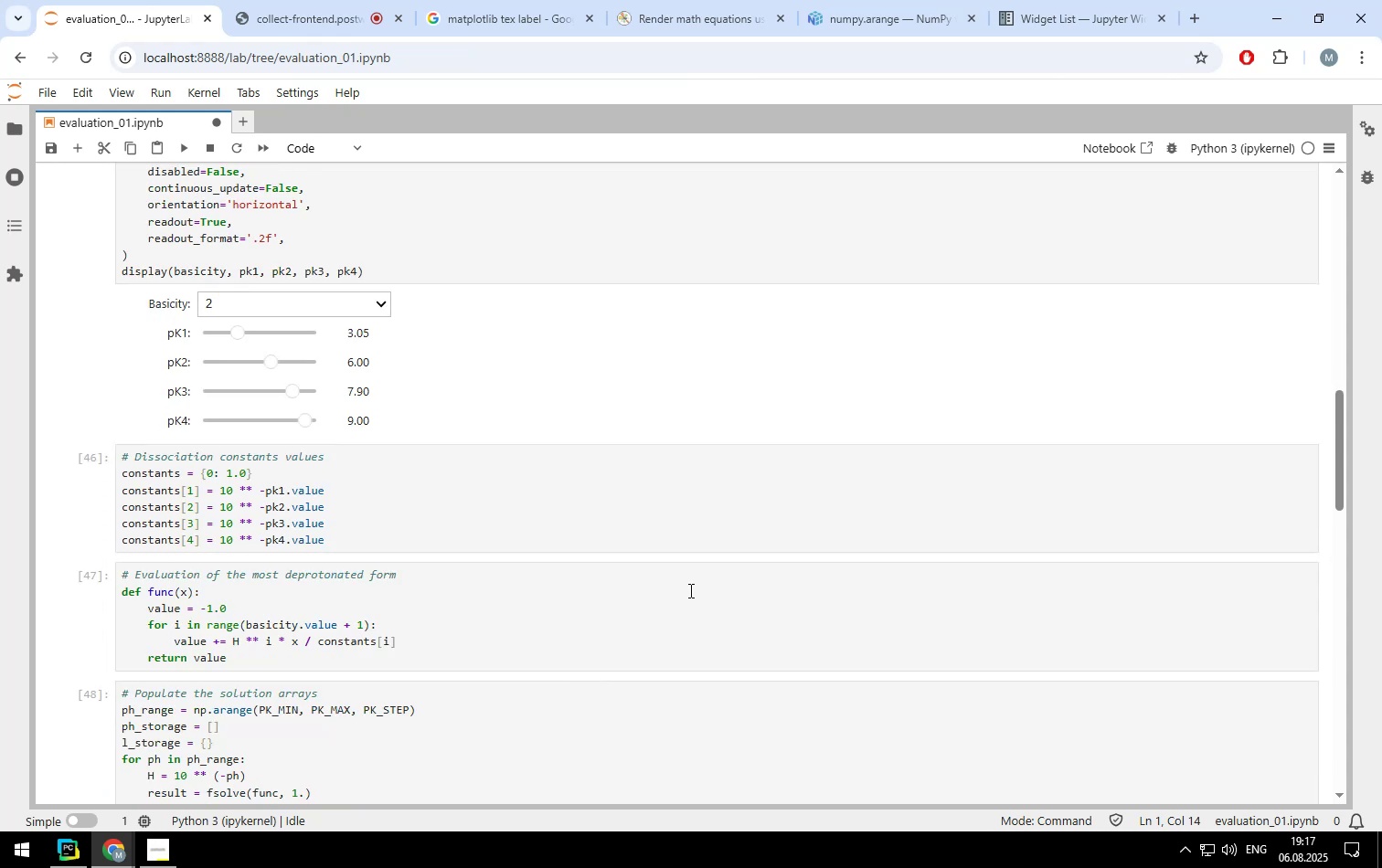 
wait(10.46)
 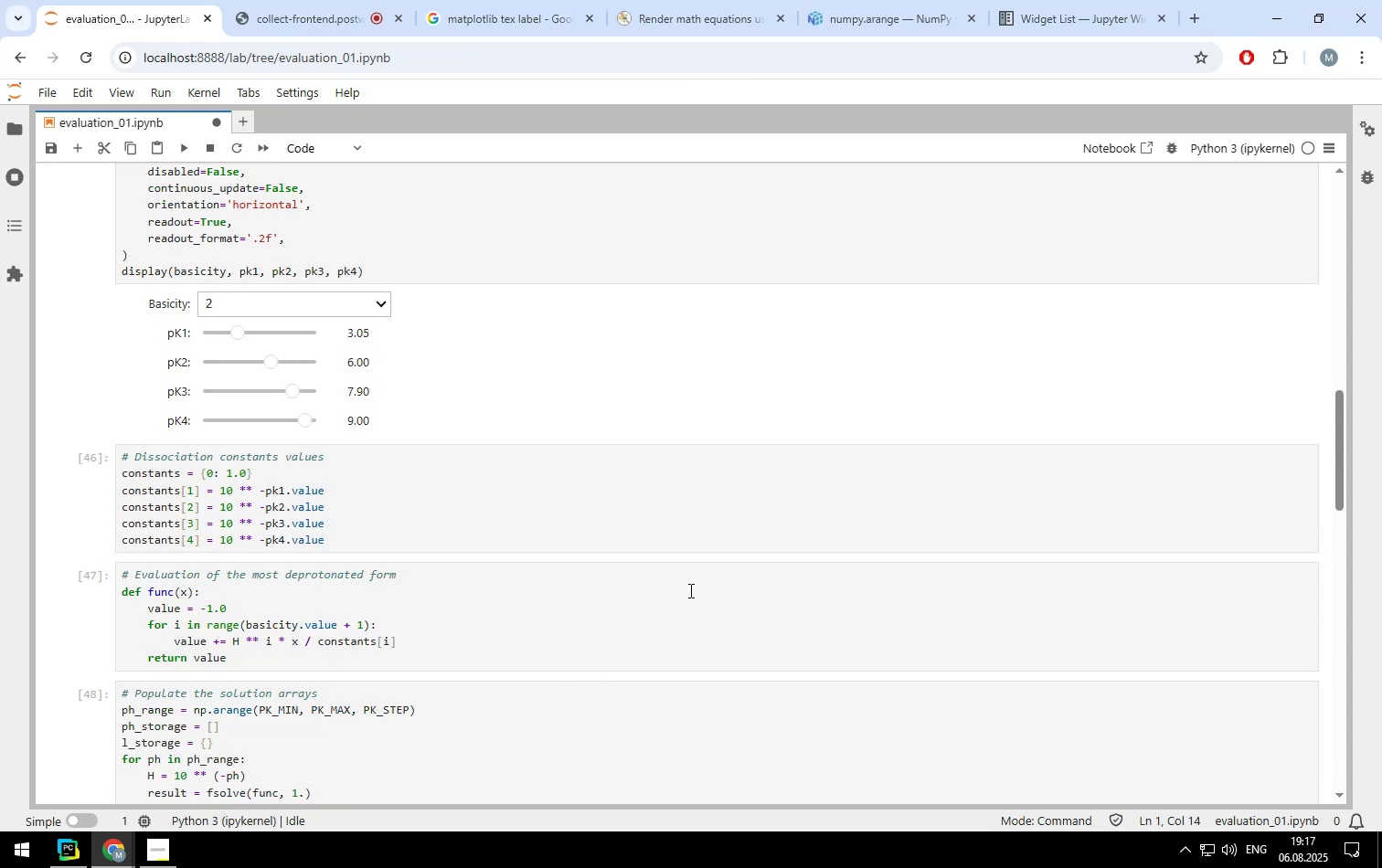 
scroll: coordinate [689, 590], scroll_direction: down, amount: 3.0
 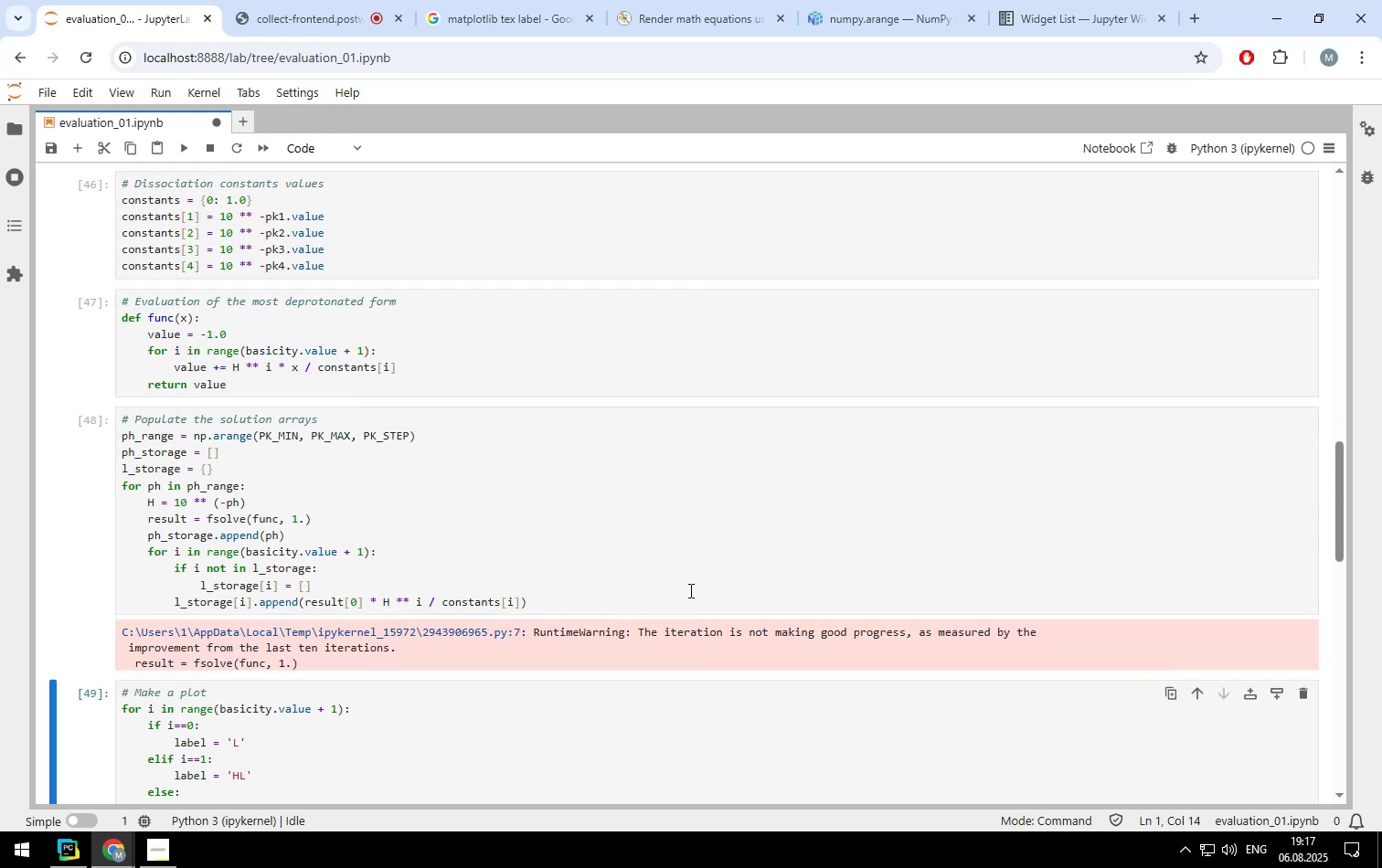 
scroll: coordinate [689, 590], scroll_direction: up, amount: 1.0
 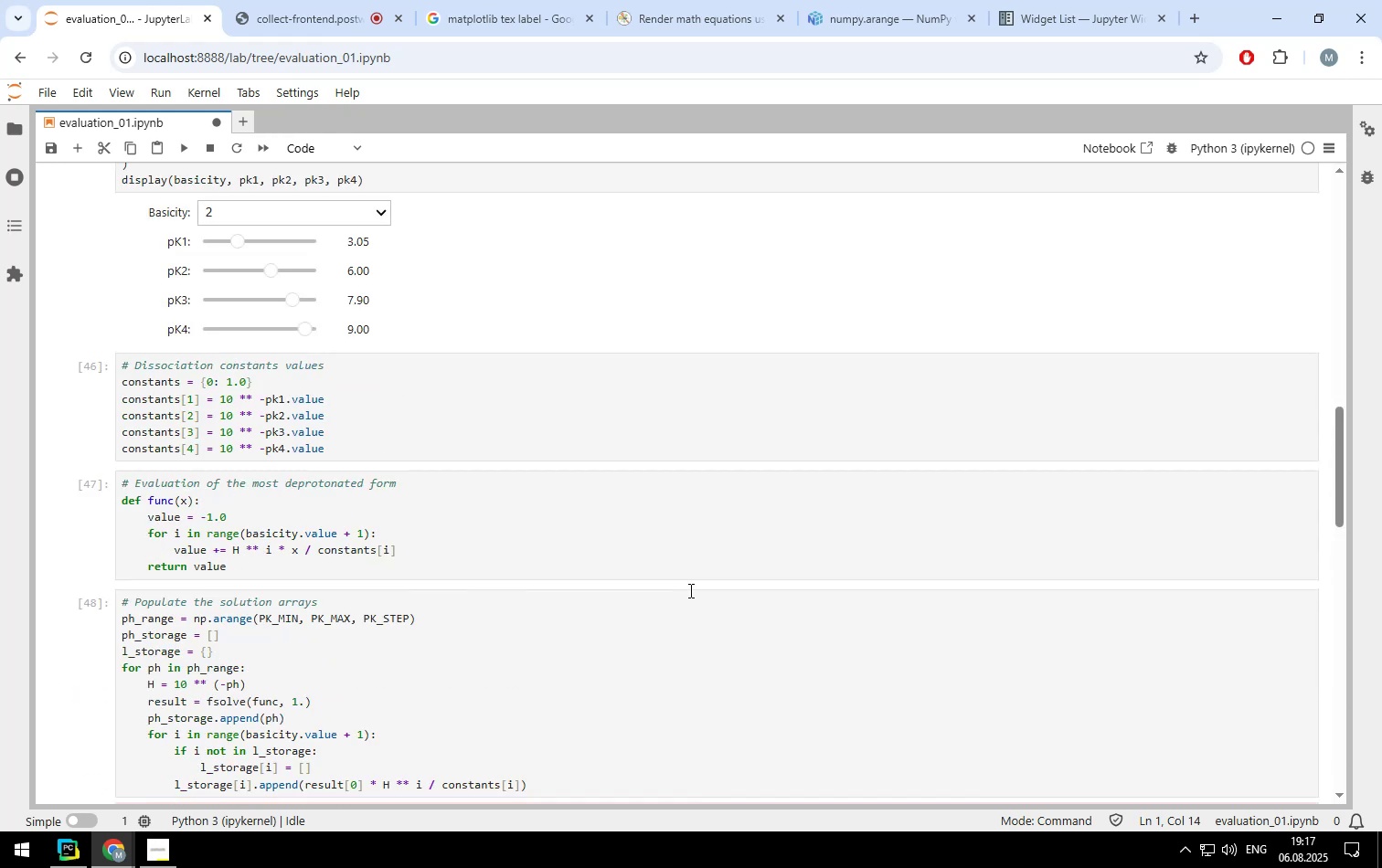 
scroll: coordinate [689, 590], scroll_direction: down, amount: 1.0
 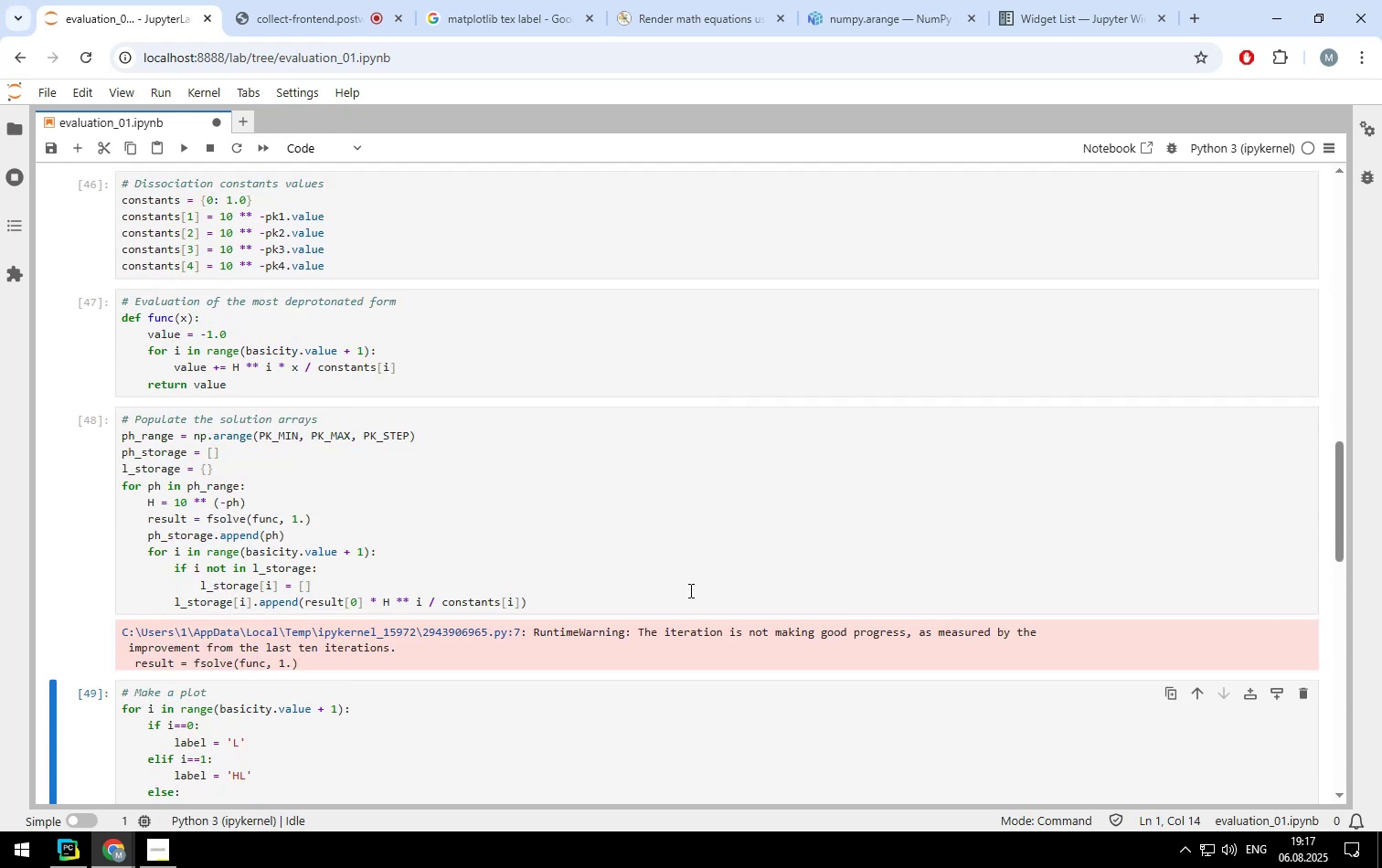 
scroll: coordinate [689, 590], scroll_direction: up, amount: 1.0
 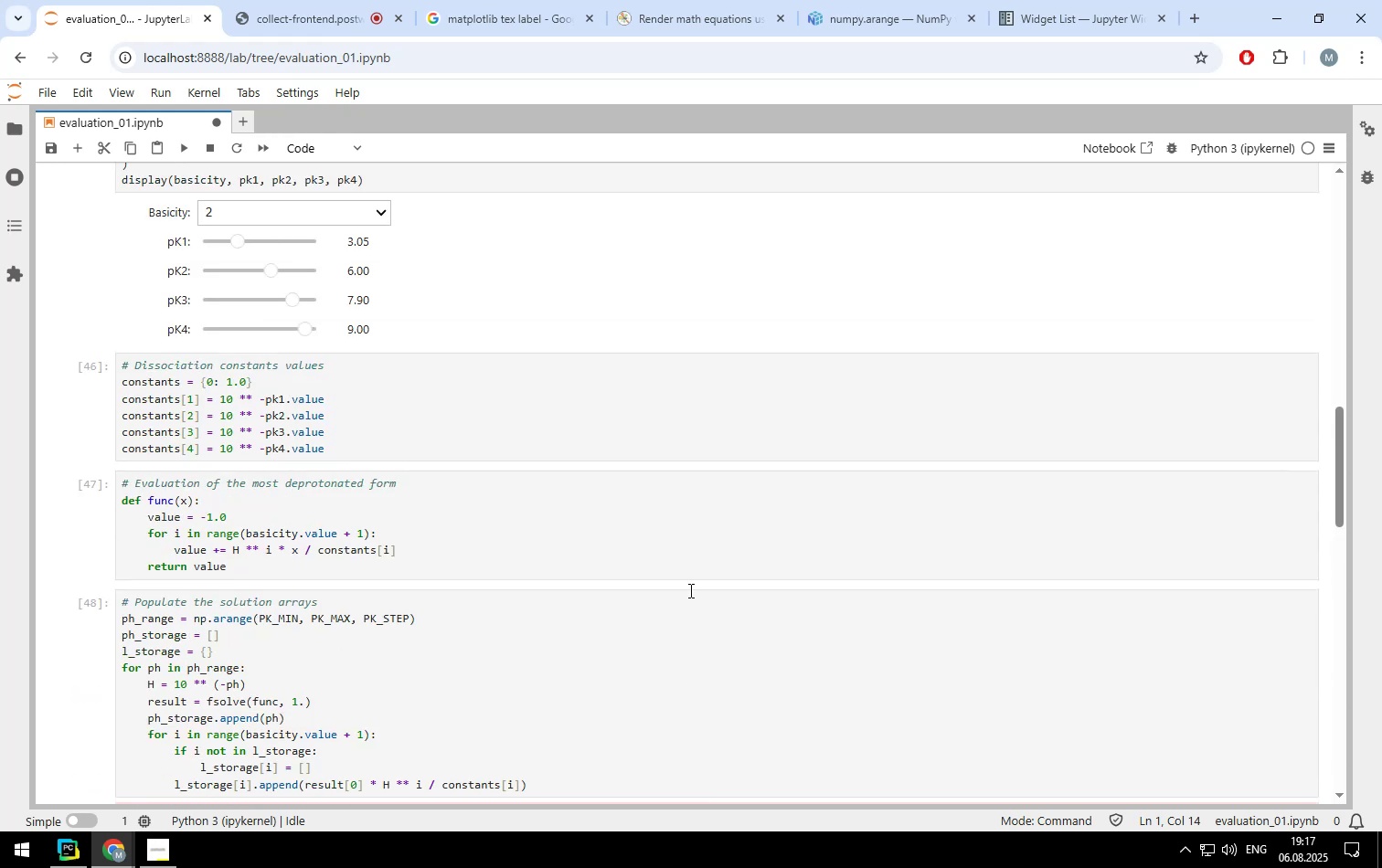 
scroll: coordinate [689, 590], scroll_direction: down, amount: 3.0
 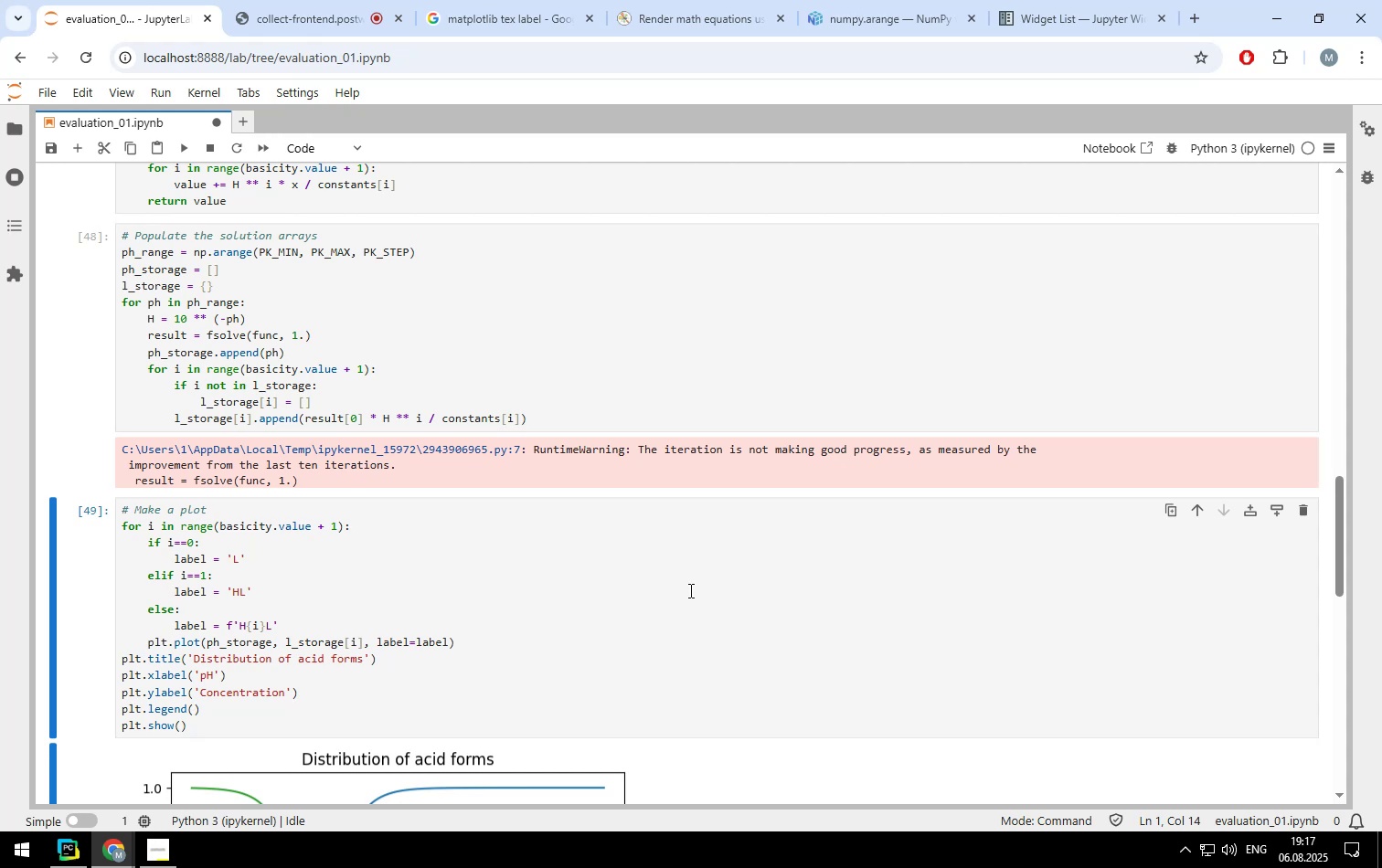 
wait(31.83)
 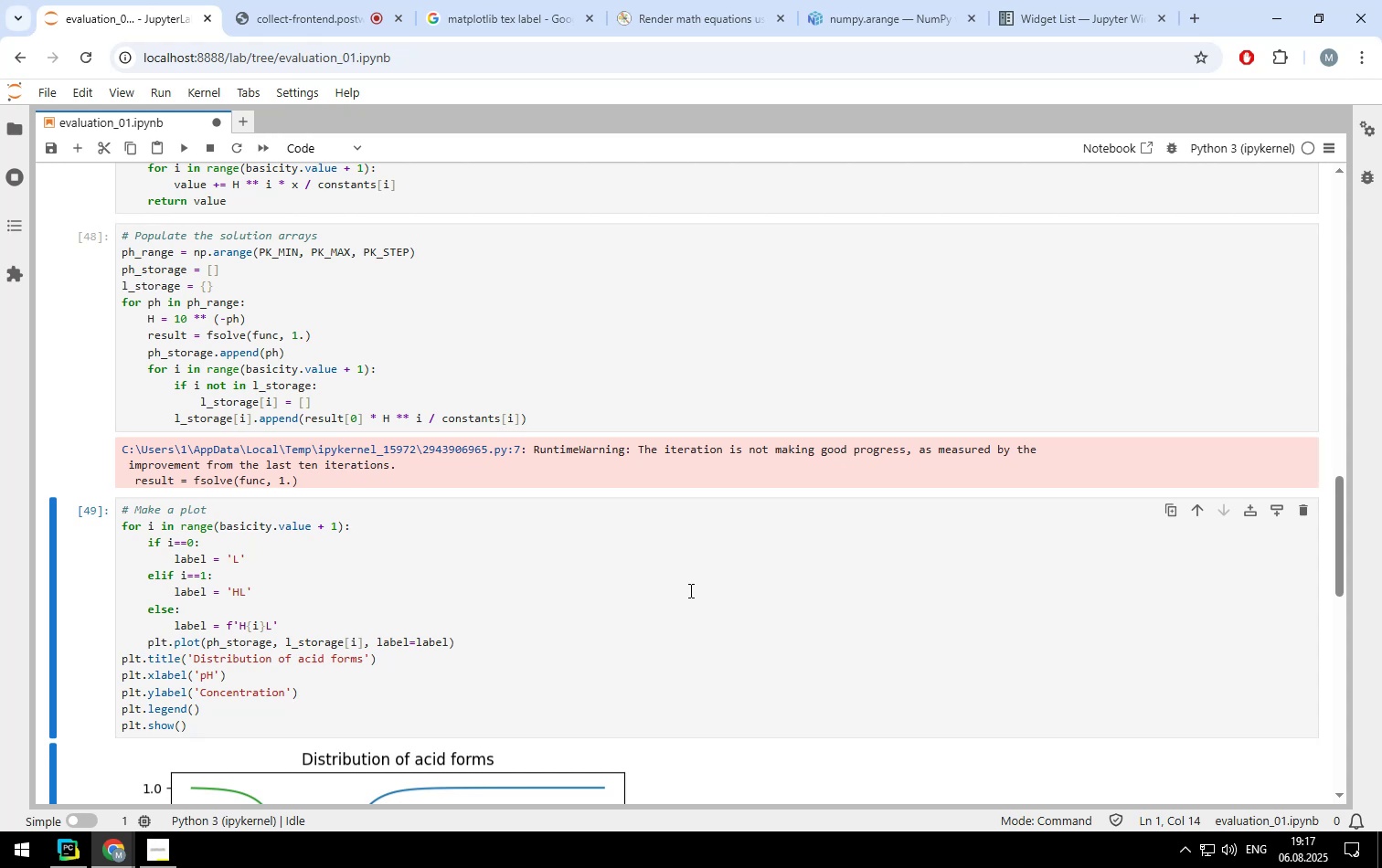 
left_click([602, 424])
 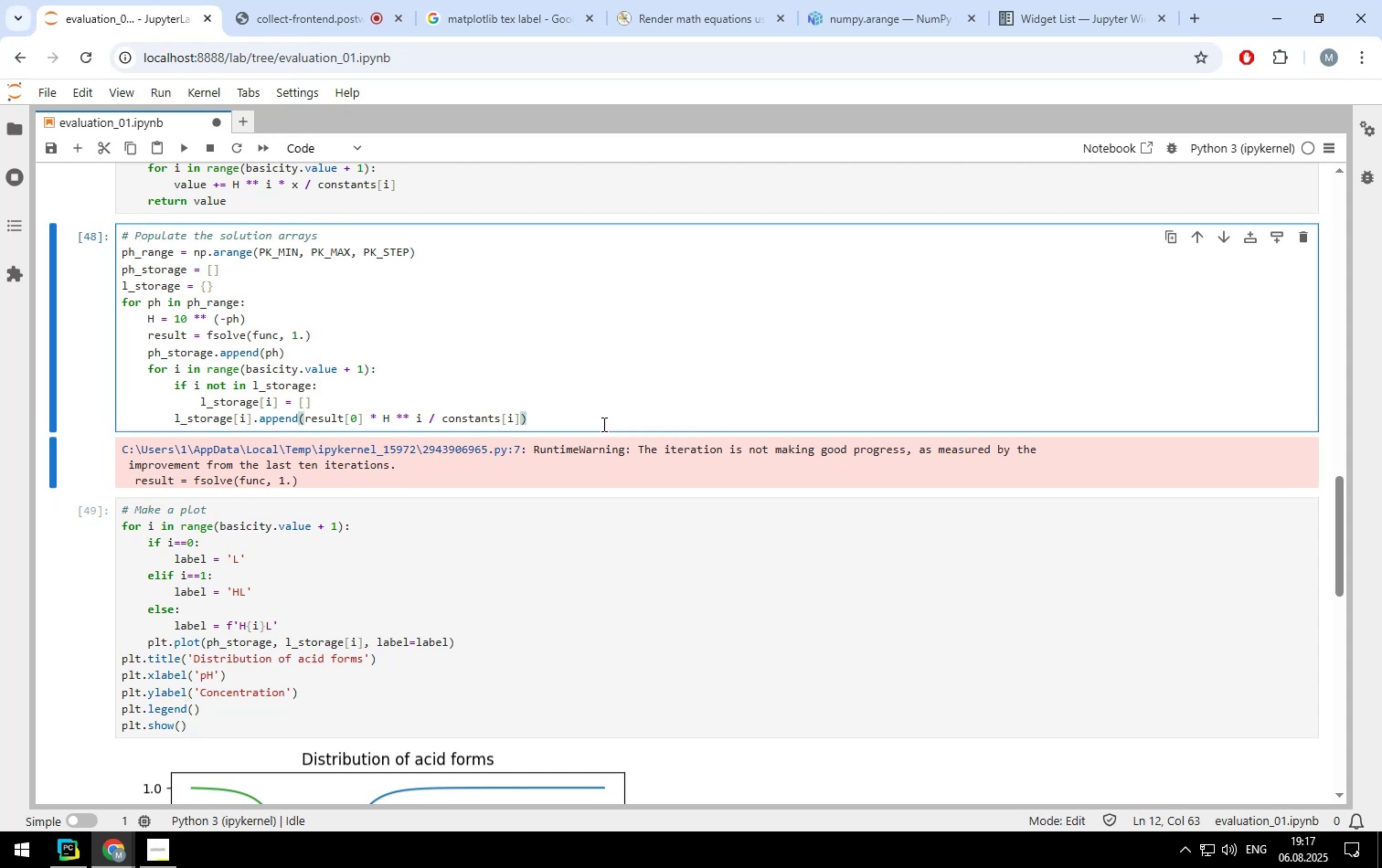 
scroll: coordinate [591, 402], scroll_direction: up, amount: 2.0
 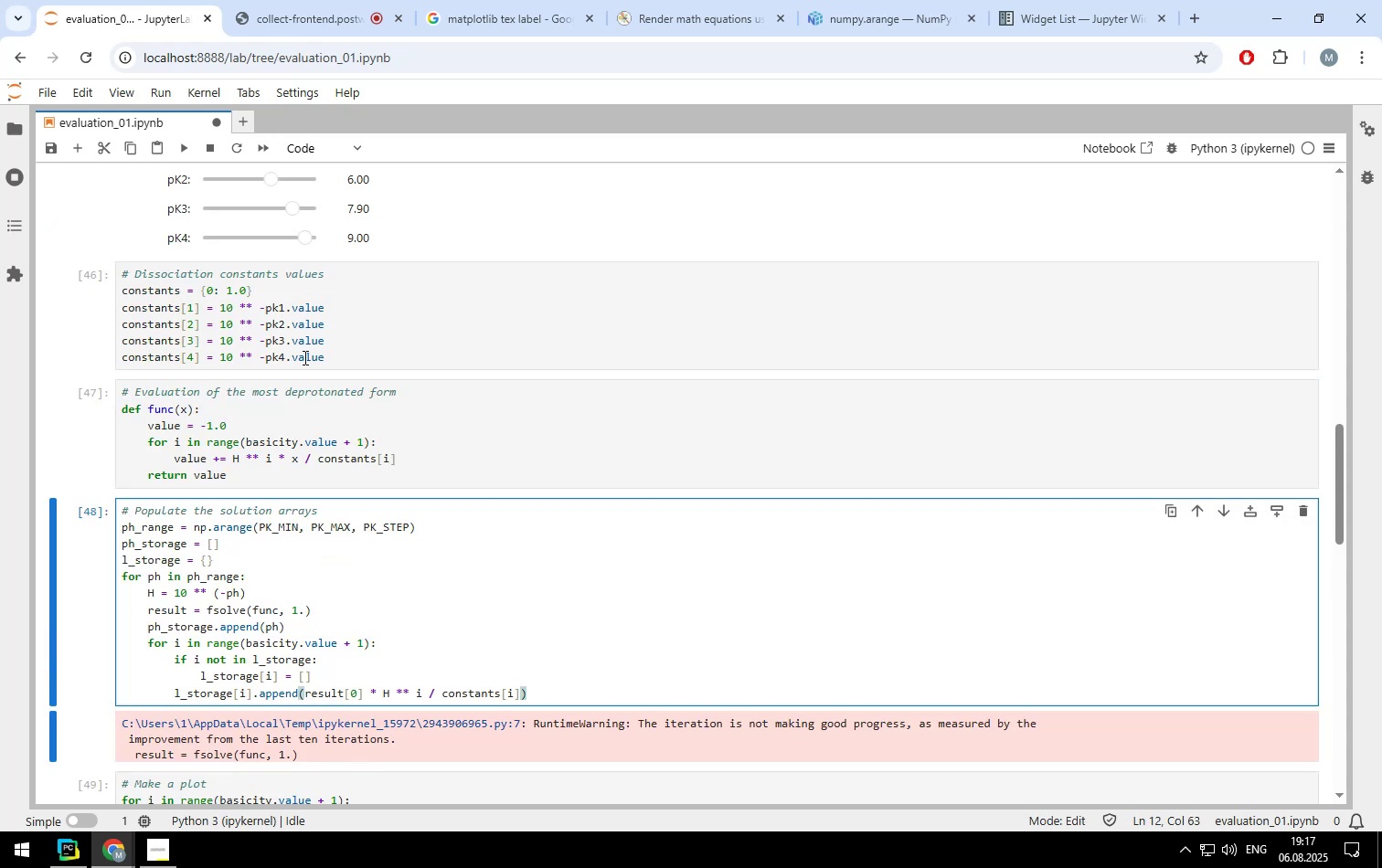 
left_click([324, 321])
 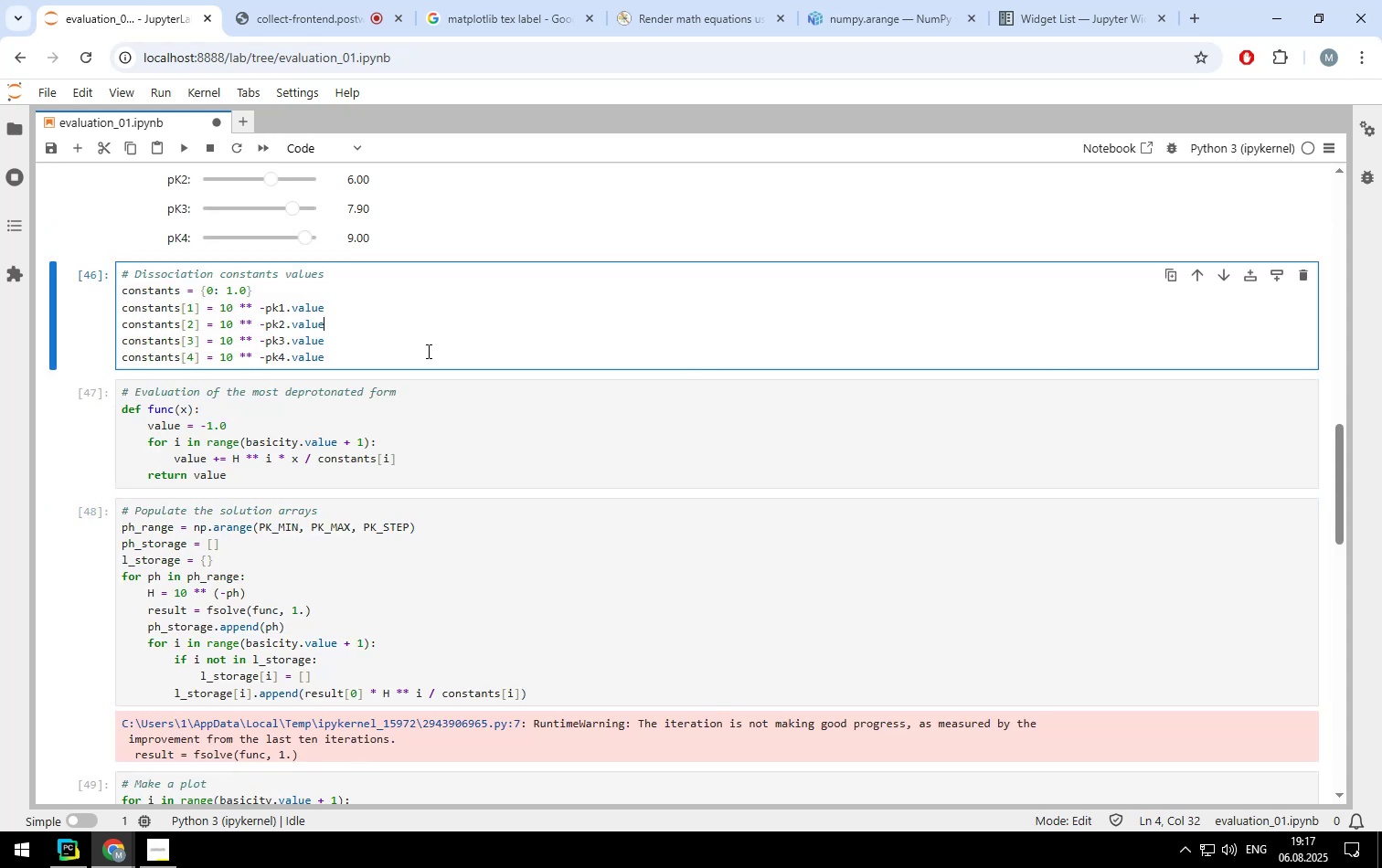 
key(ArrowLeft)
 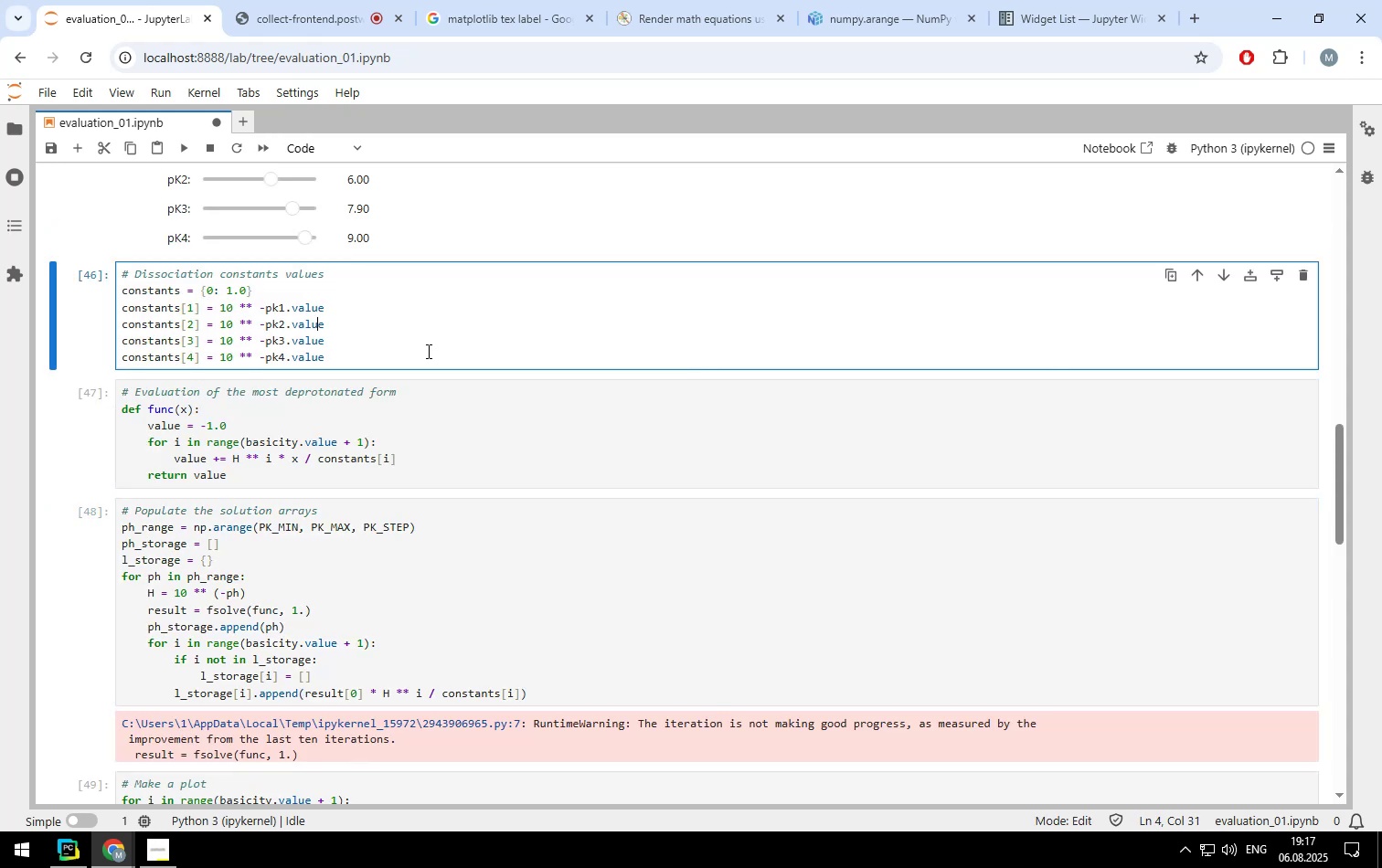 
key(ArrowLeft)
 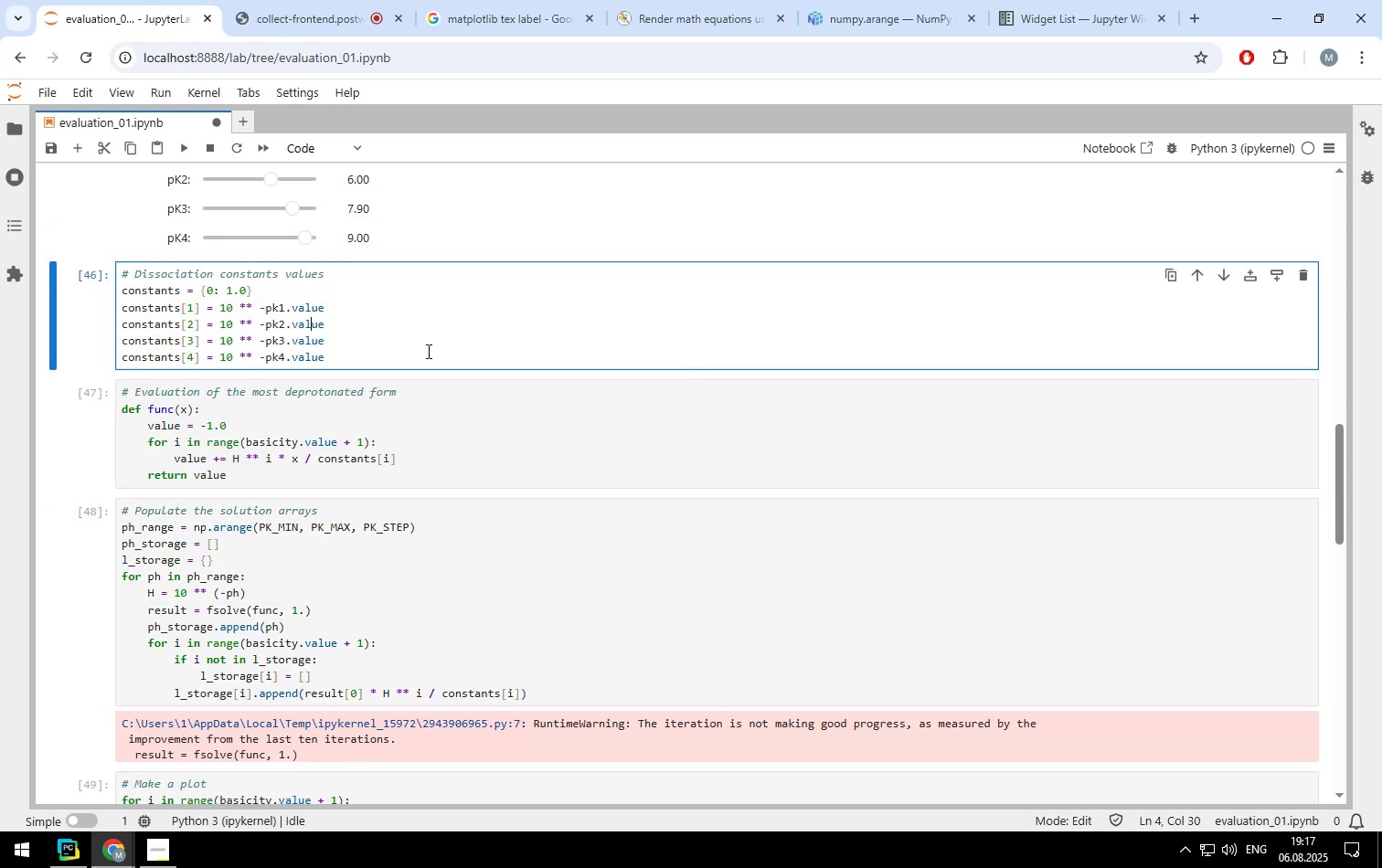 
key(ArrowLeft)
 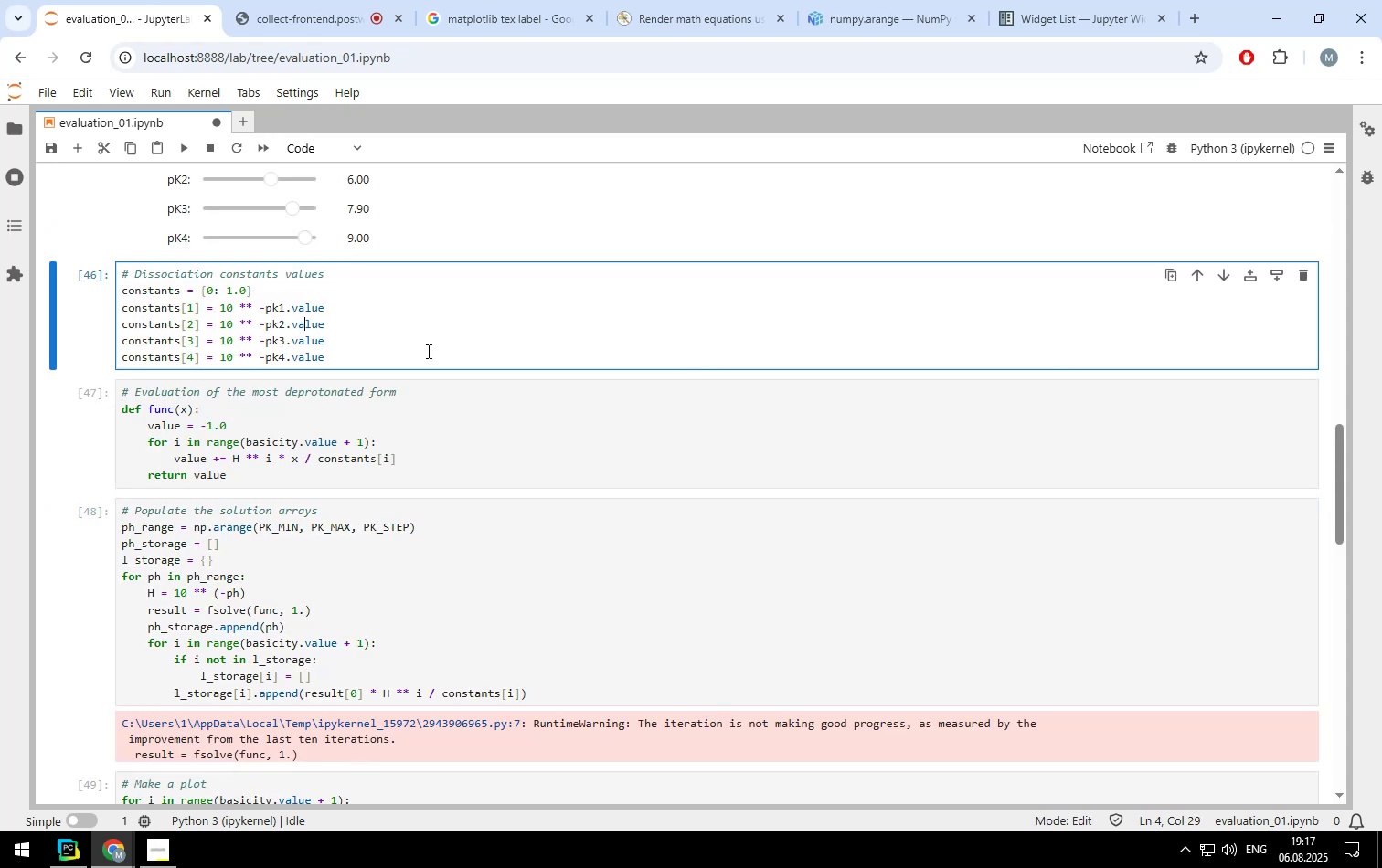 
key(ArrowLeft)
 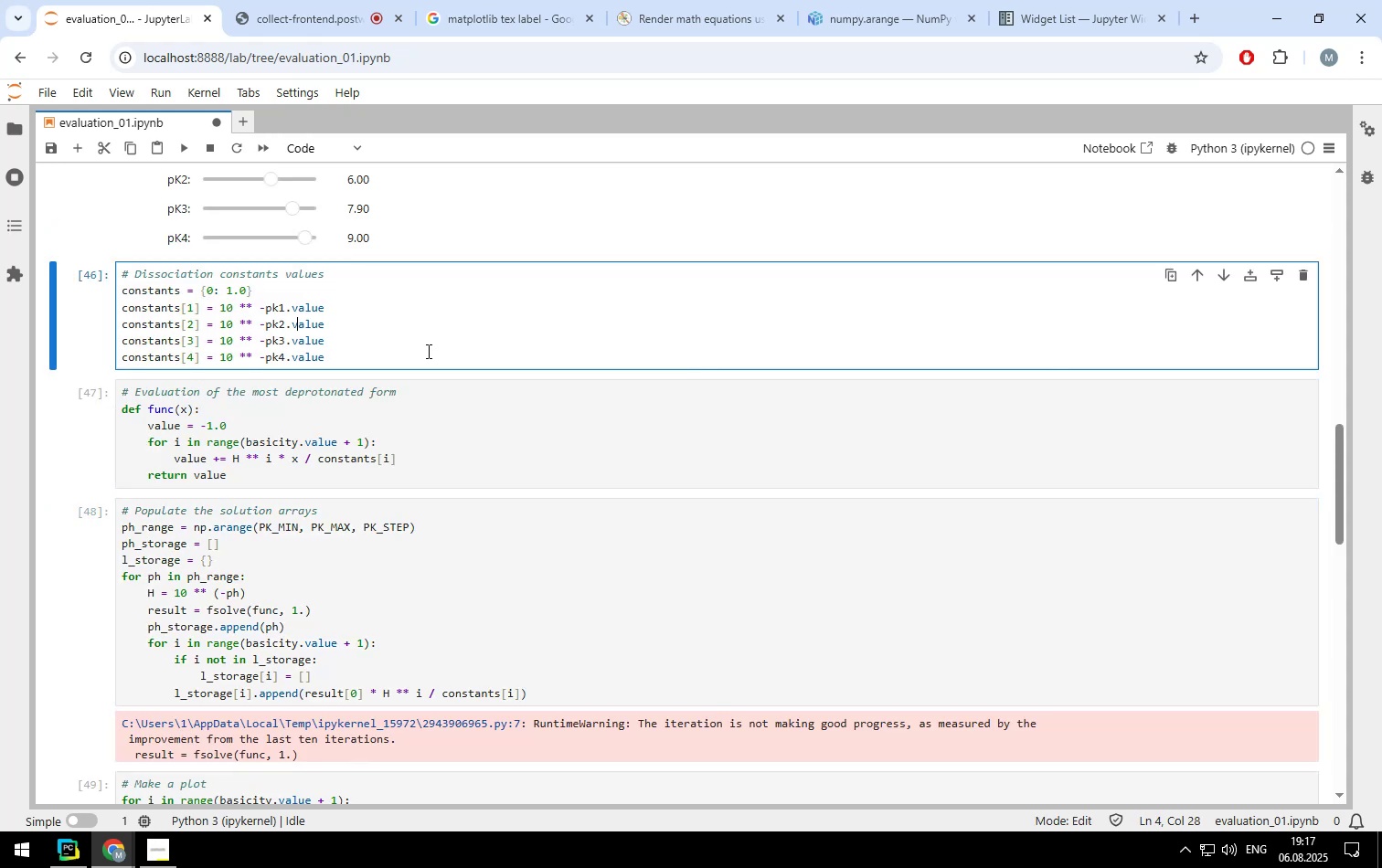 
key(ArrowLeft)
 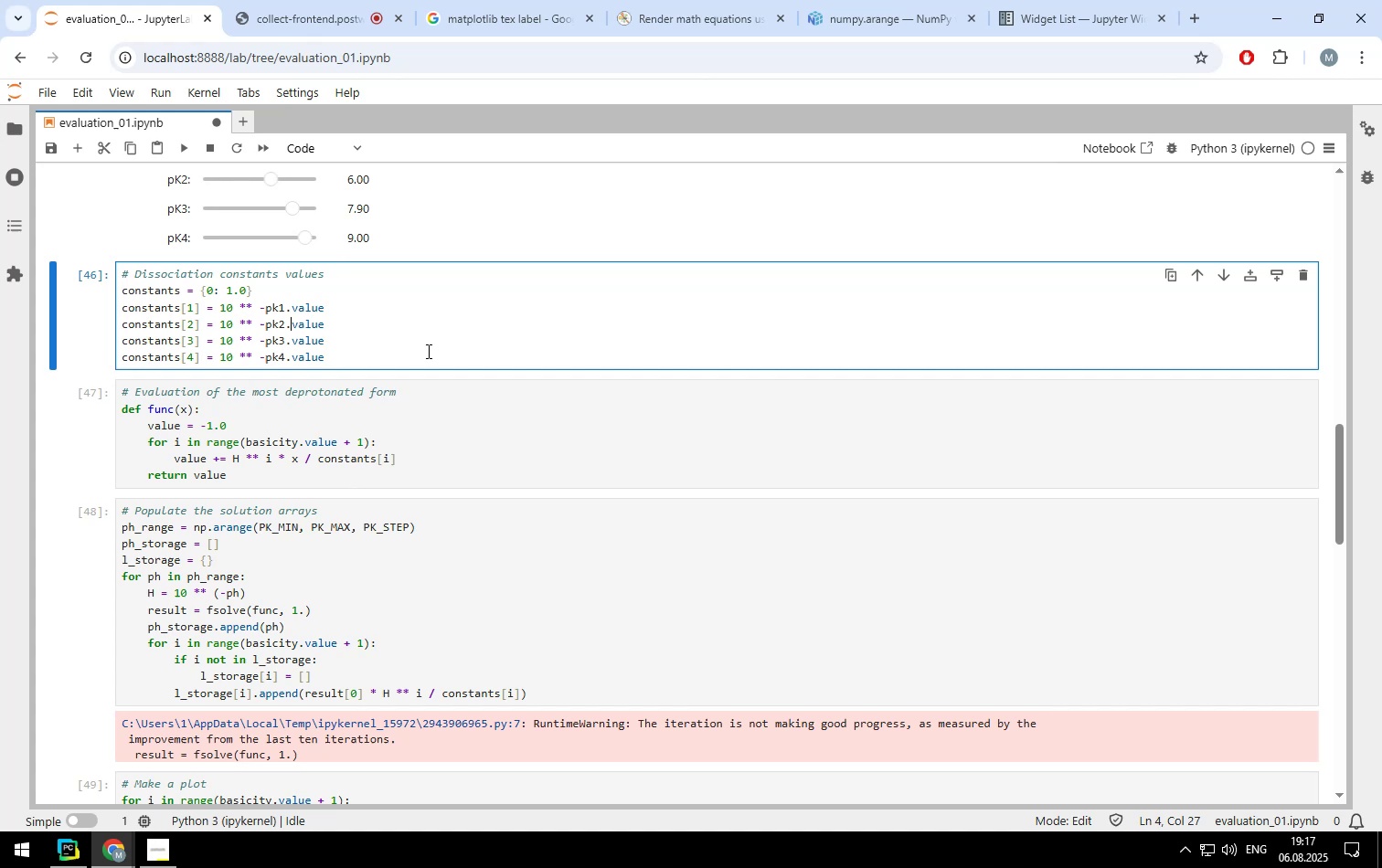 
key(ArrowLeft)
 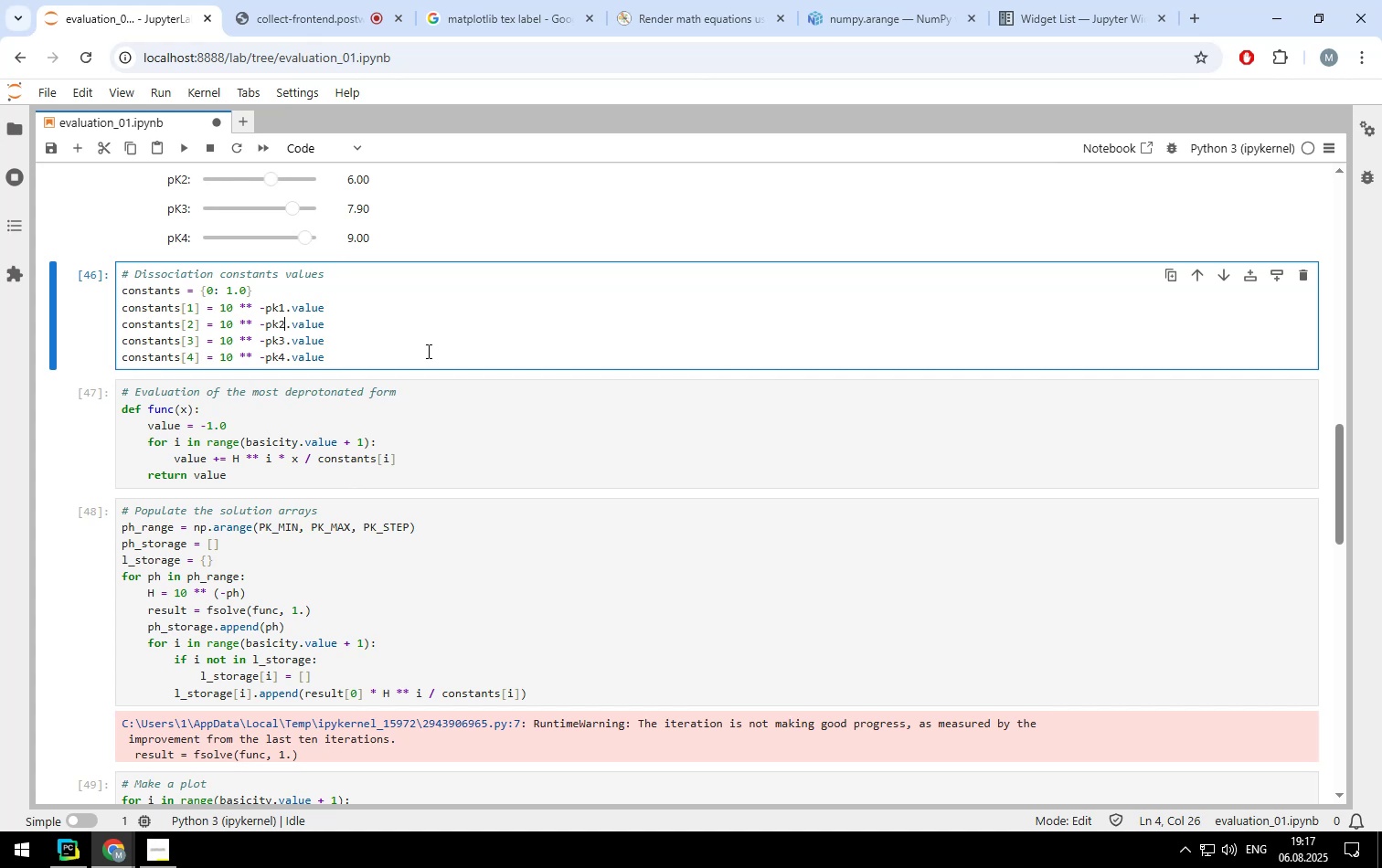 
key(ArrowLeft)
 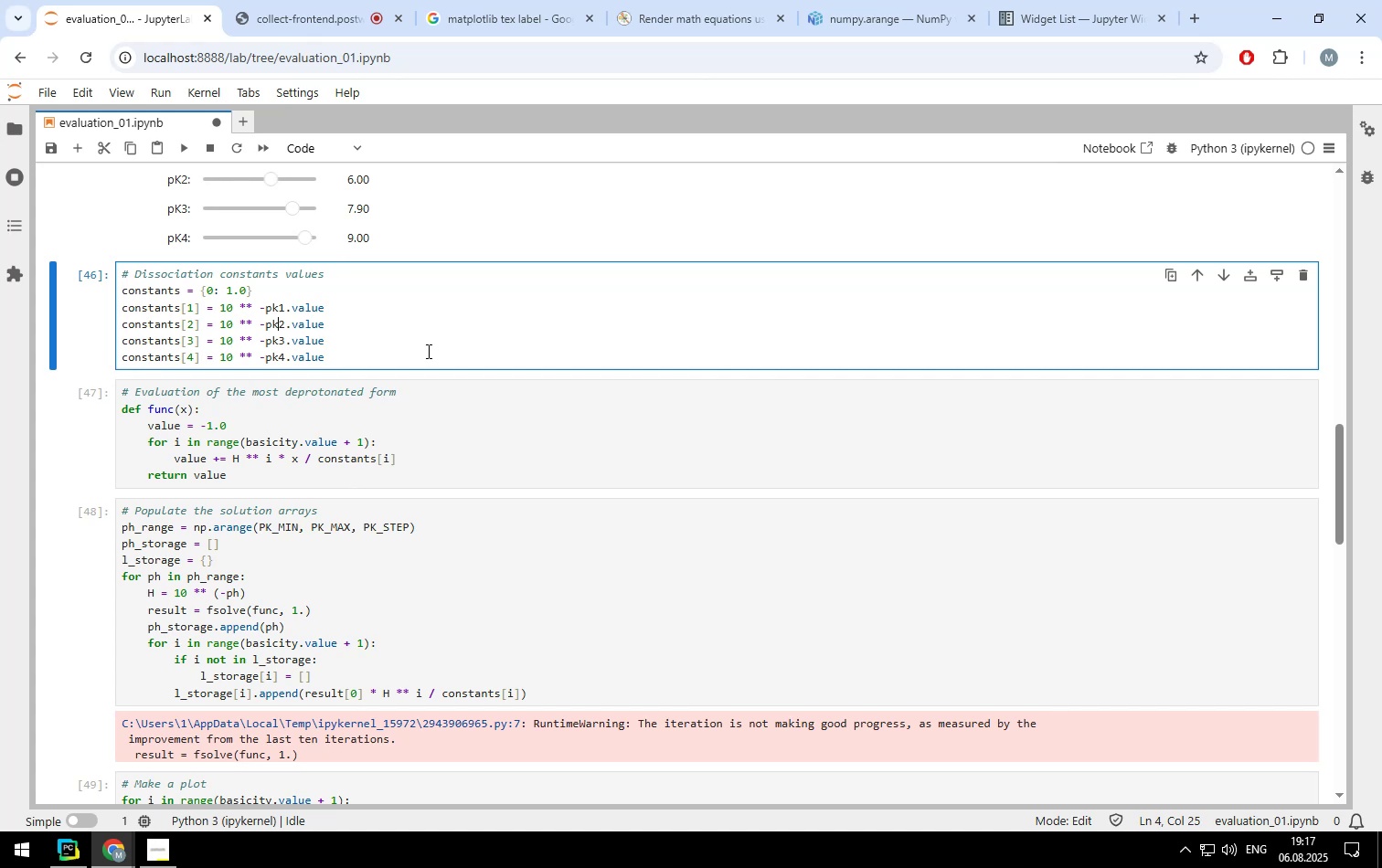 
key(ArrowLeft)
 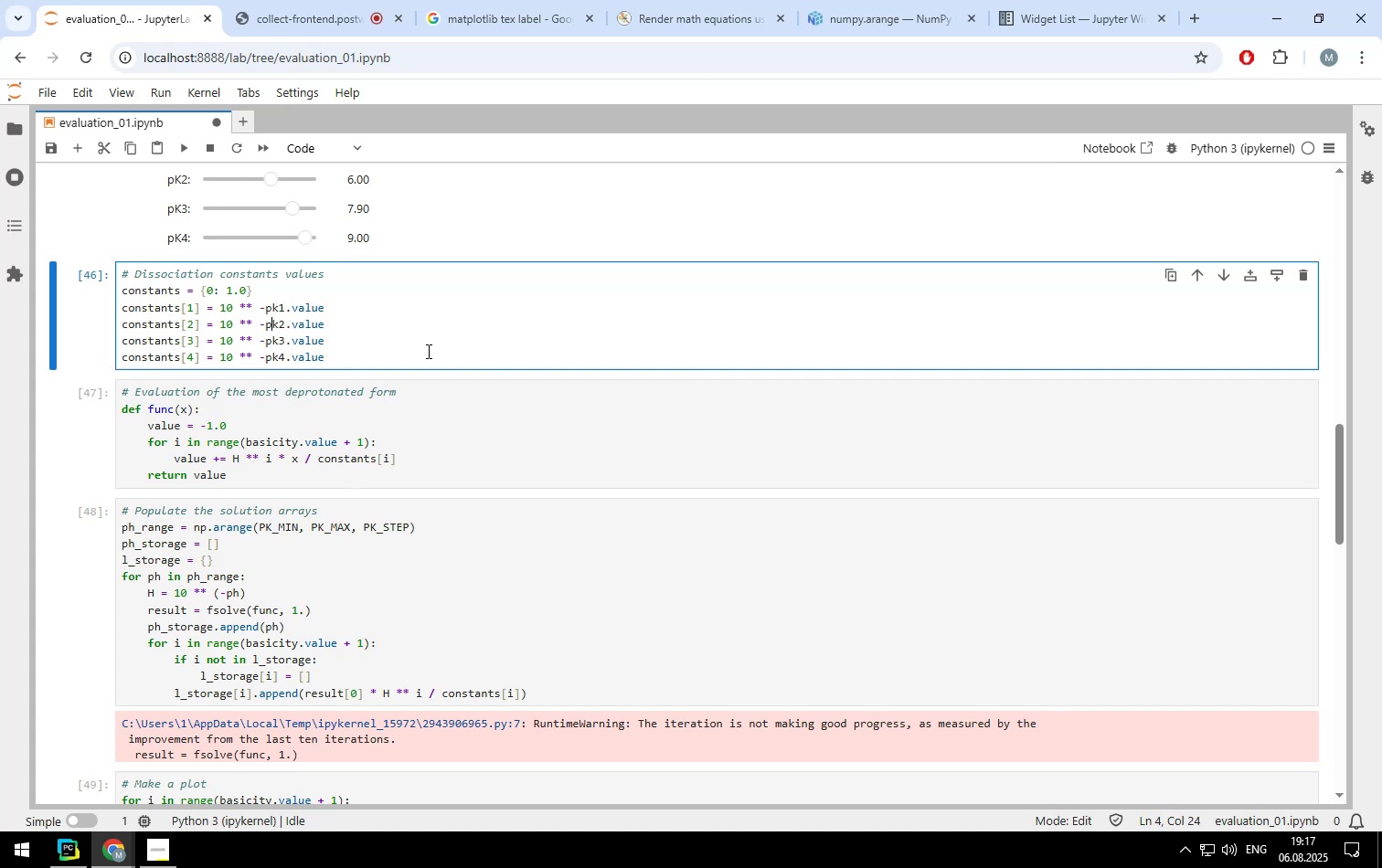 
key(ArrowLeft)
 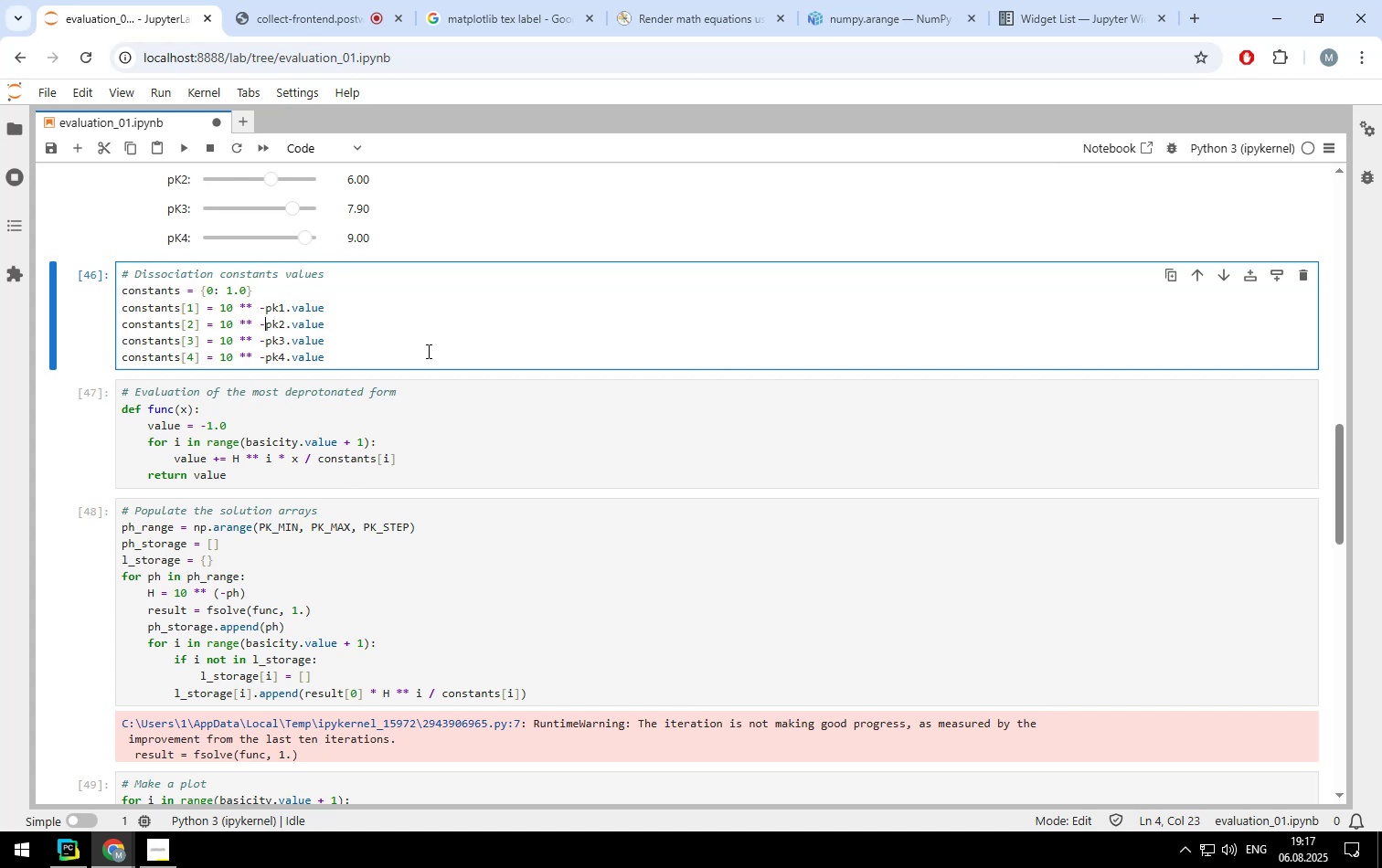 
key(ArrowUp)
 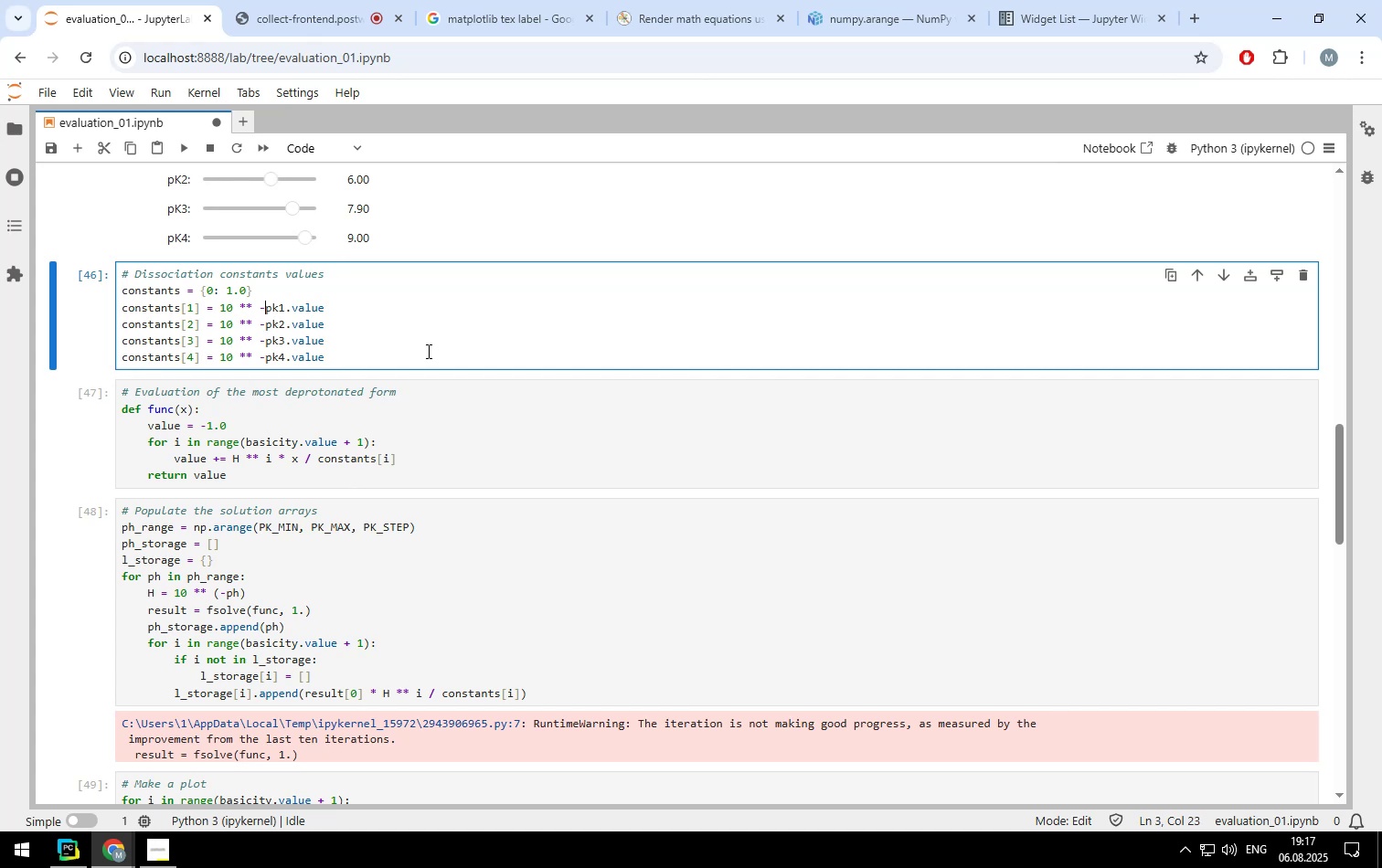 
key(ArrowUp)
 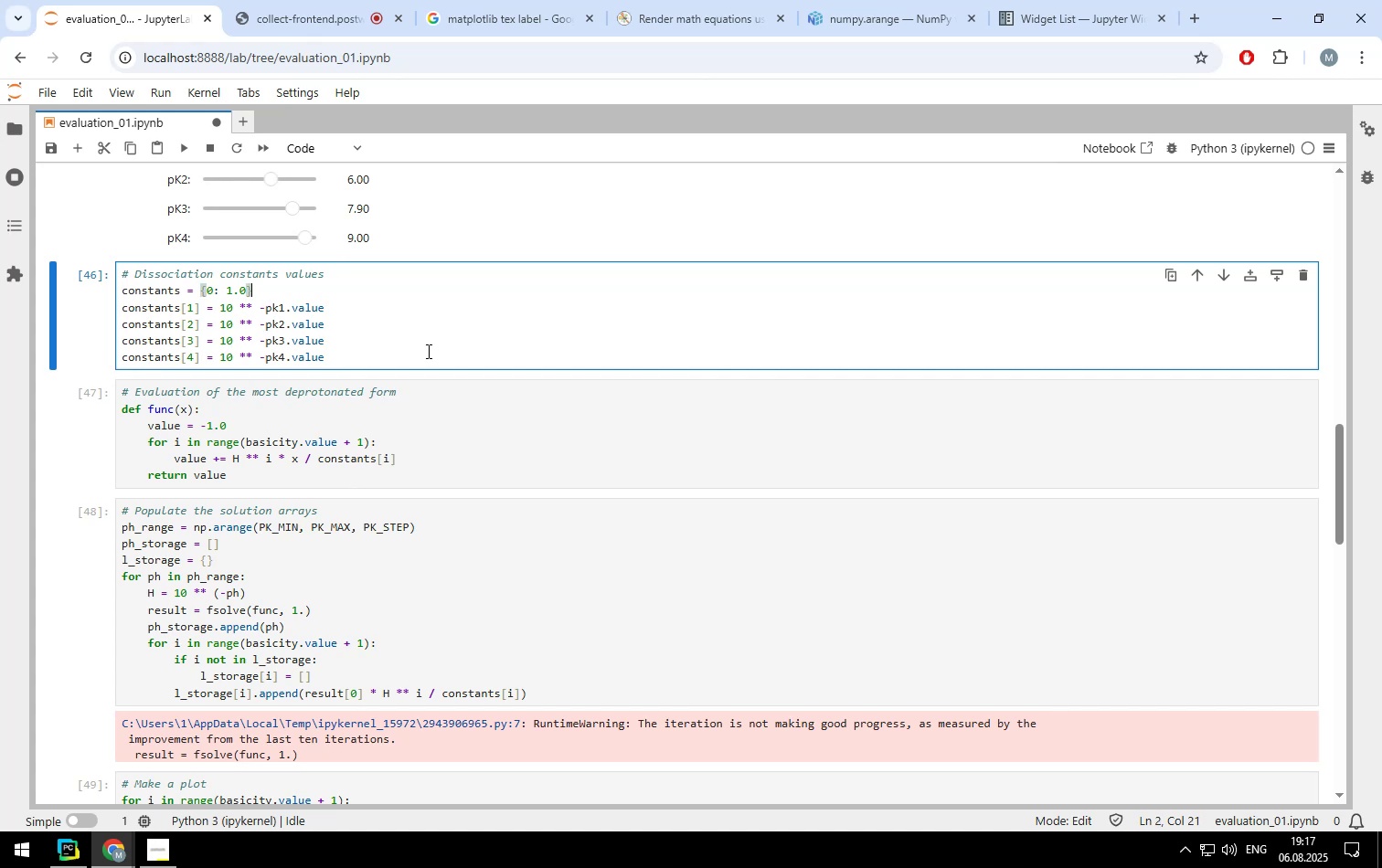 
key(ArrowRight)
 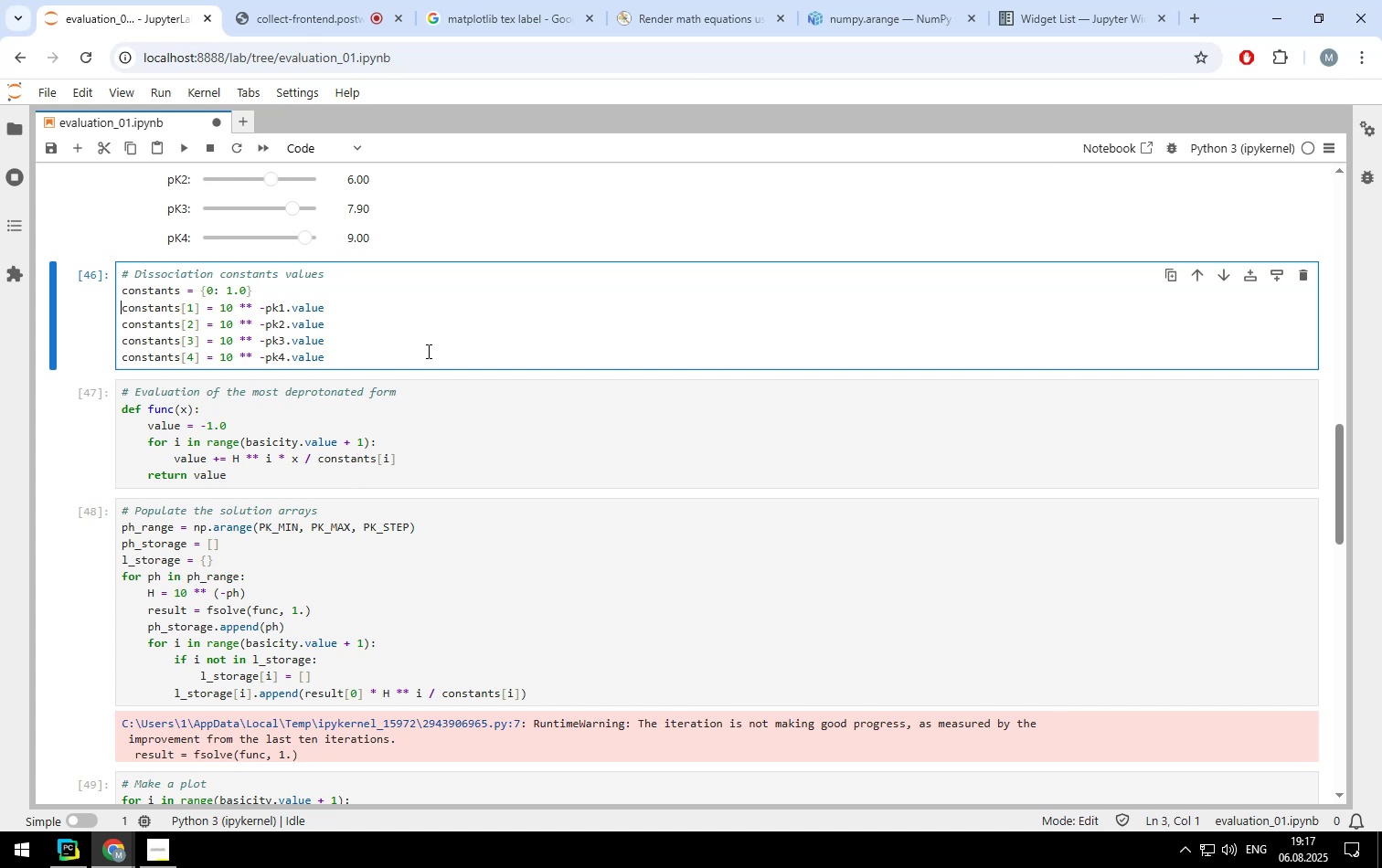 
key(Shift+ArrowDown)
 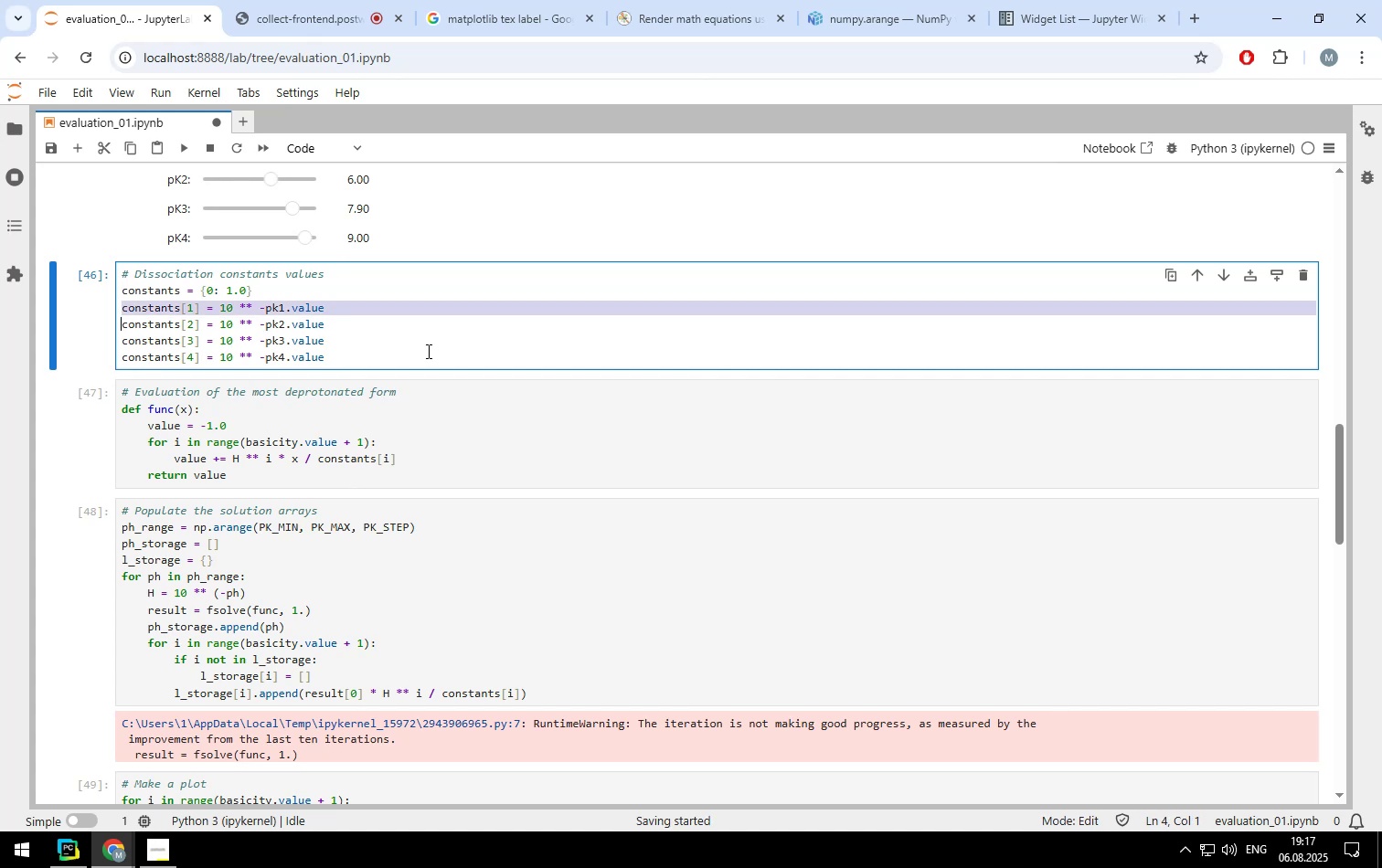 
key(Shift+ArrowDown)
 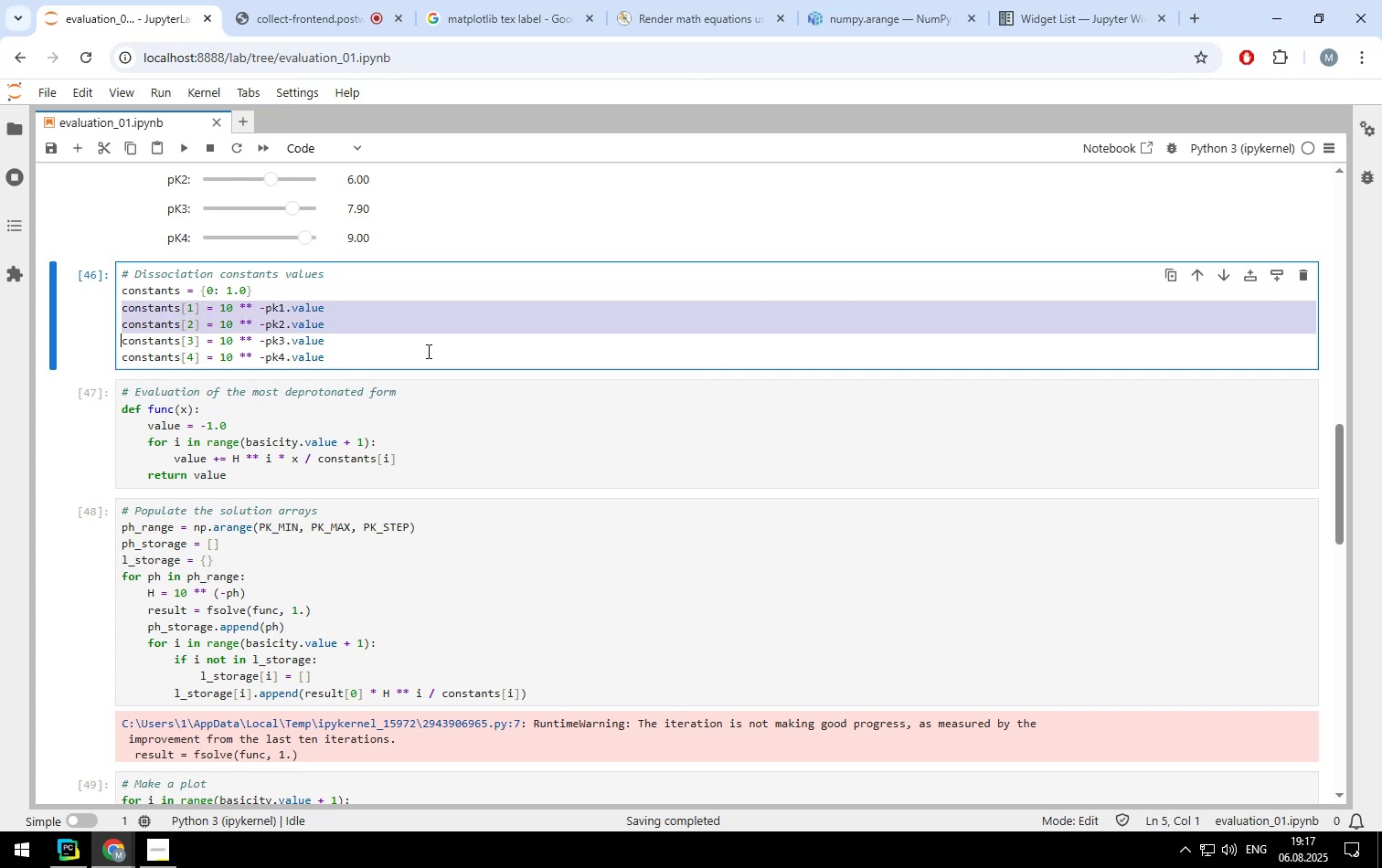 
key(Shift+ArrowDown)
 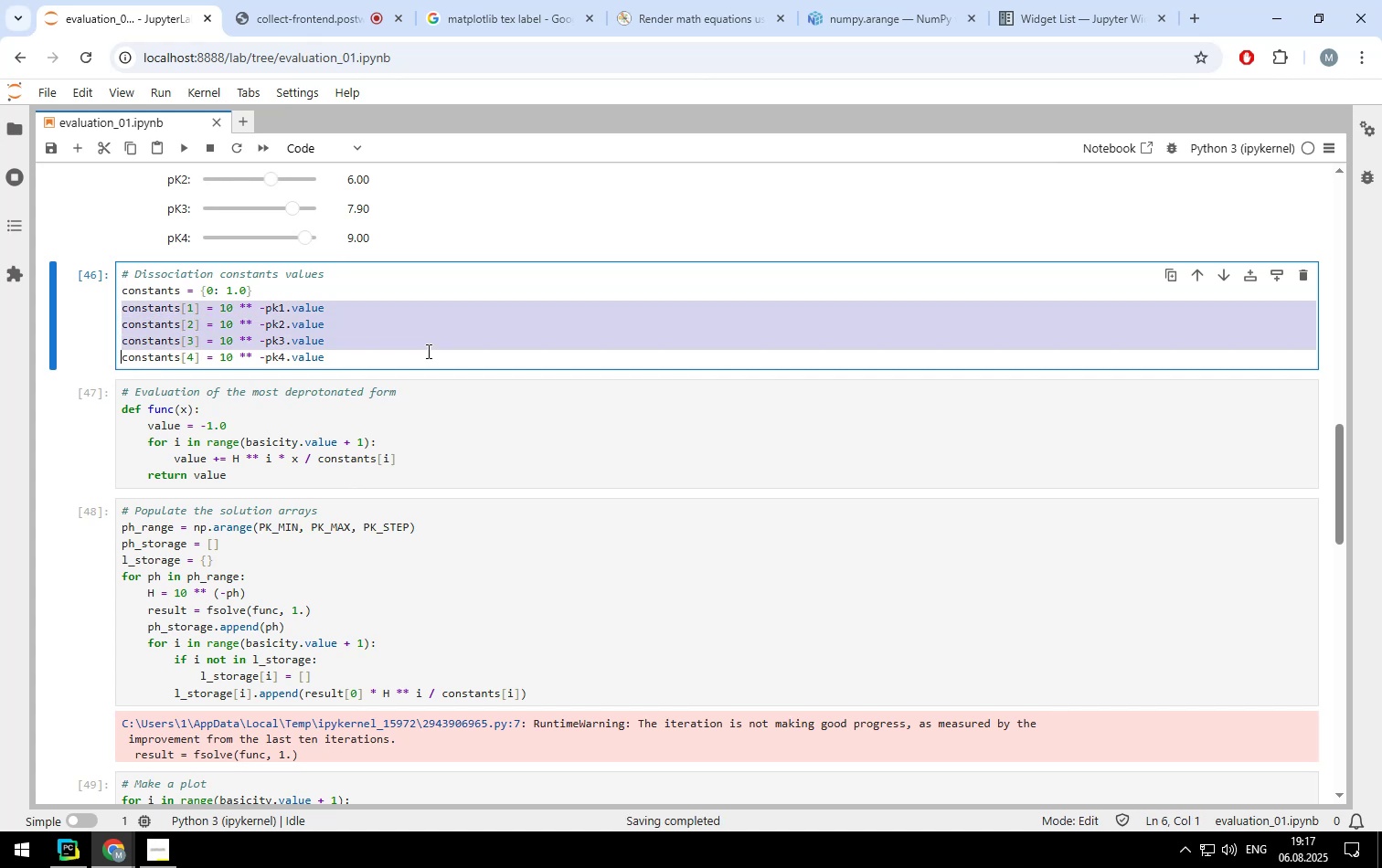 
key(Shift+ArrowDown)
 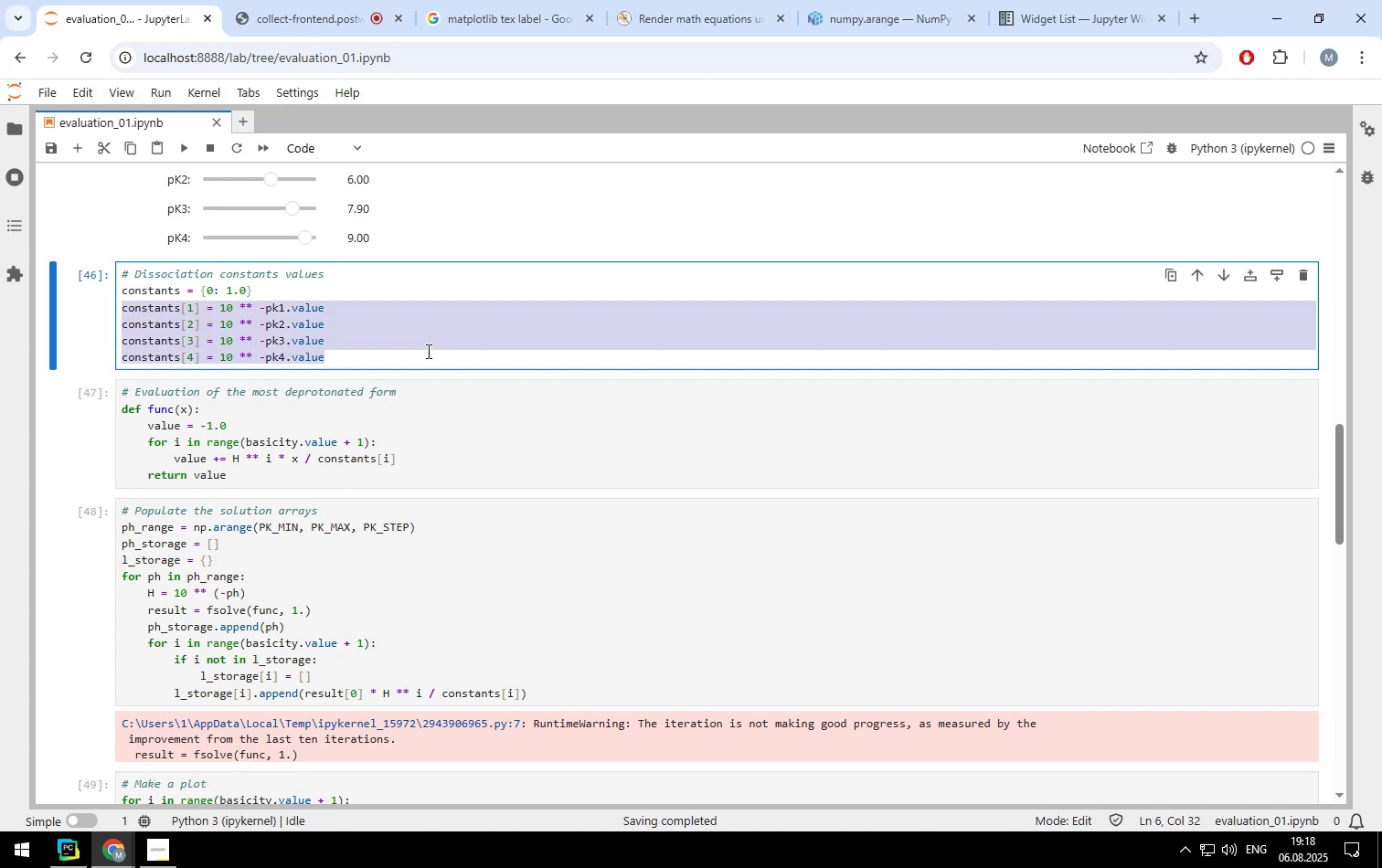 
key(Control+C)
 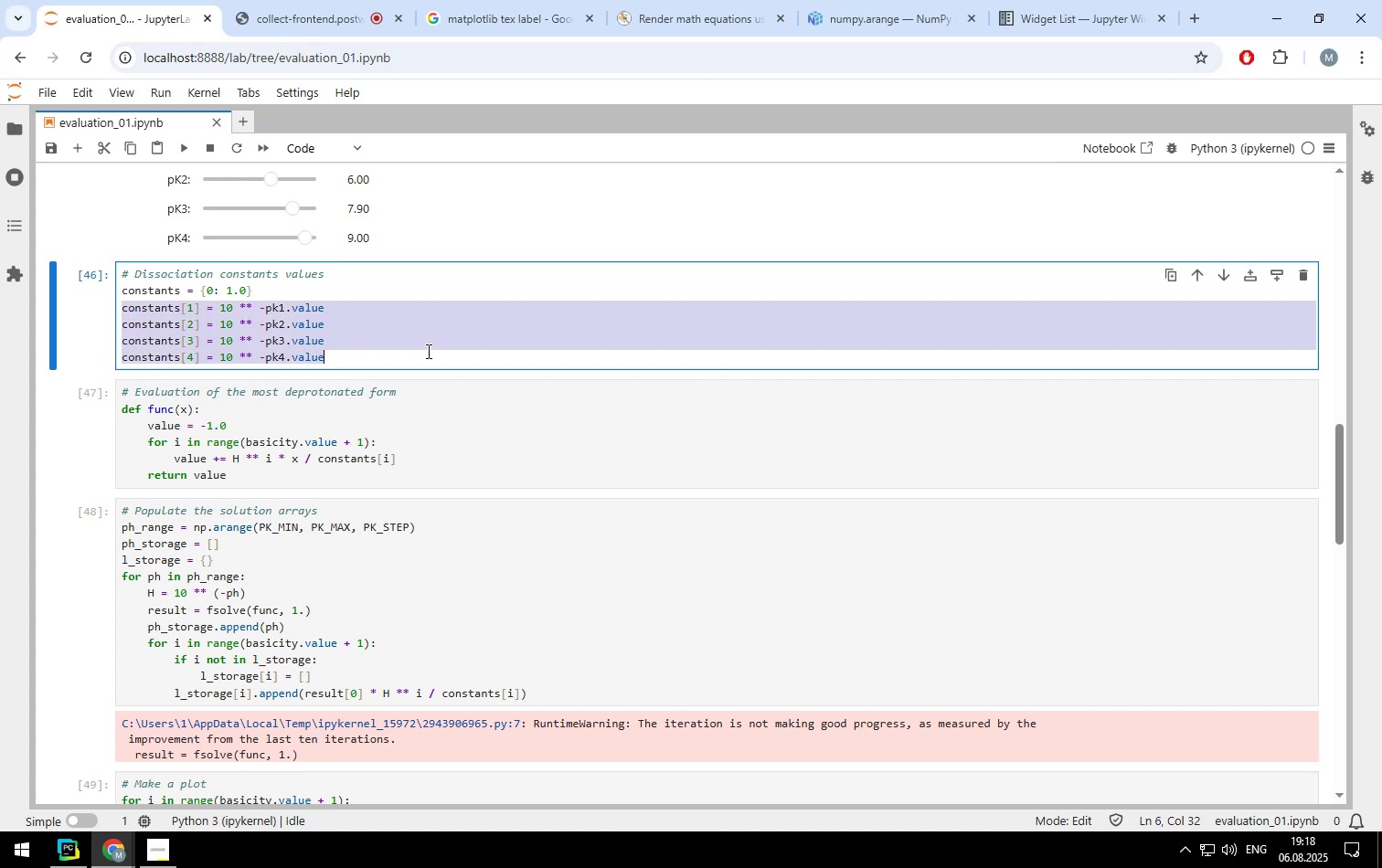 
key(ArrowRight)
 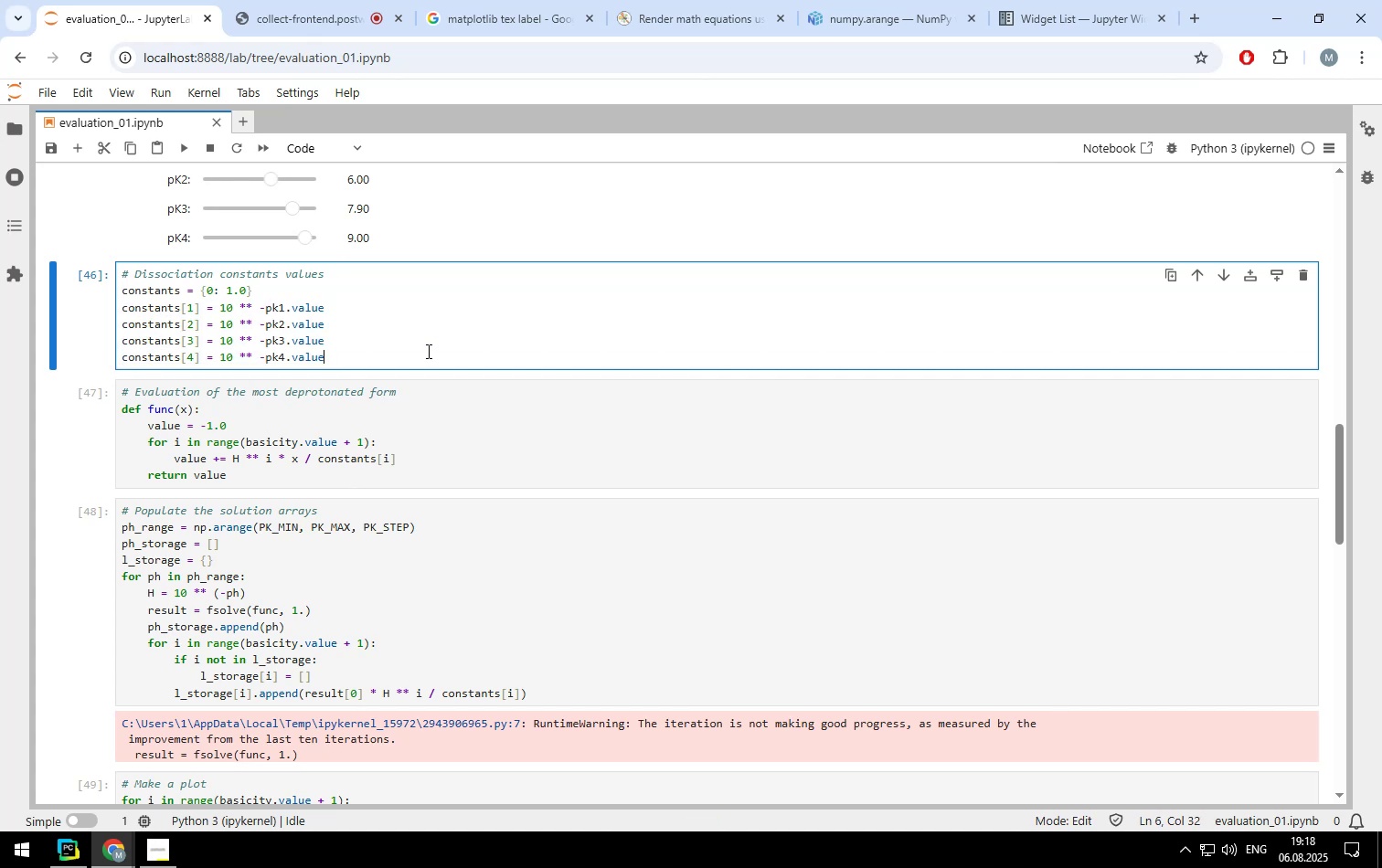 
key(Enter)
 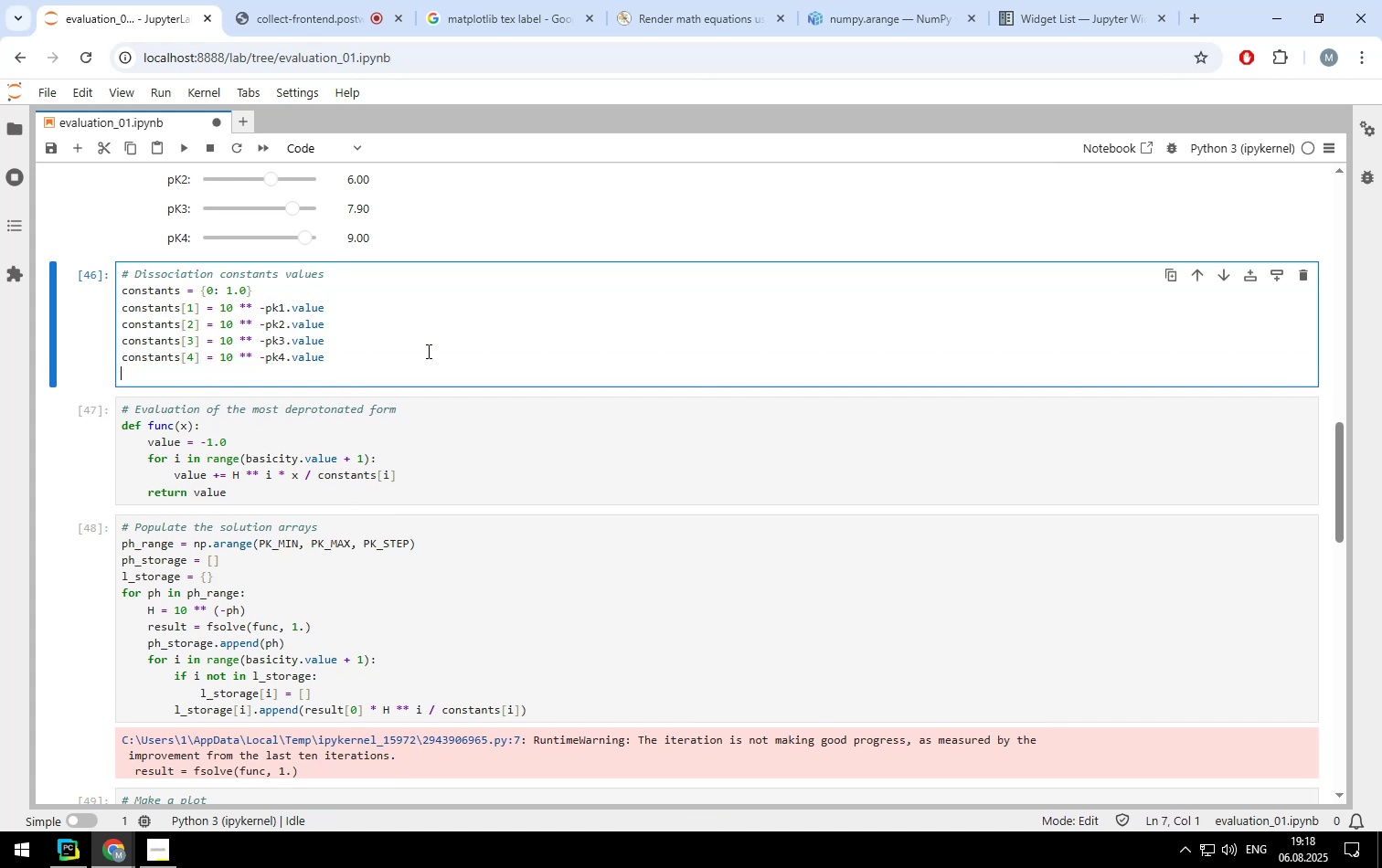 
key(Control+V)
 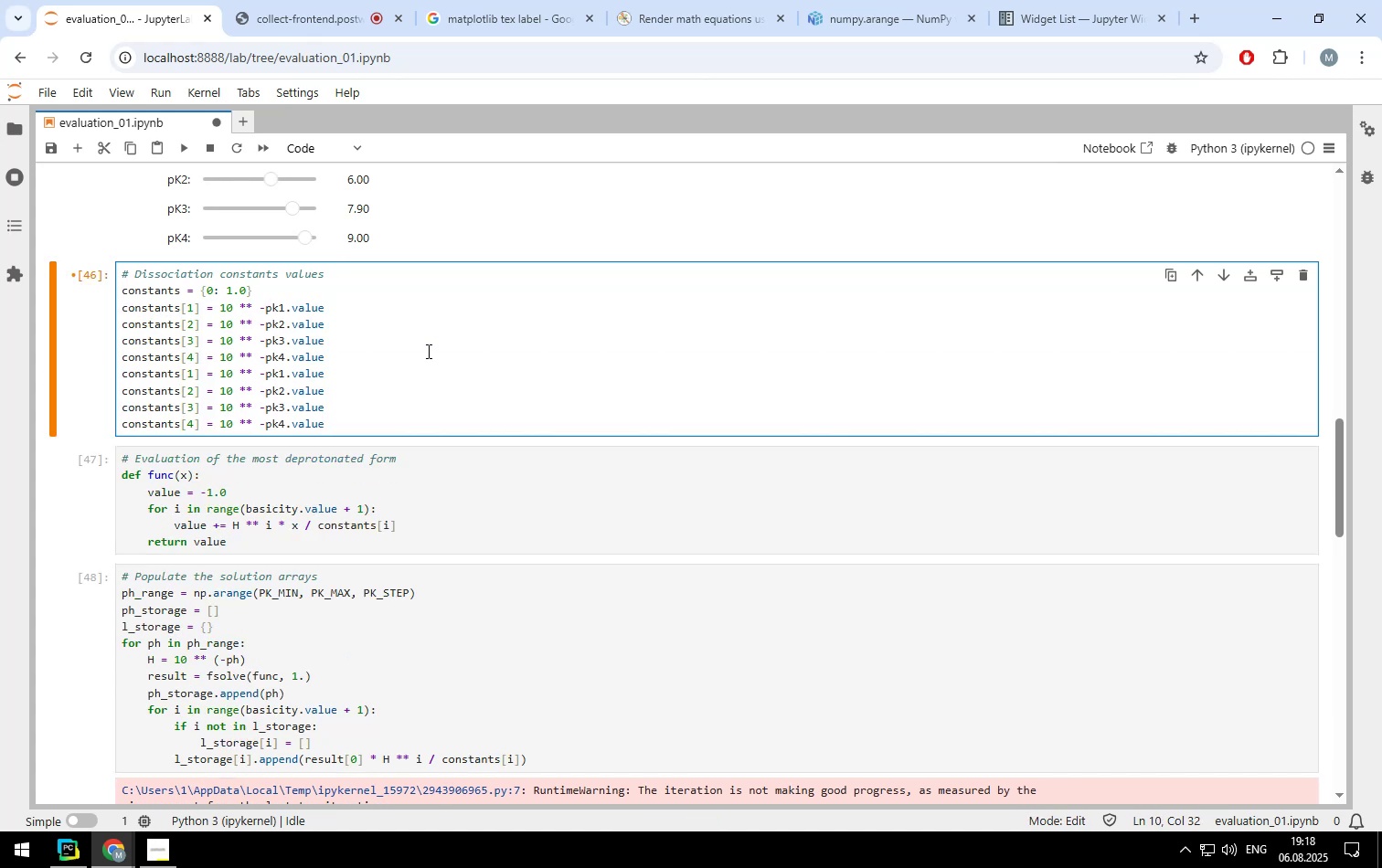 
key(ArrowUp)
 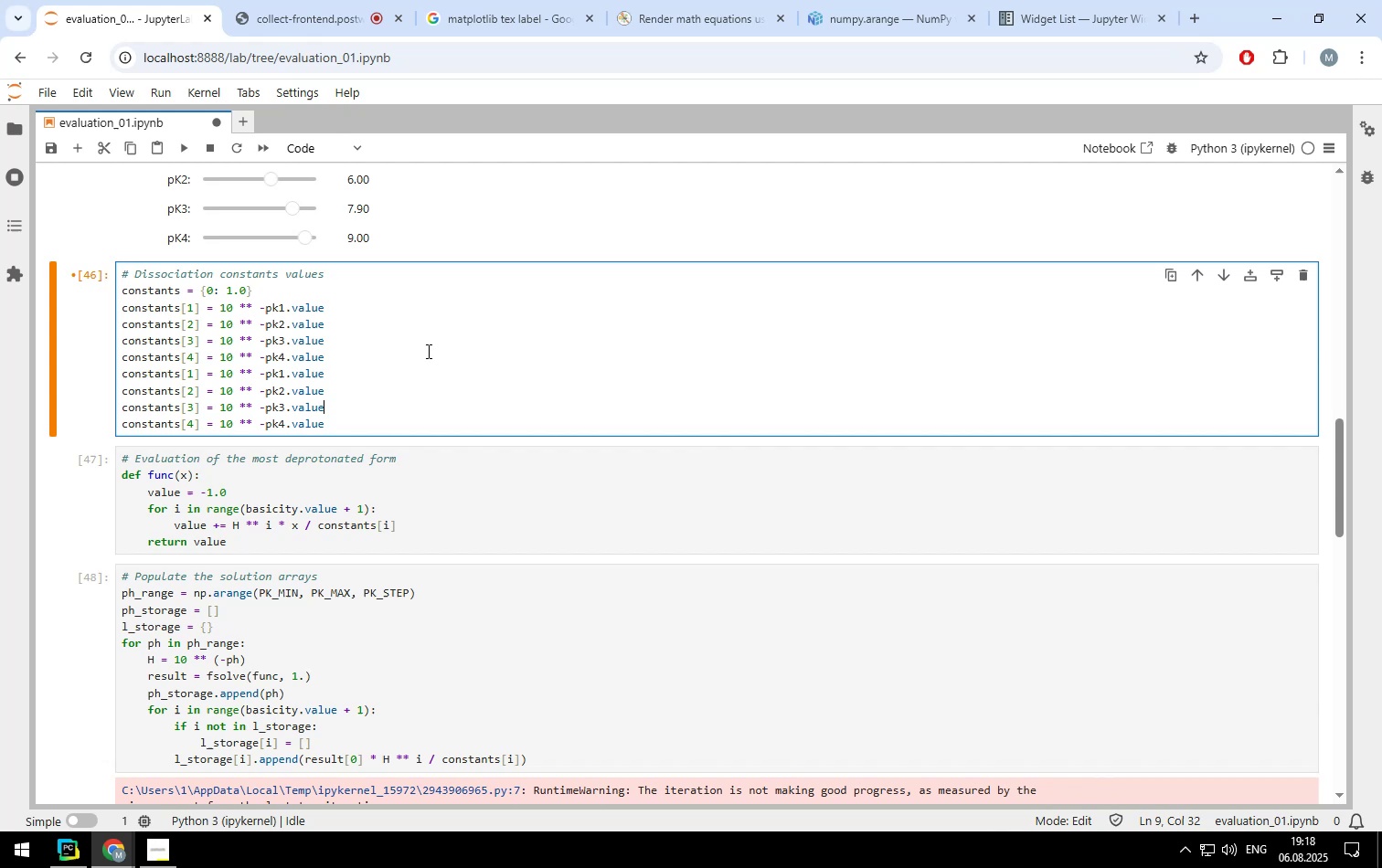 
key(ArrowUp)
 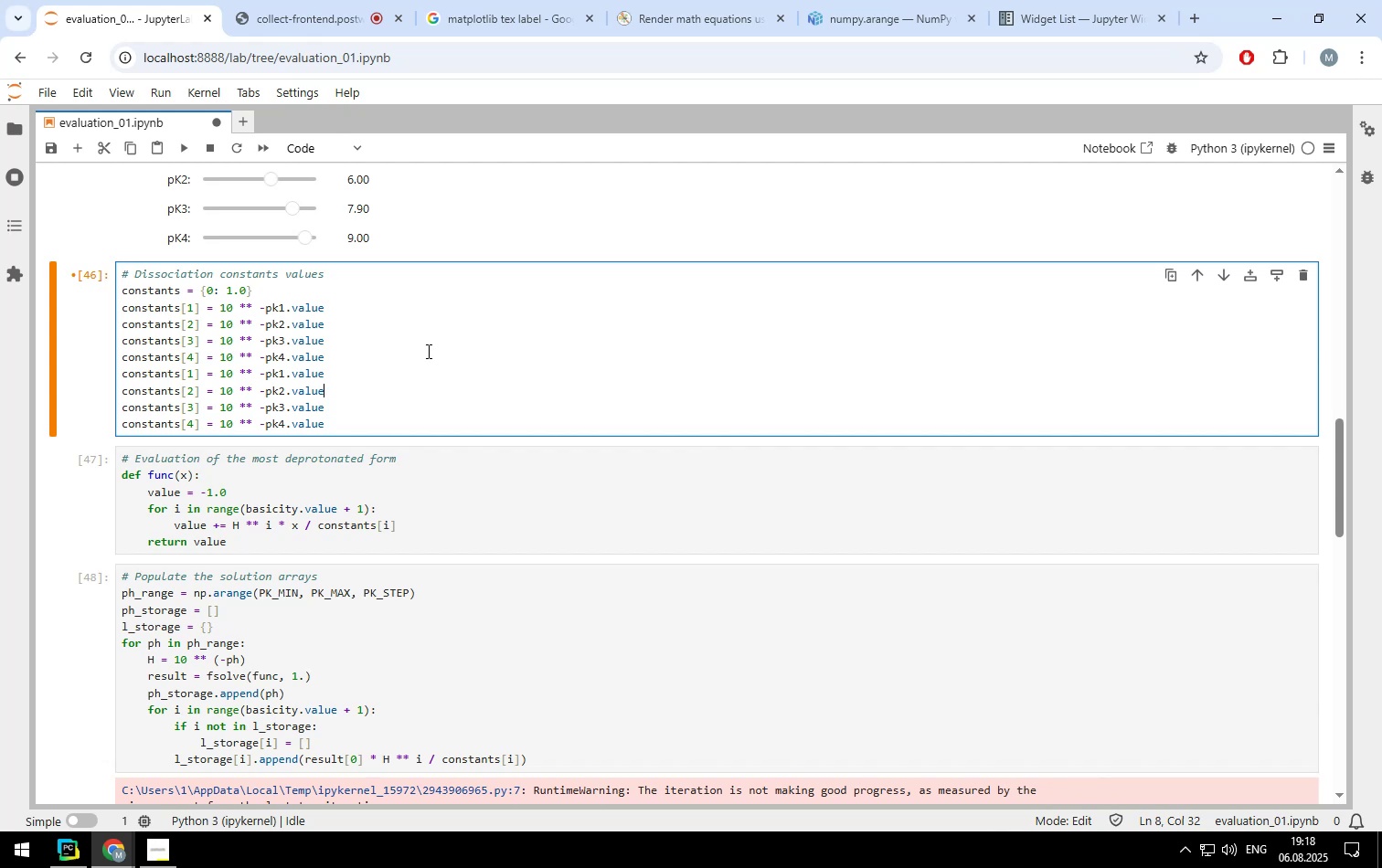 
key(ArrowUp)
 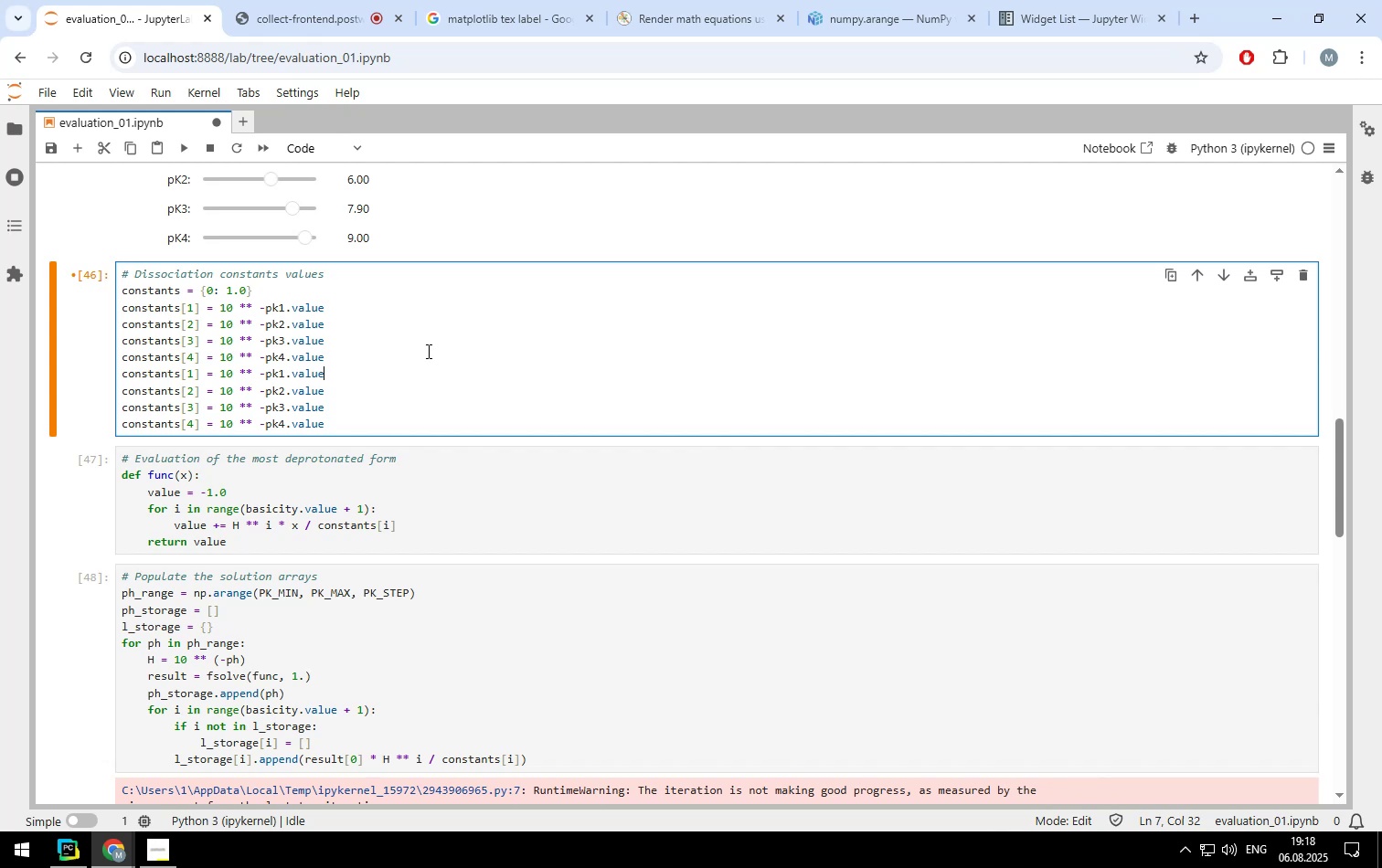 
key(ArrowUp)
 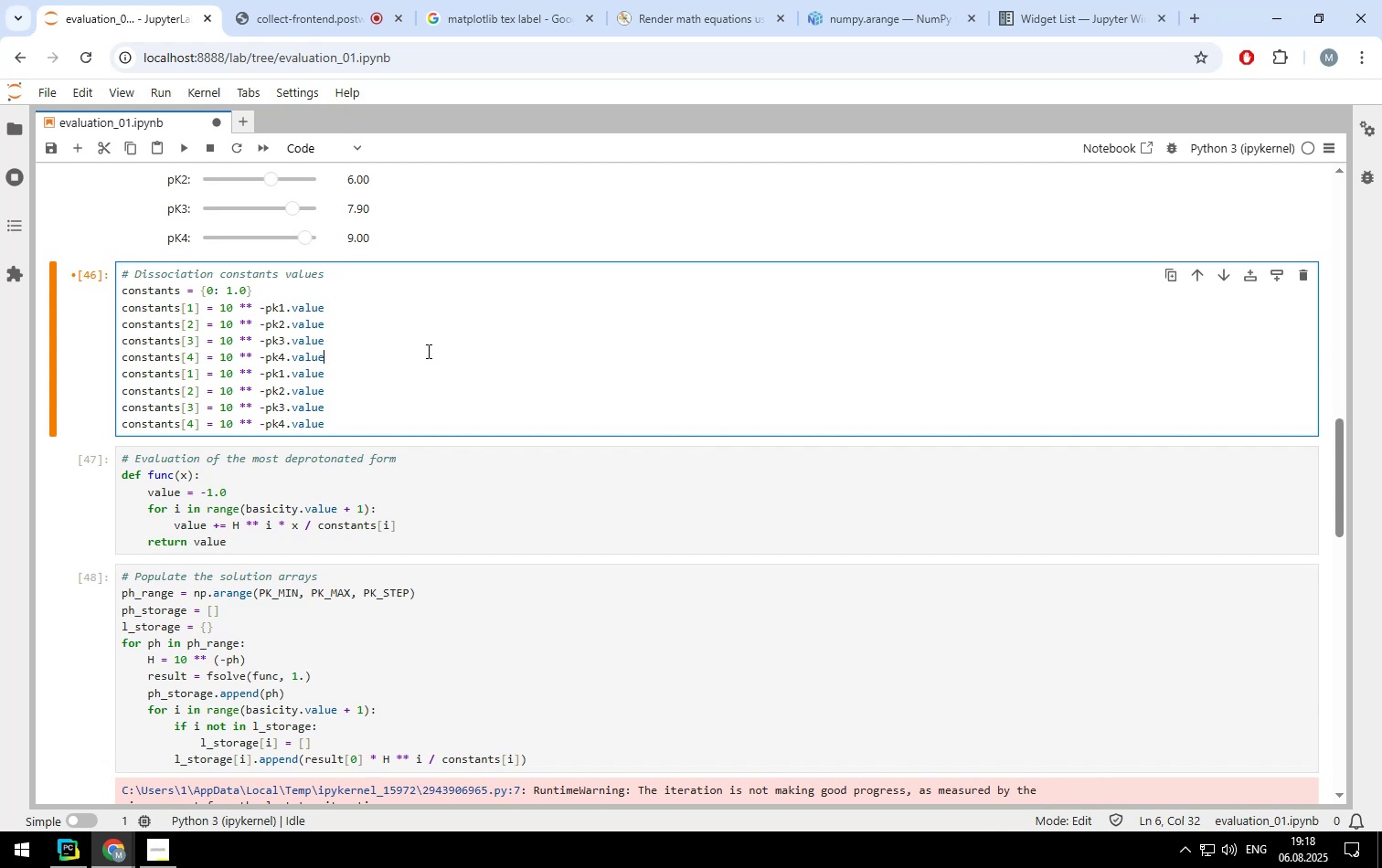 
key(Shift+ArrowUp)
 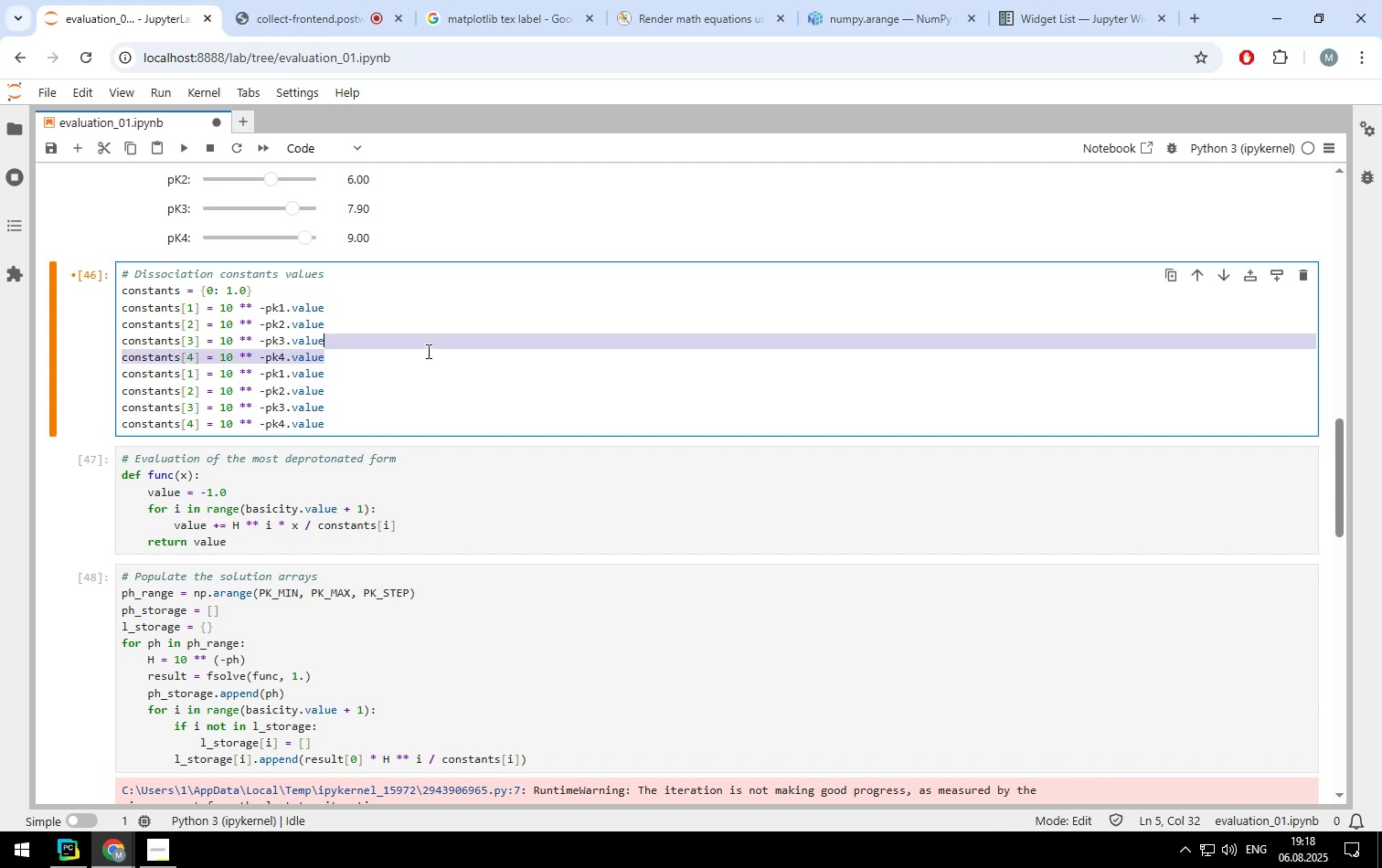 
key(Shift+ArrowUp)
 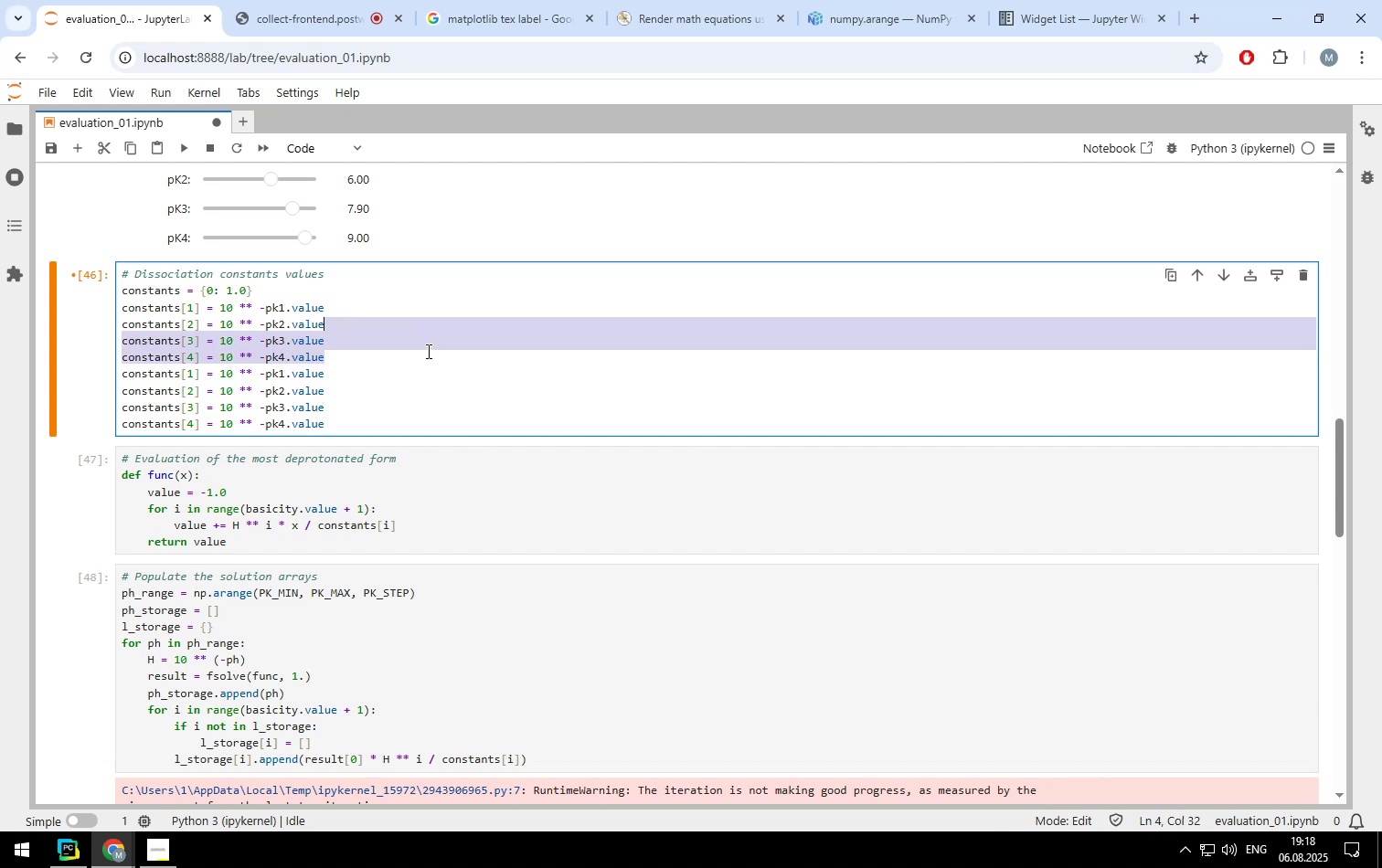 
key(Shift+ArrowUp)
 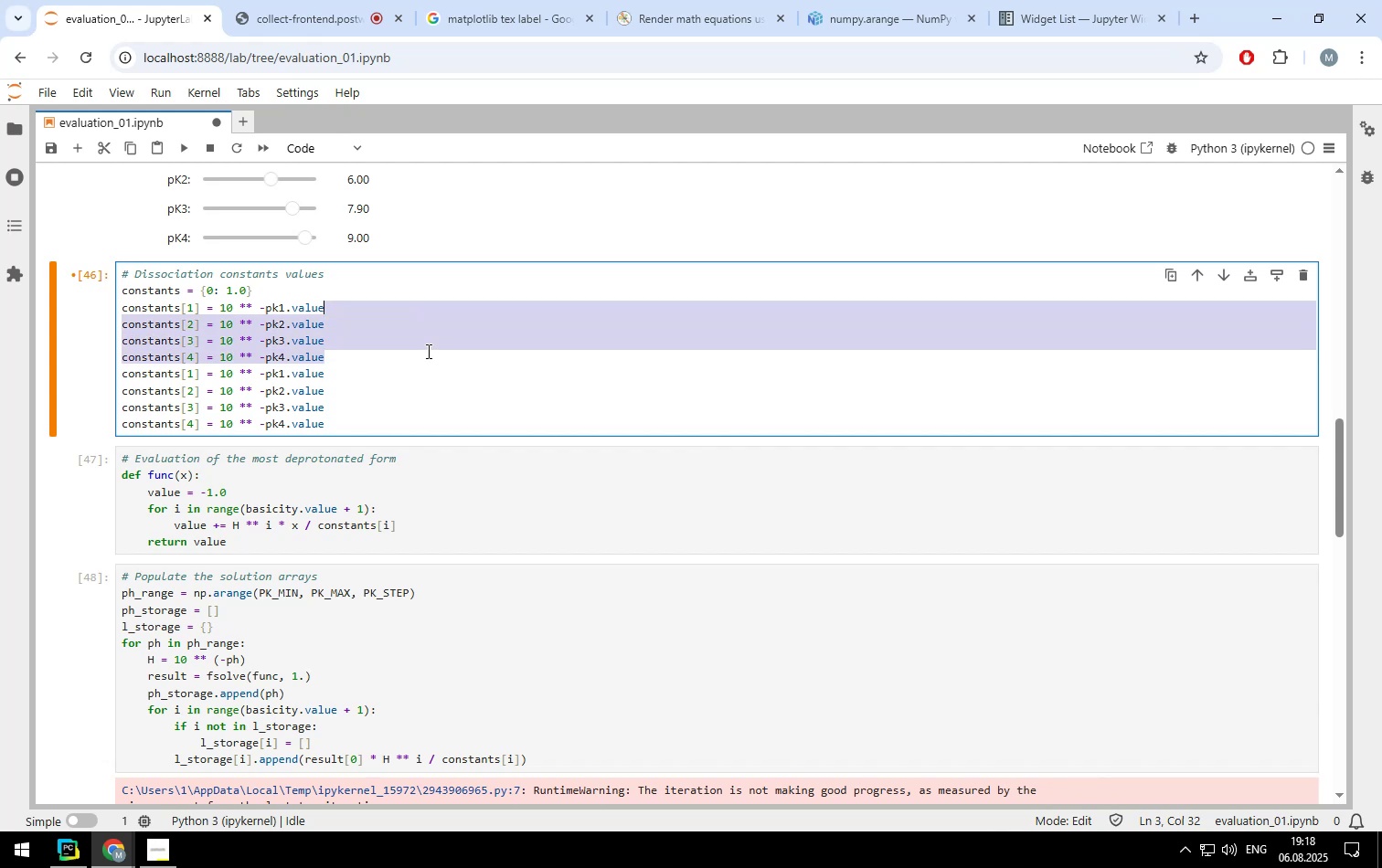 
key(Control+Slash)
 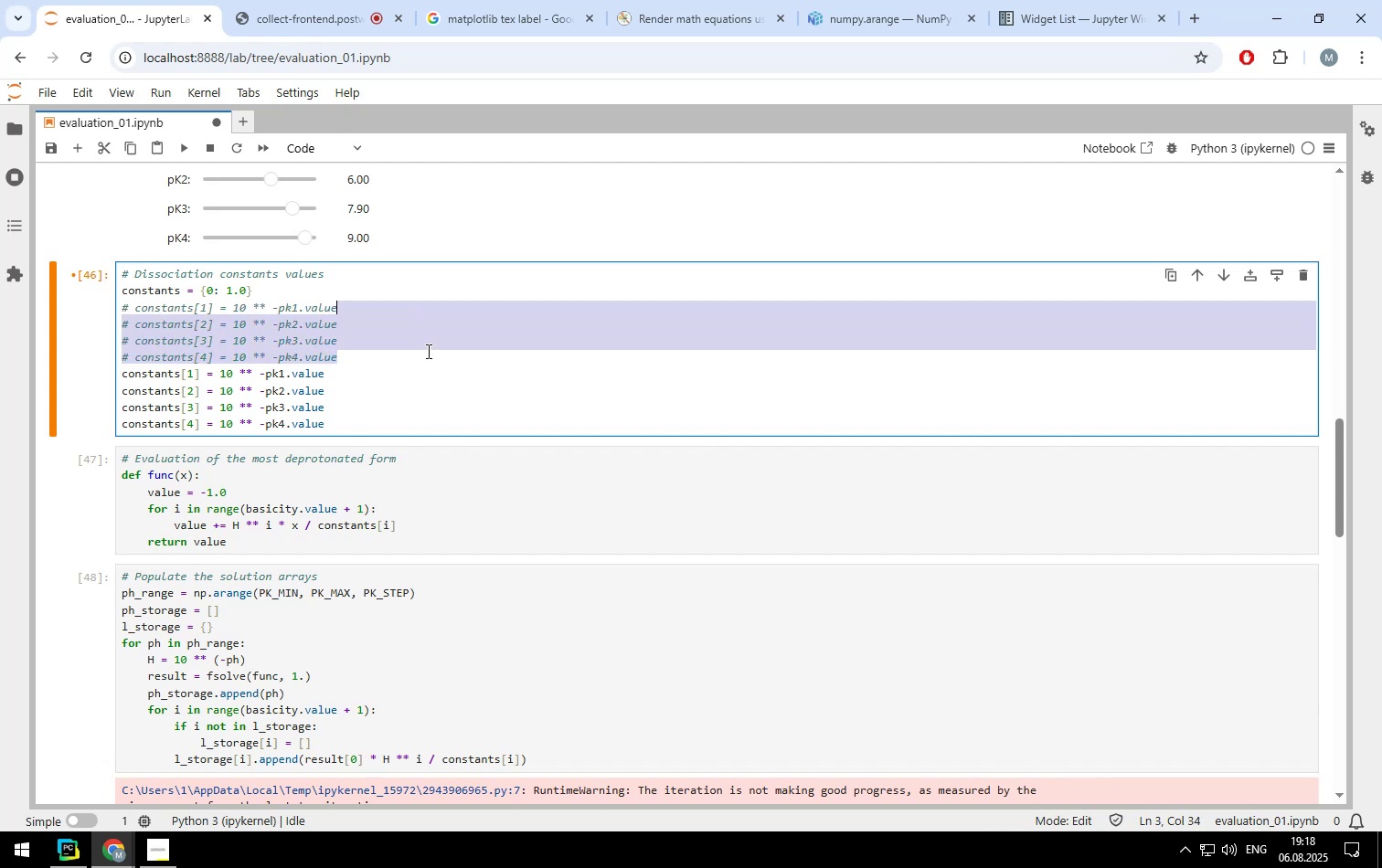 
key(ArrowDown)
 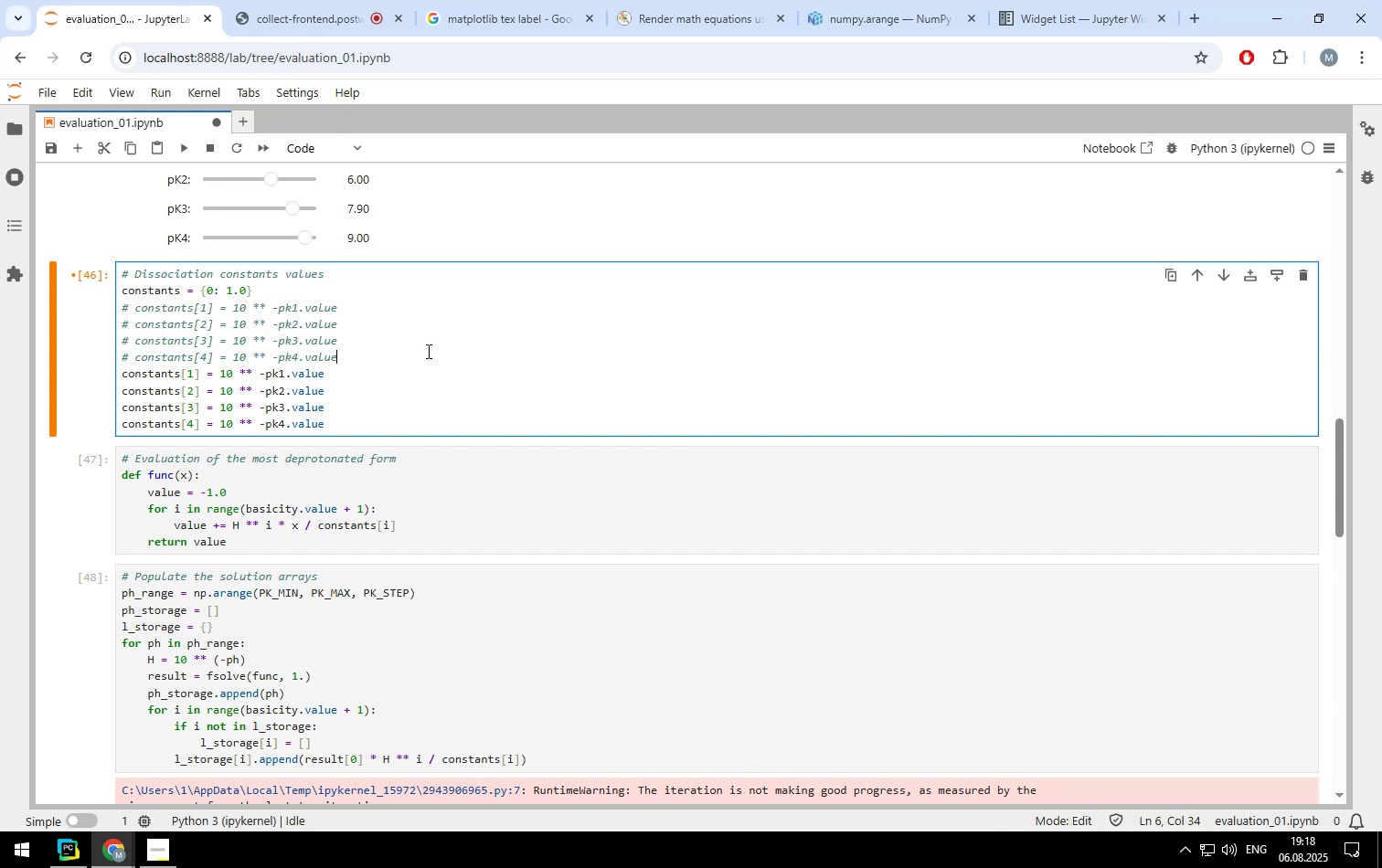 
key(ArrowDown)
 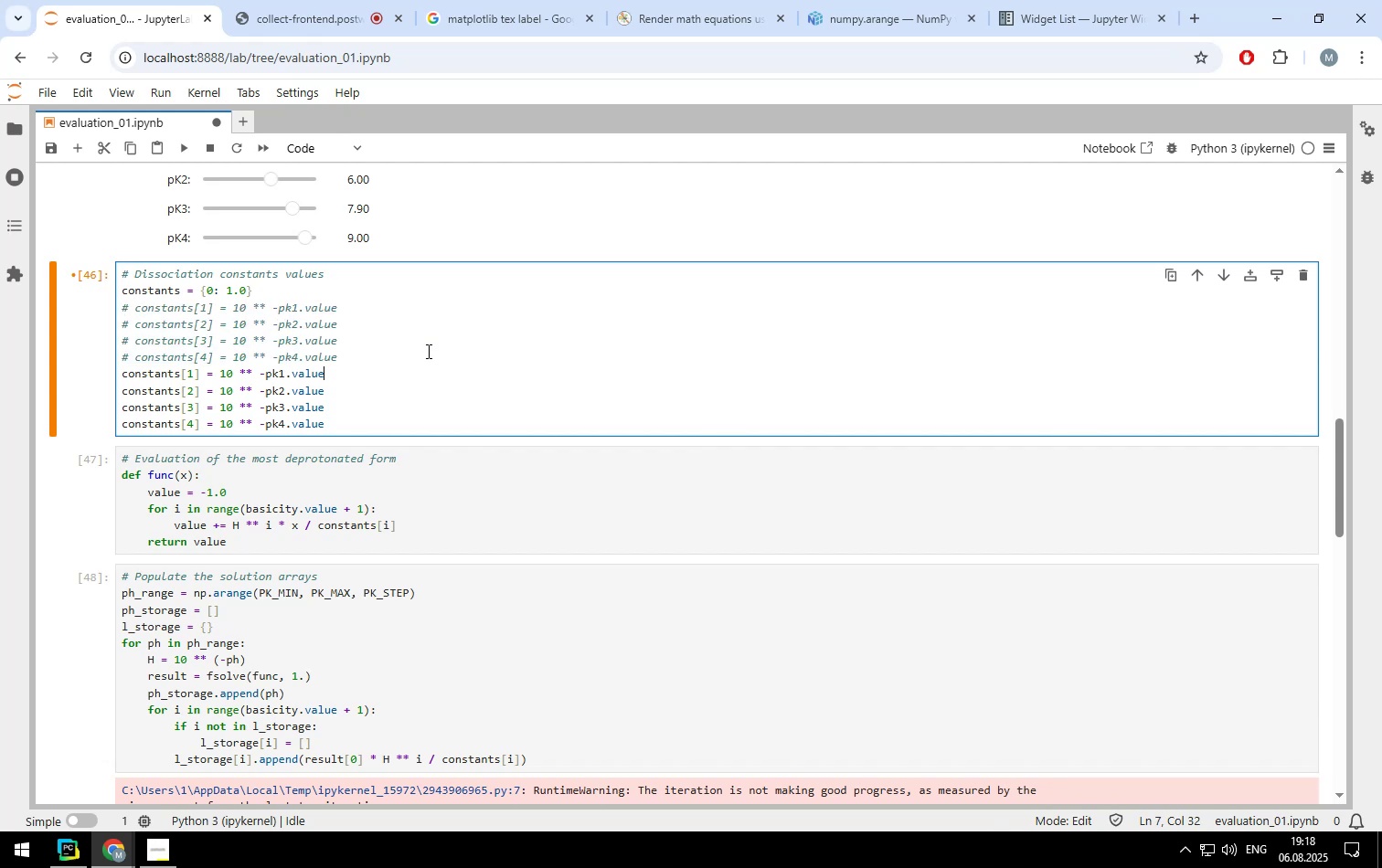 
hold_key(key=ArrowLeft, duration=1.14)
 